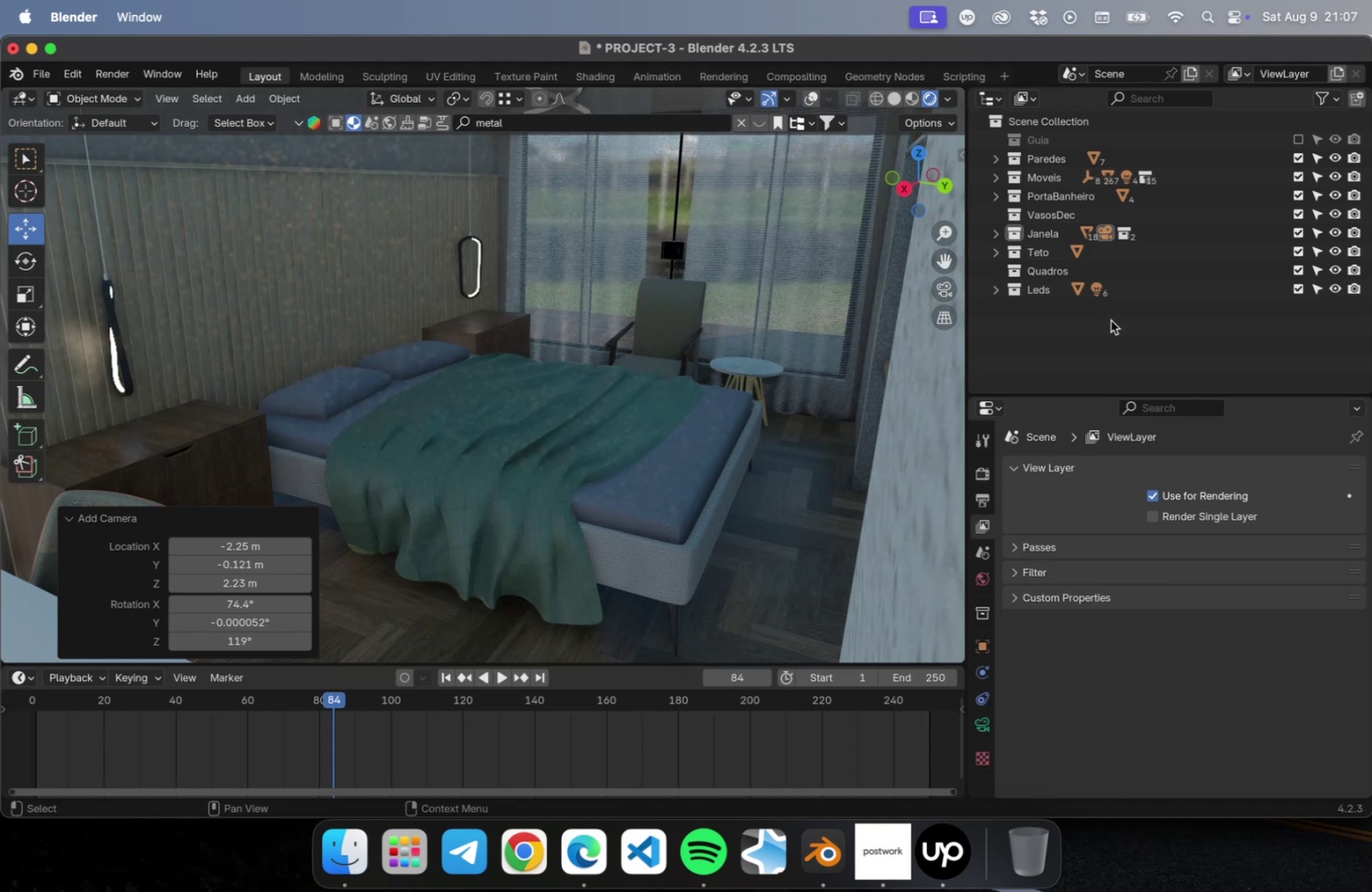 
left_click([1107, 231])
 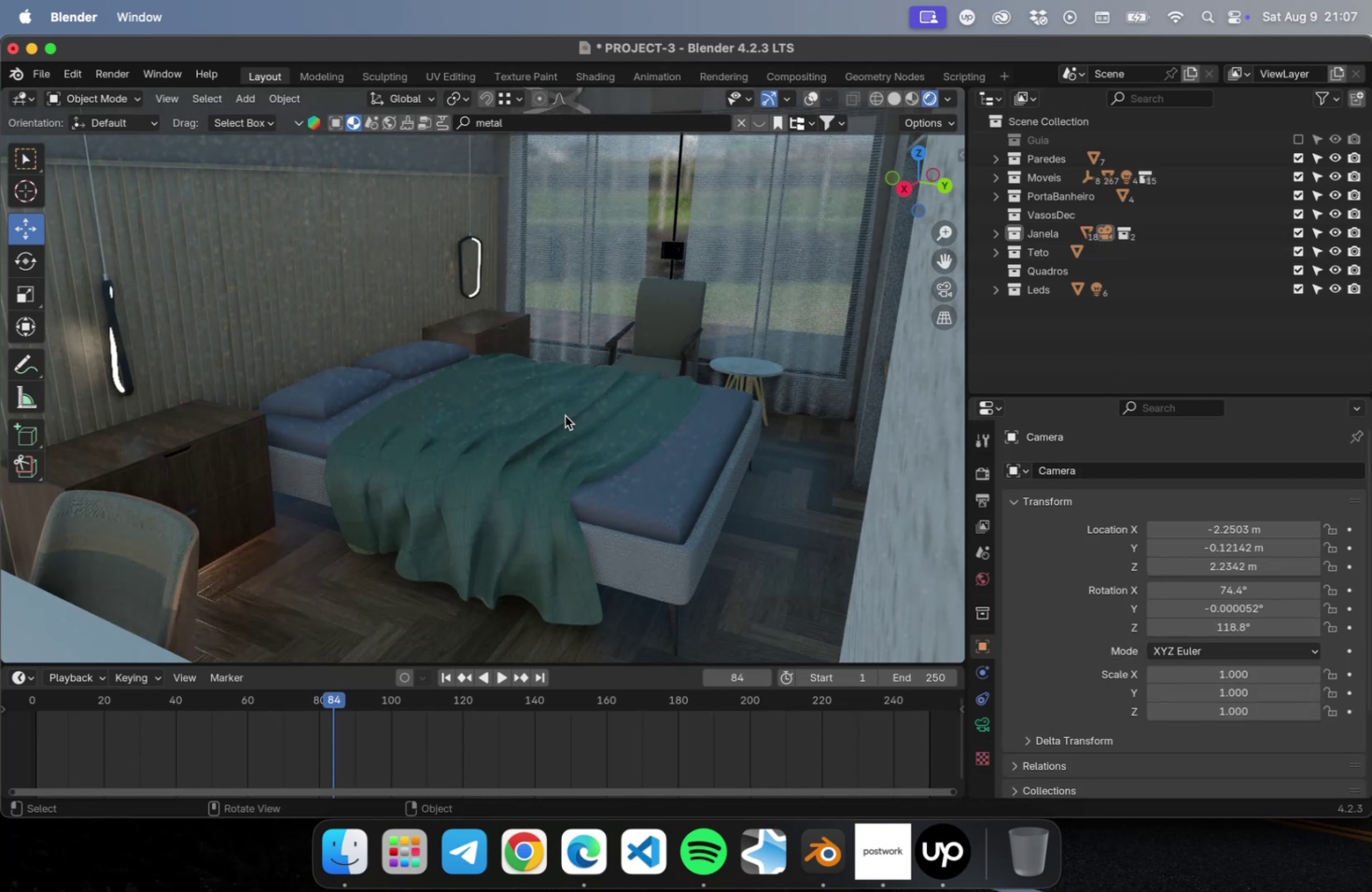 
hold_key(key=NumLock, duration=5.53)
 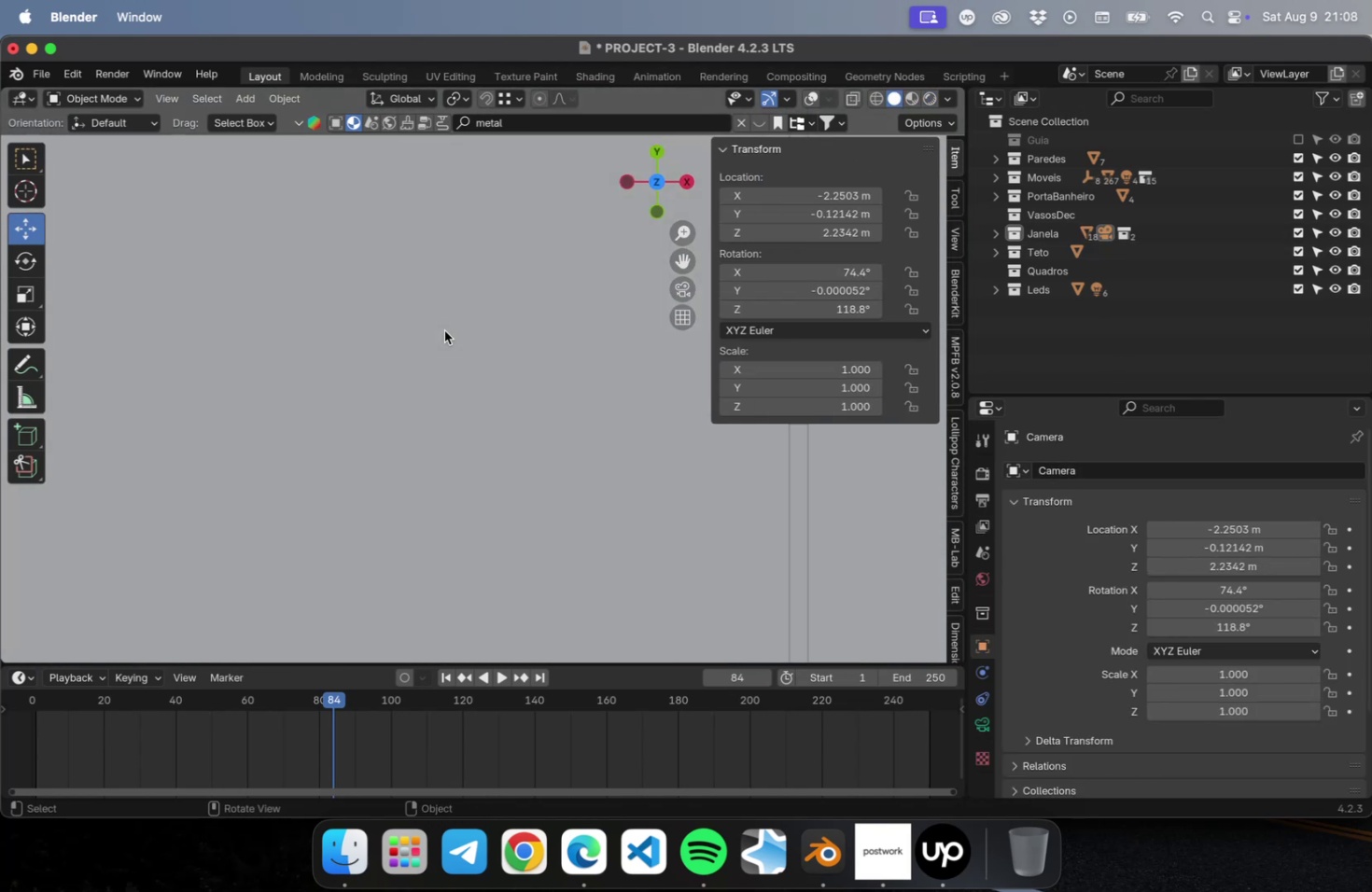 
key(Numpad0)
 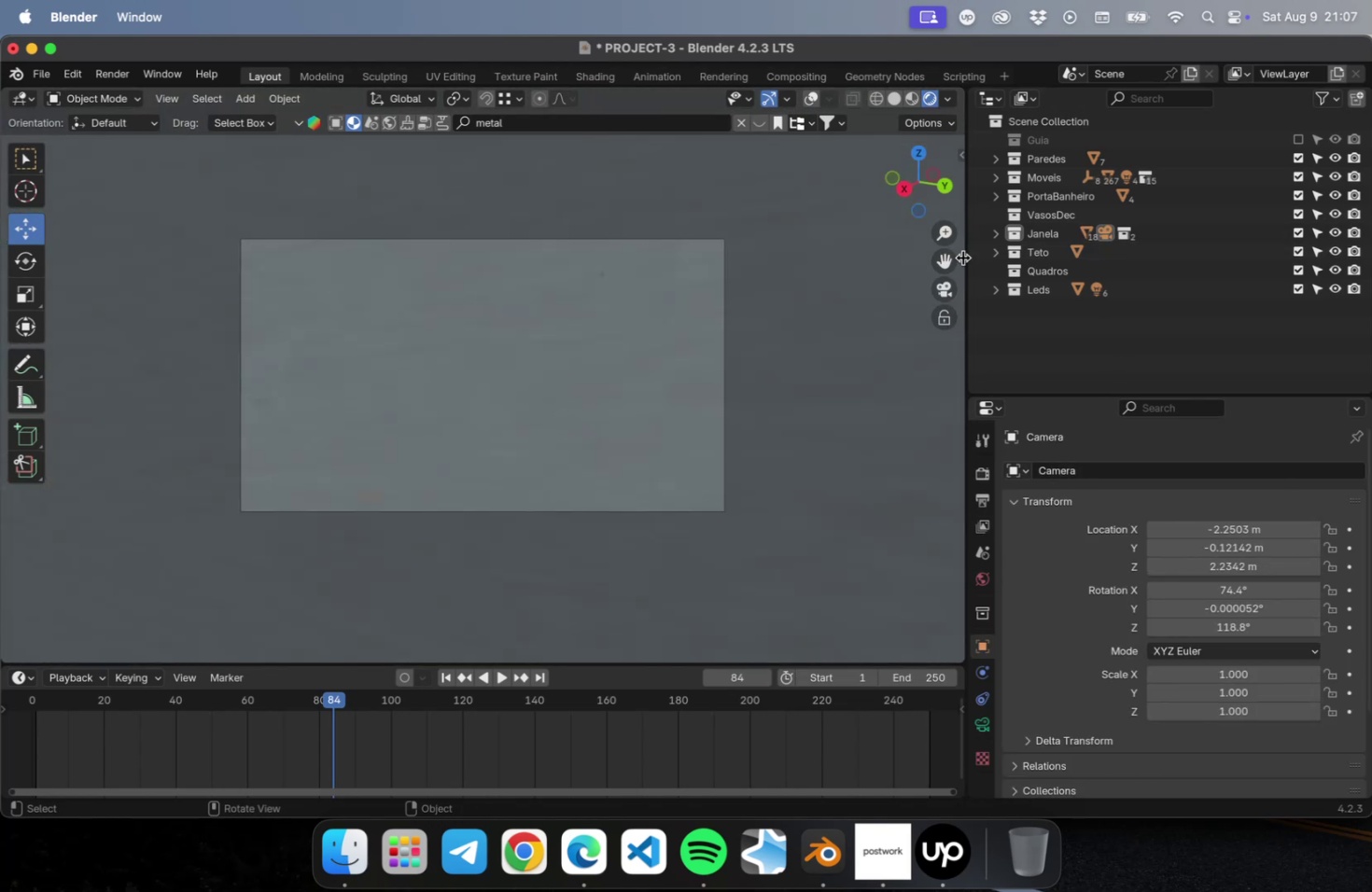 
key(N)
 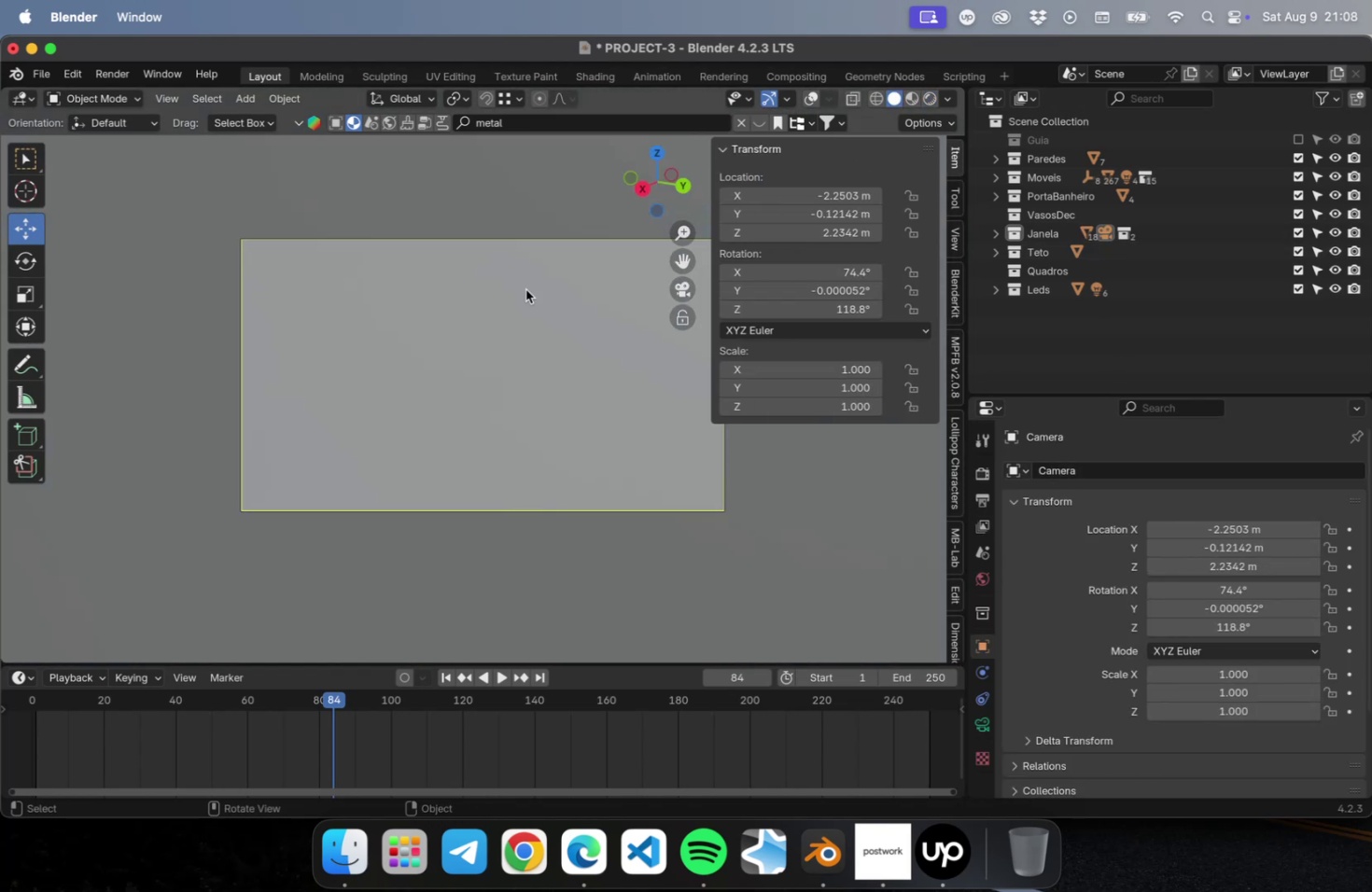 
key(Numpad7)
 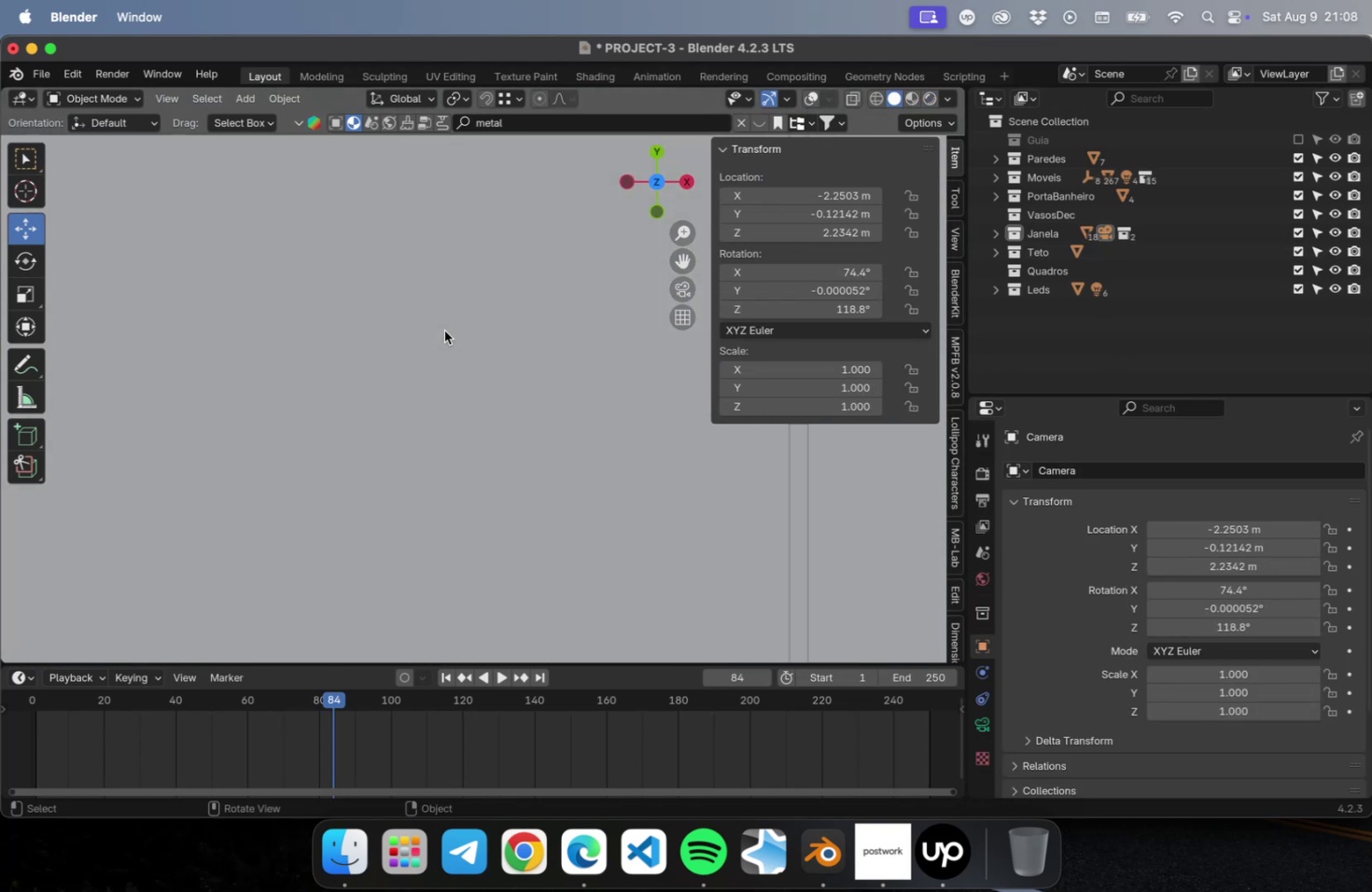 
scroll: coordinate [427, 426], scroll_direction: down, amount: 56.0
 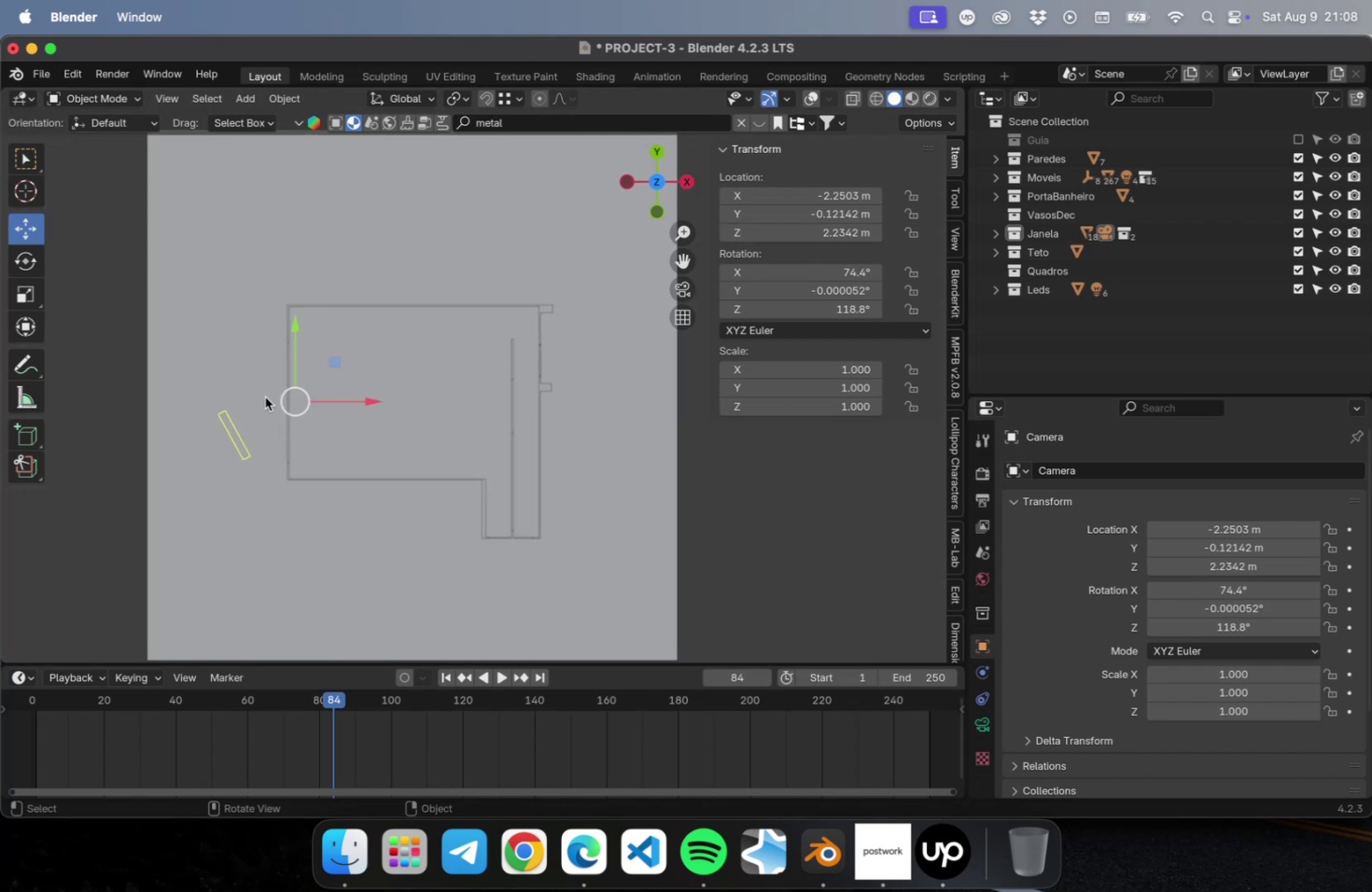 
left_click_drag(start_coordinate=[331, 359], to_coordinate=[576, 273])
 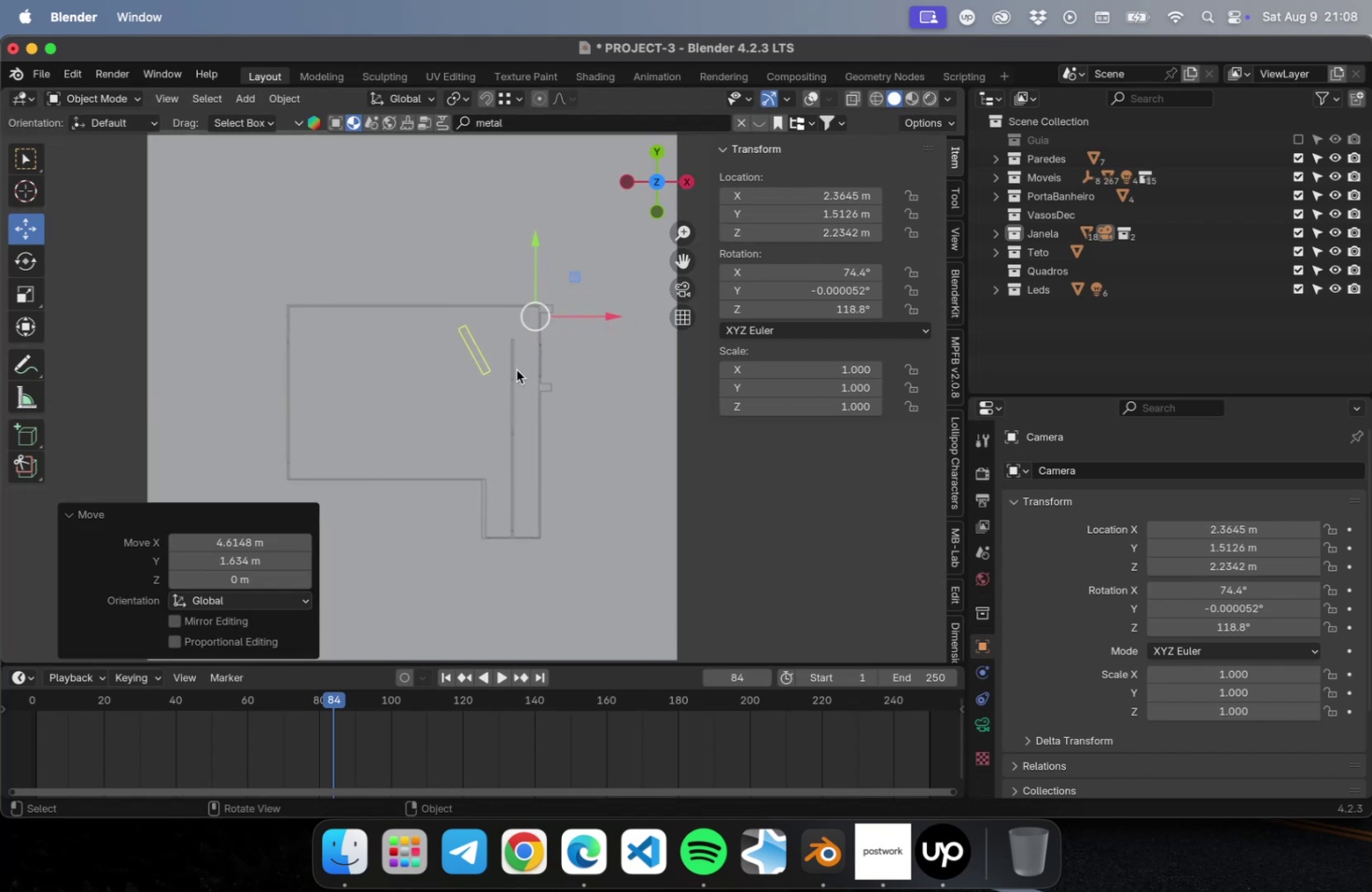 
key(NumLock)
 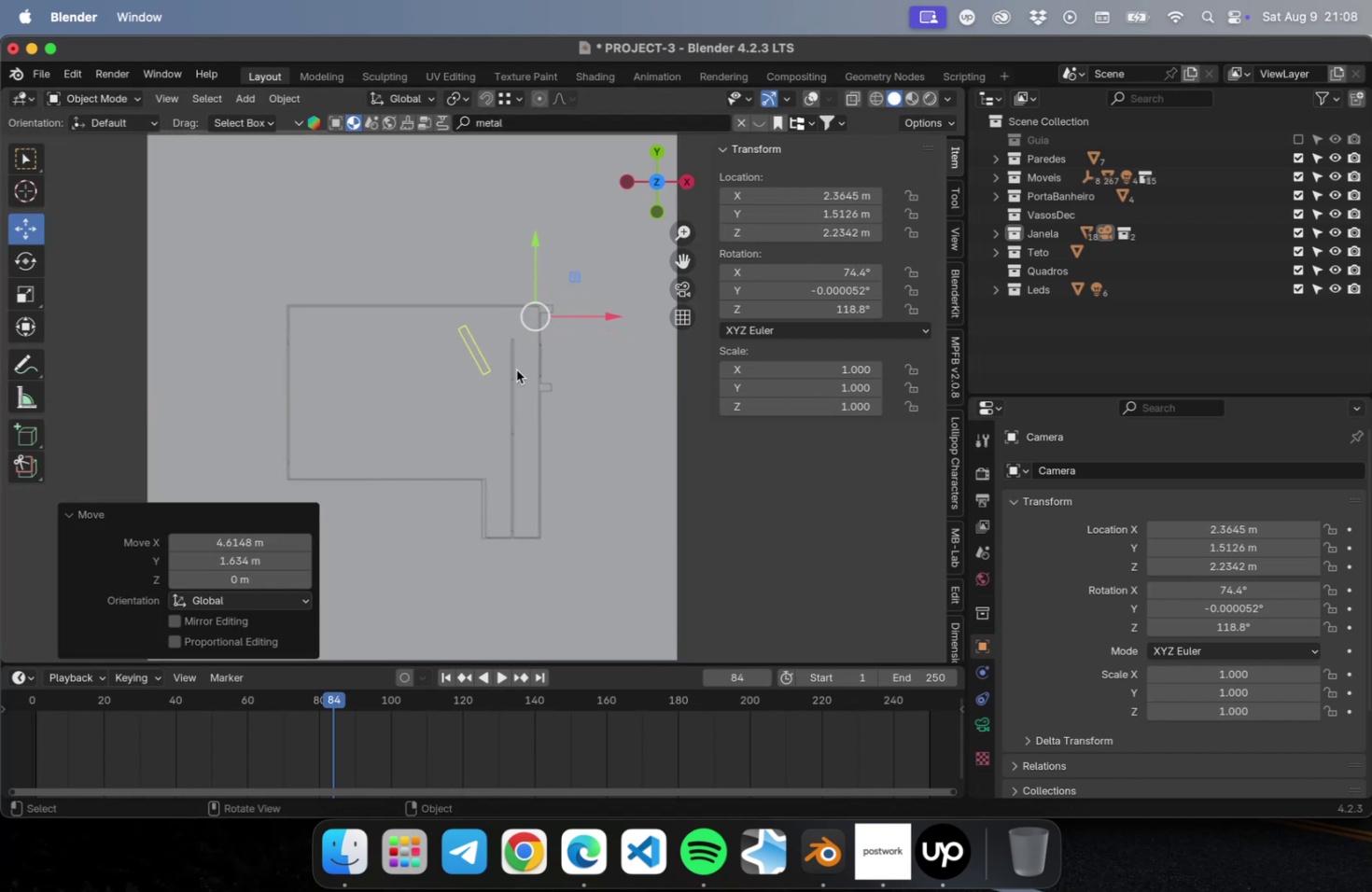 
key(Numpad0)
 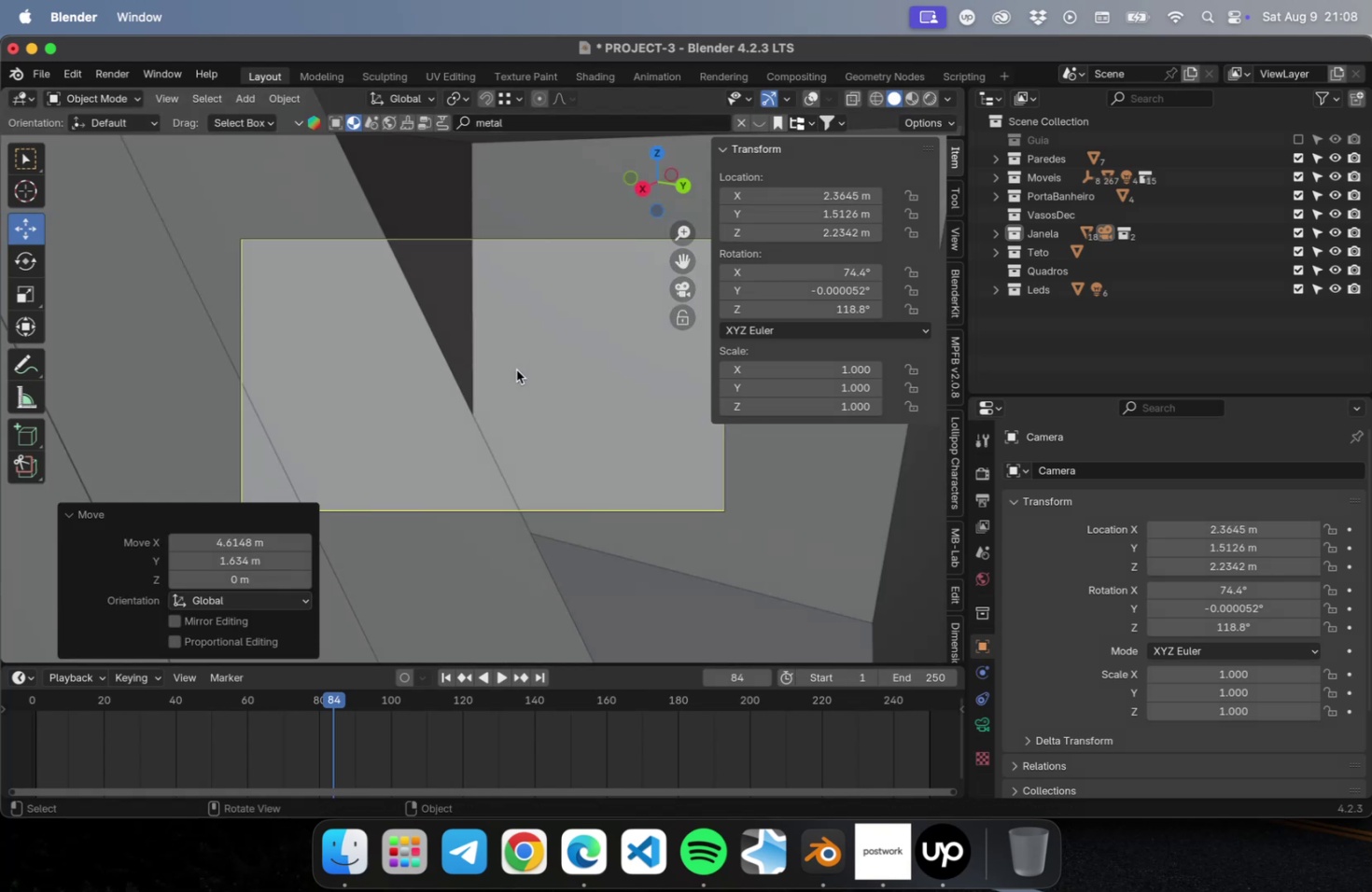 
key(NumLock)
 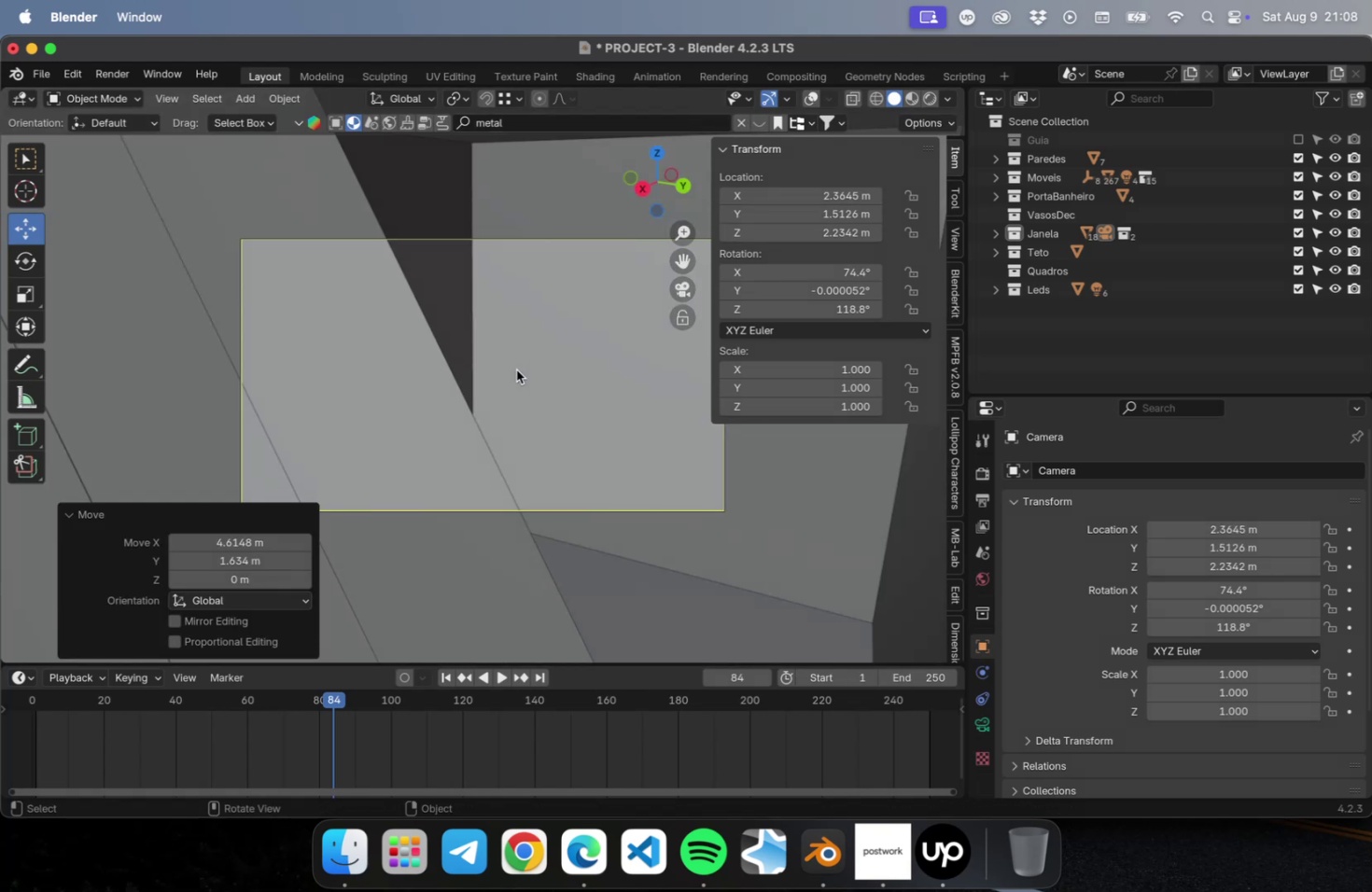 
key(Numpad0)
 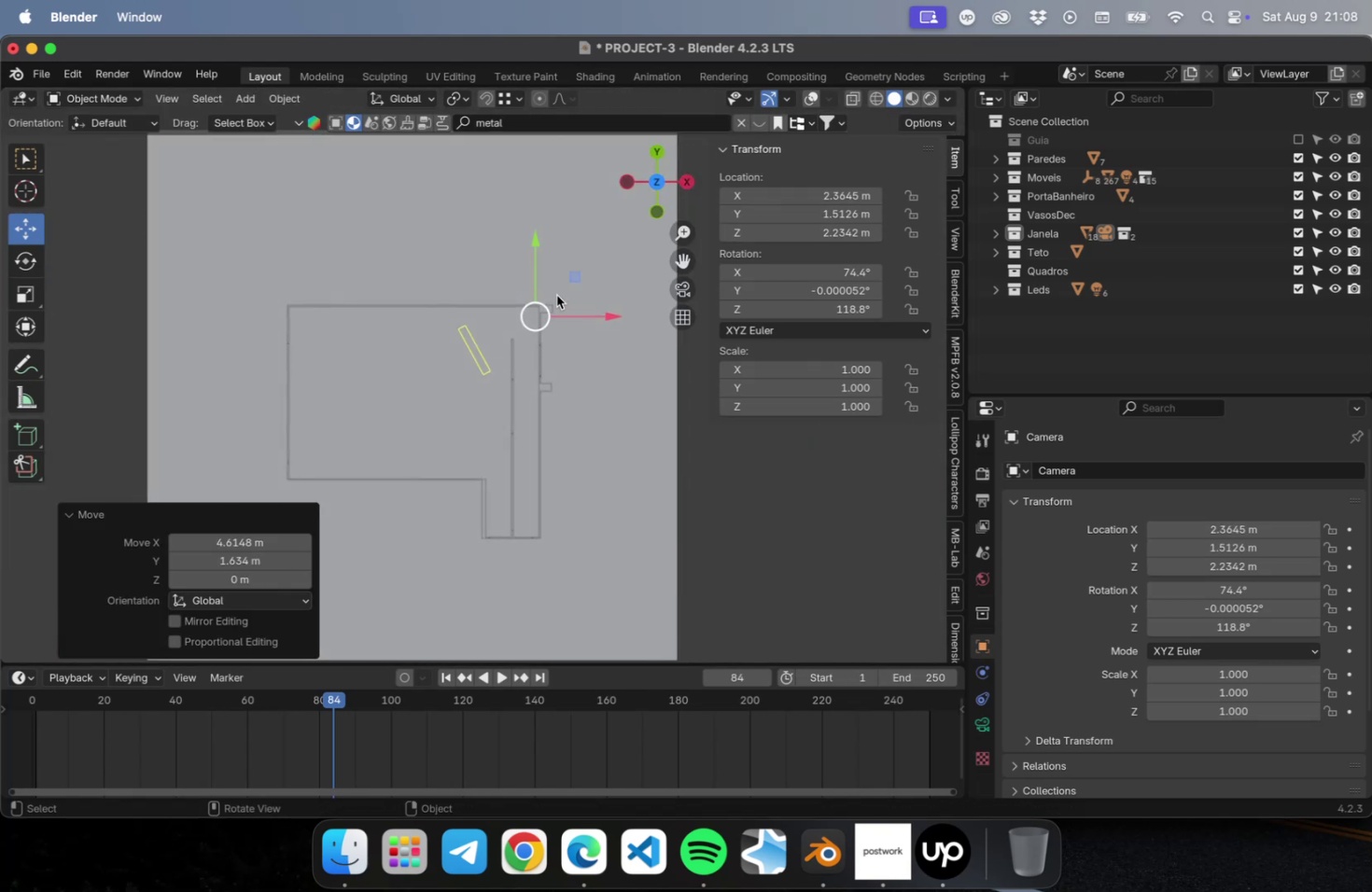 
left_click_drag(start_coordinate=[567, 280], to_coordinate=[571, 295])
 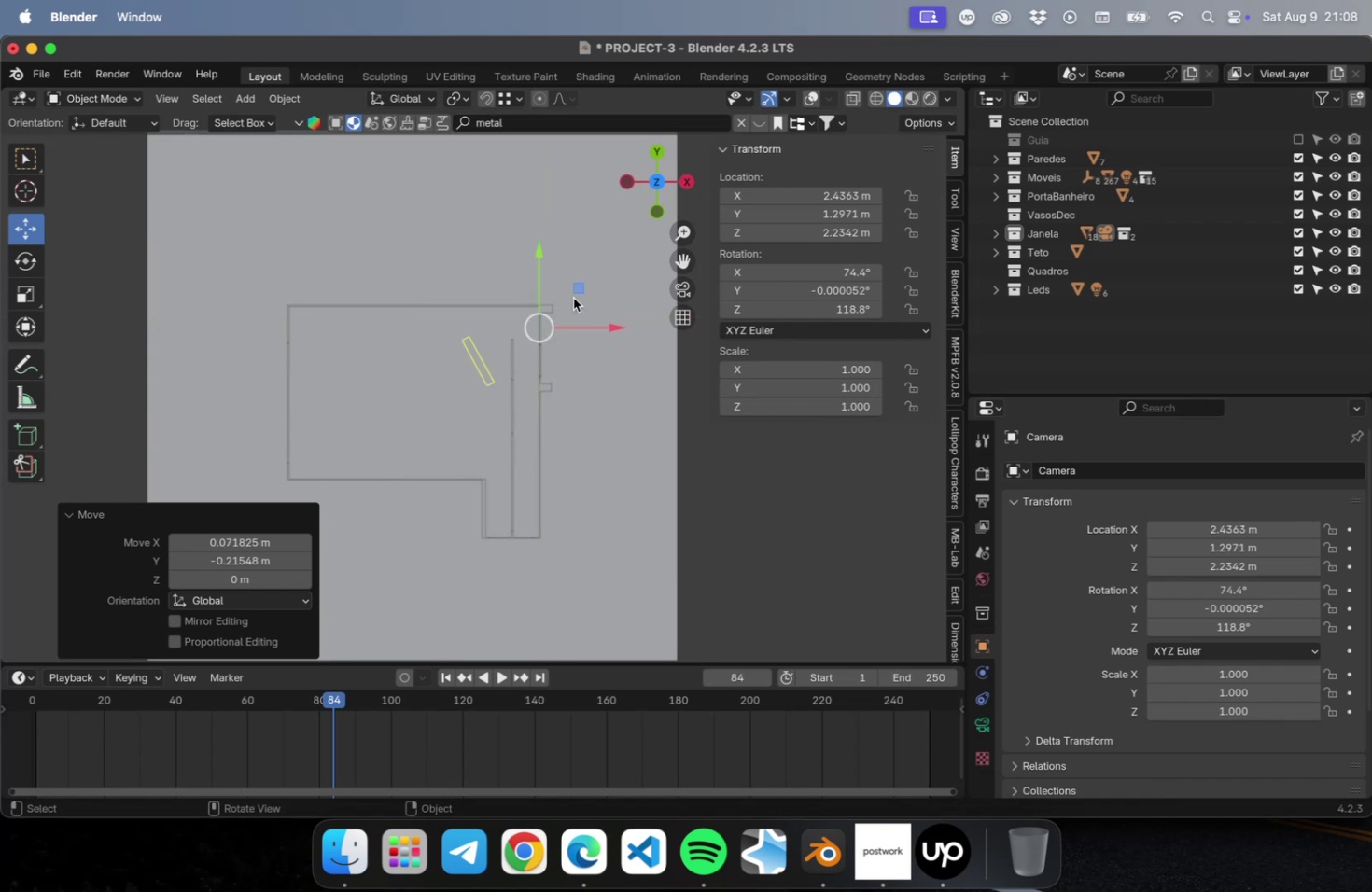 
key(NumLock)
 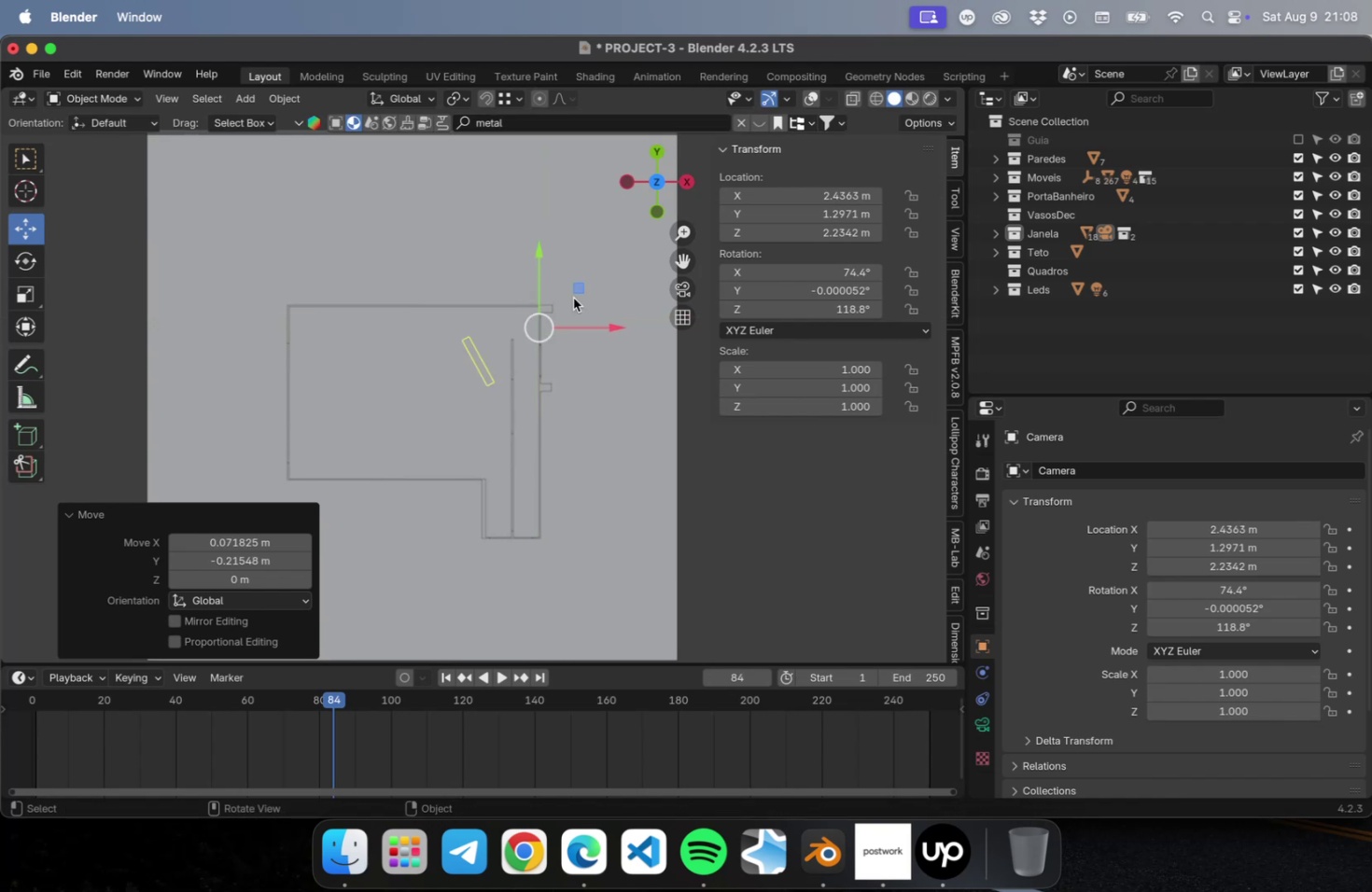 
key(Numpad0)
 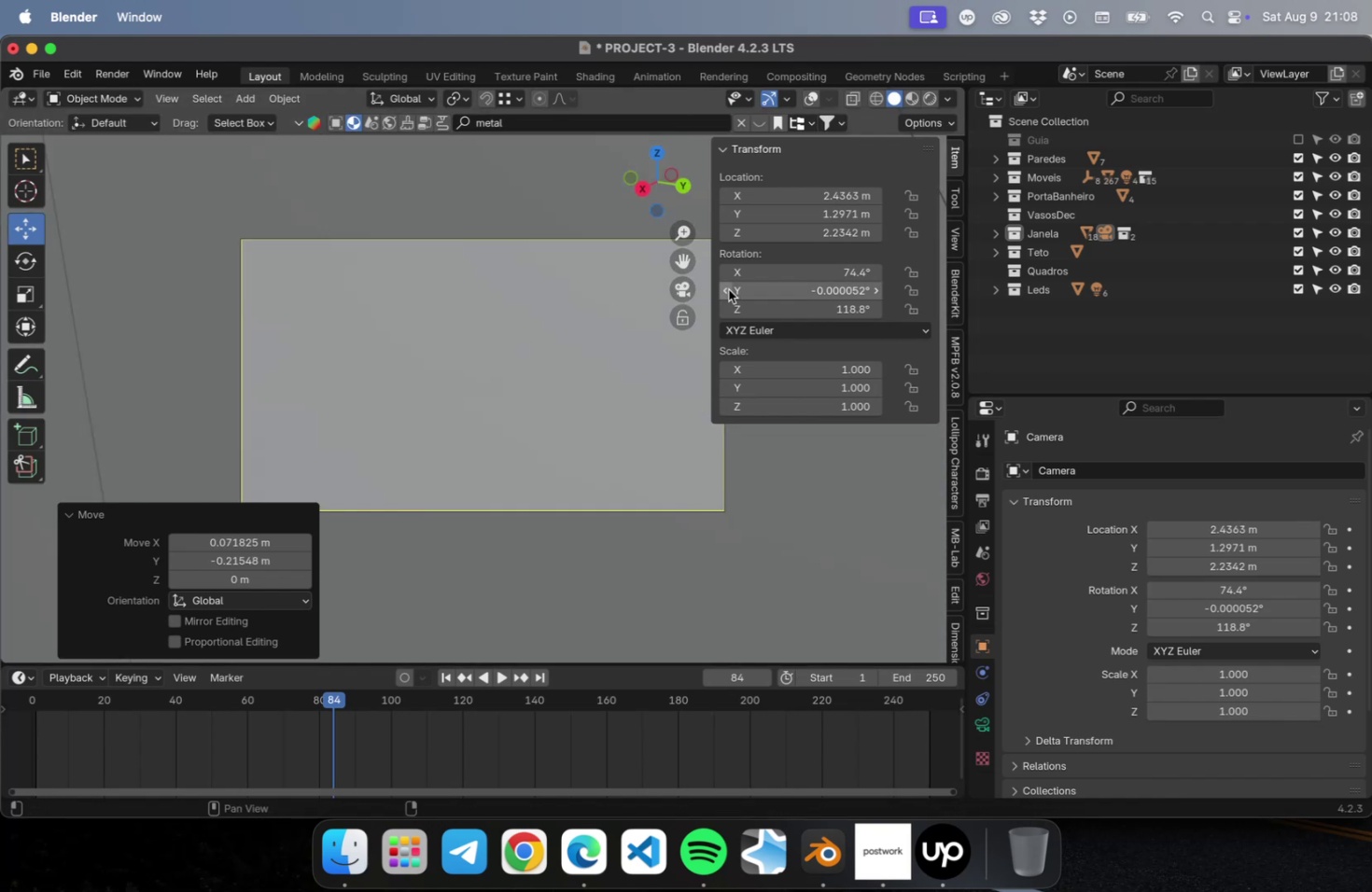 
left_click_drag(start_coordinate=[829, 231], to_coordinate=[675, 231])
 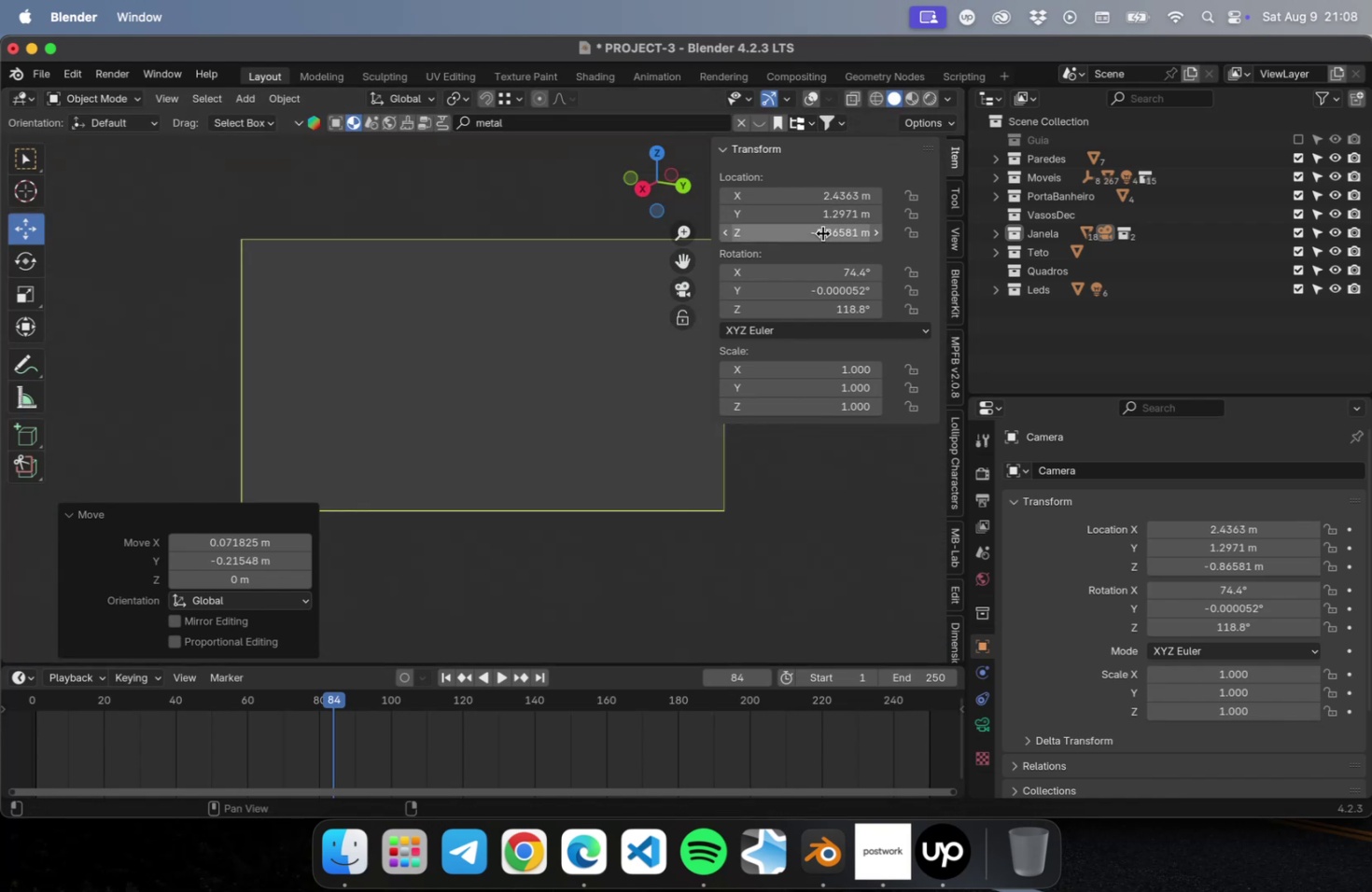 
key(Meta+CommandLeft)
 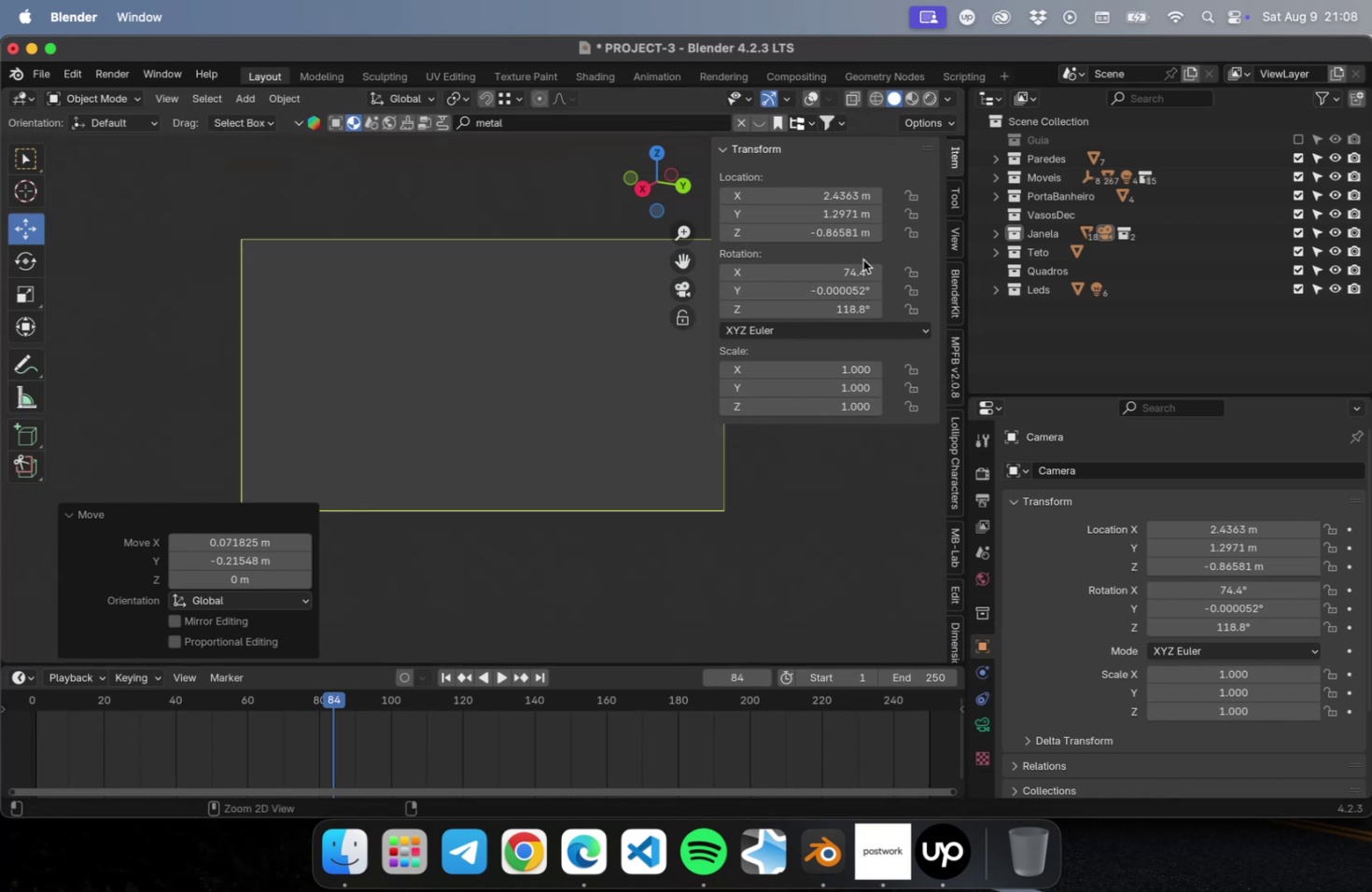 
key(Meta+Z)
 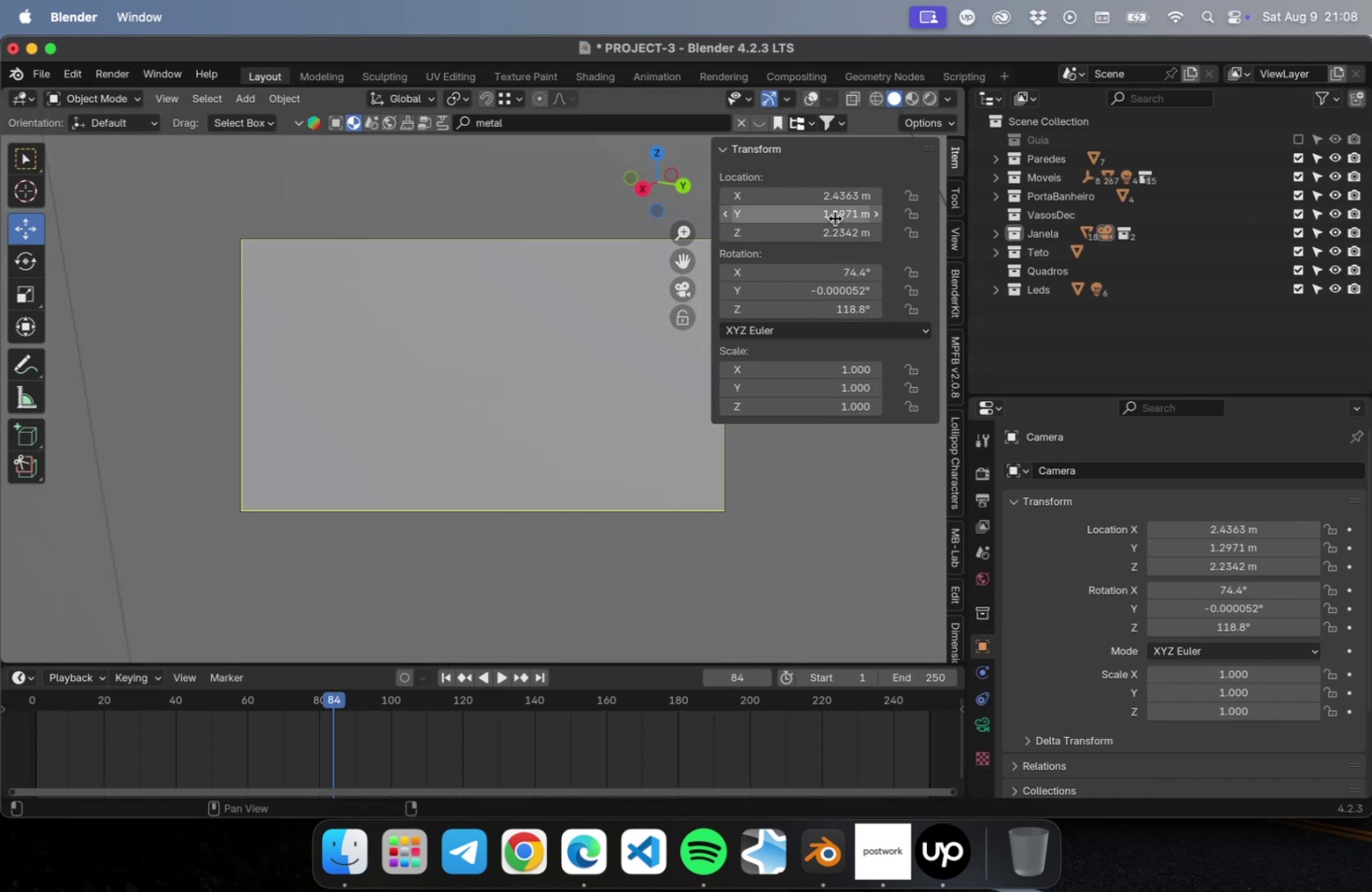 
left_click_drag(start_coordinate=[834, 214], to_coordinate=[828, 217])
 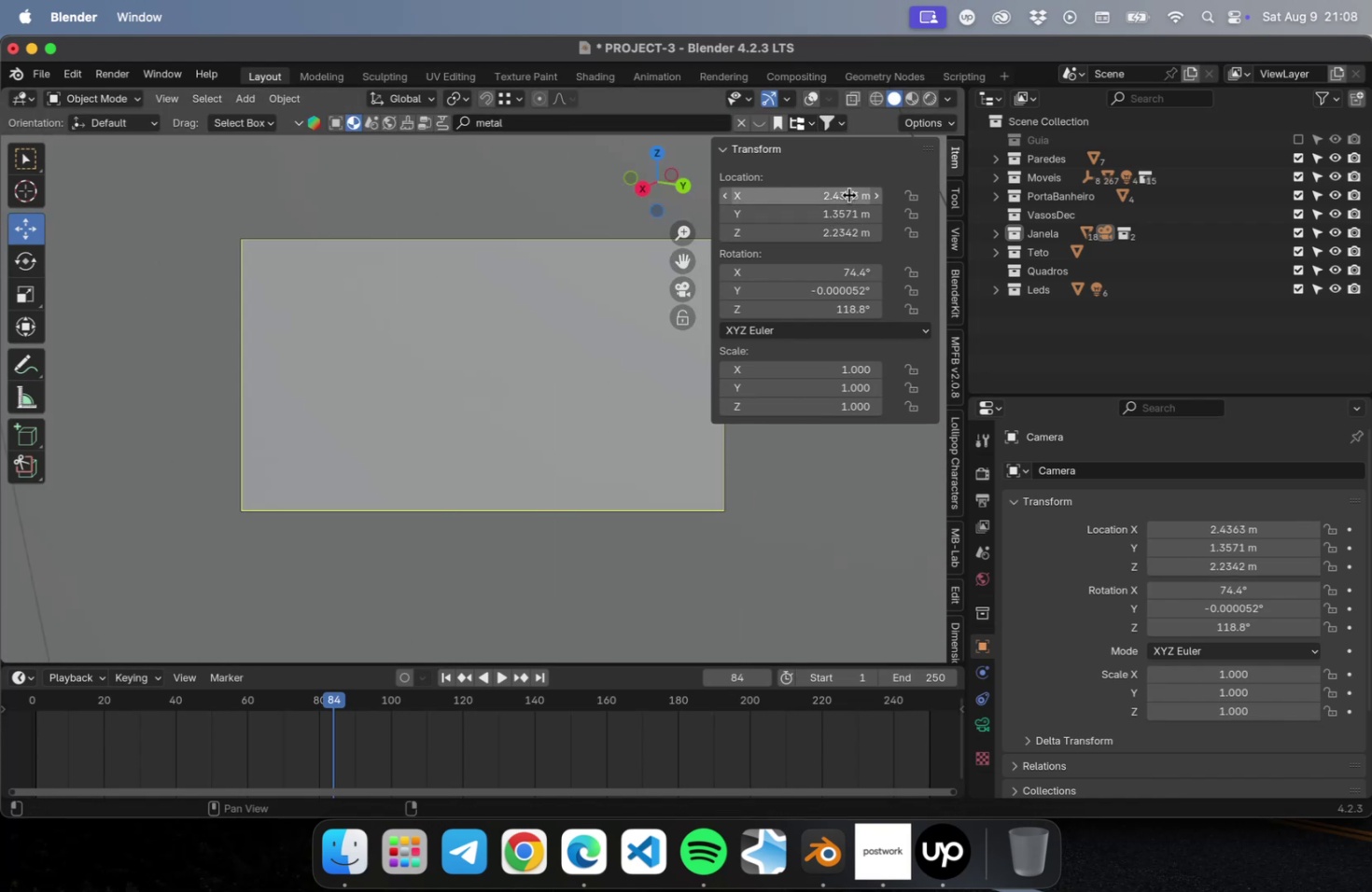 
left_click_drag(start_coordinate=[848, 194], to_coordinate=[797, 198])
 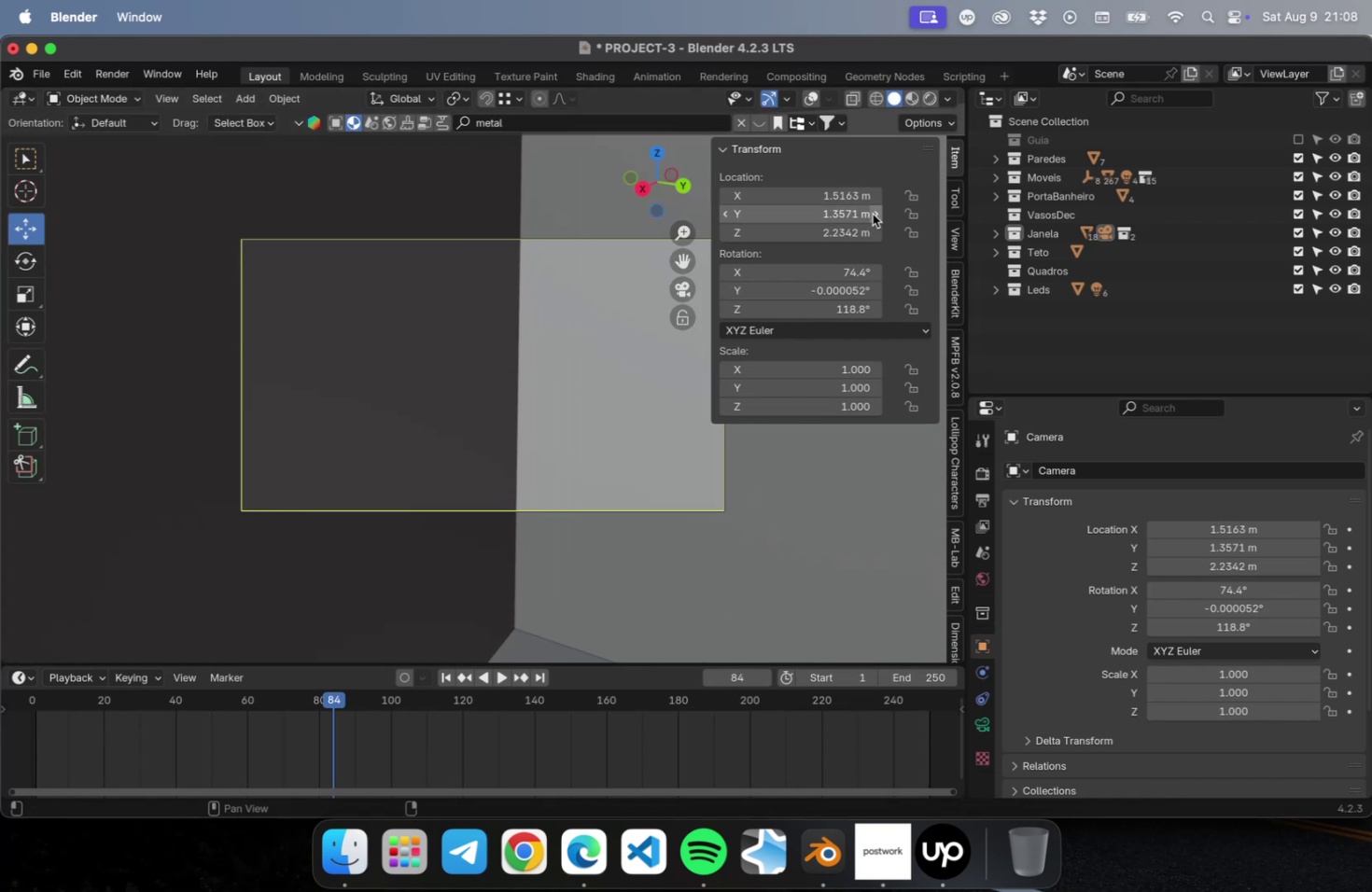 
left_click_drag(start_coordinate=[868, 212], to_coordinate=[835, 211])
 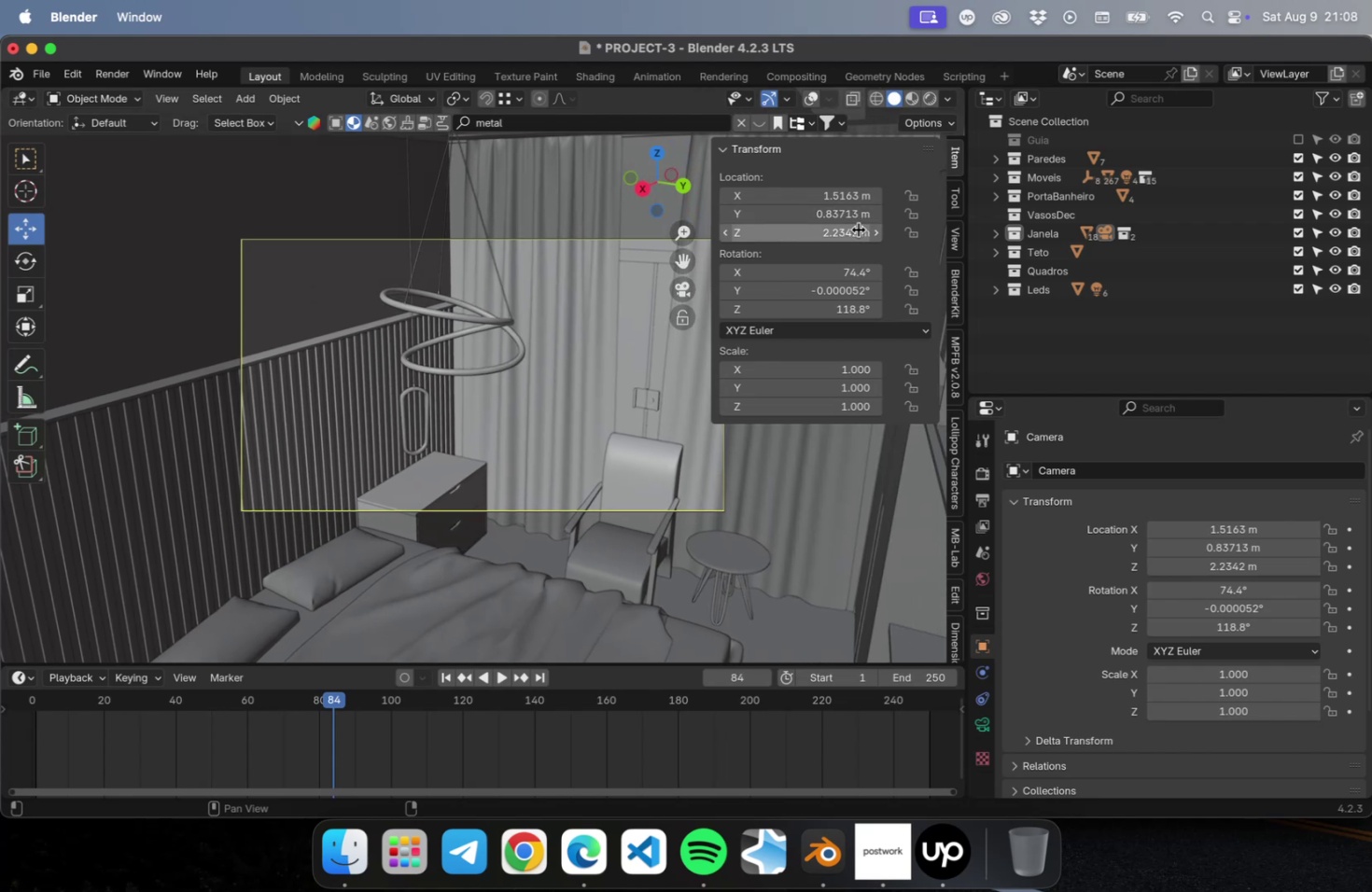 
left_click_drag(start_coordinate=[851, 230], to_coordinate=[828, 230])
 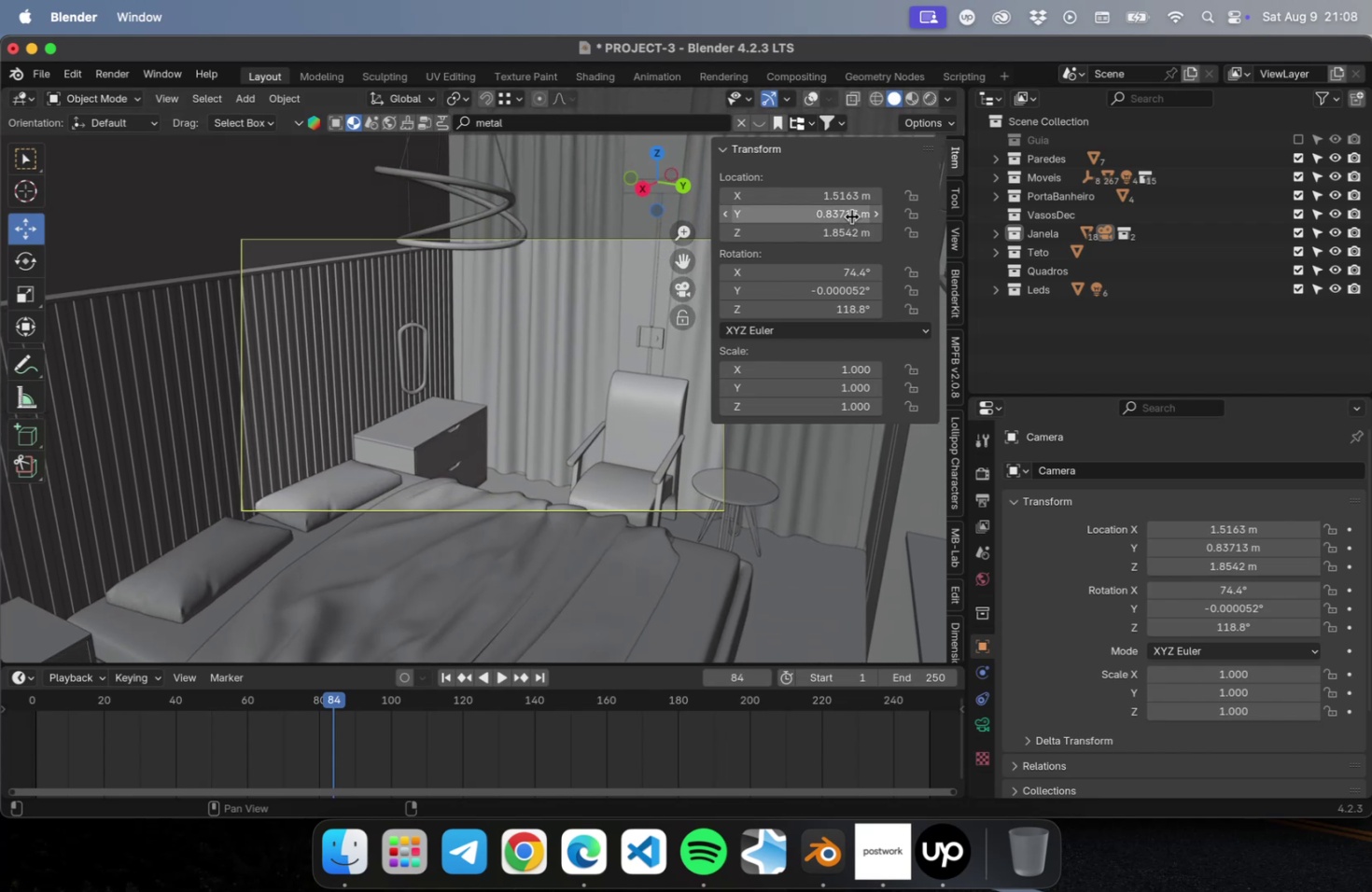 
left_click_drag(start_coordinate=[850, 215], to_coordinate=[840, 217])
 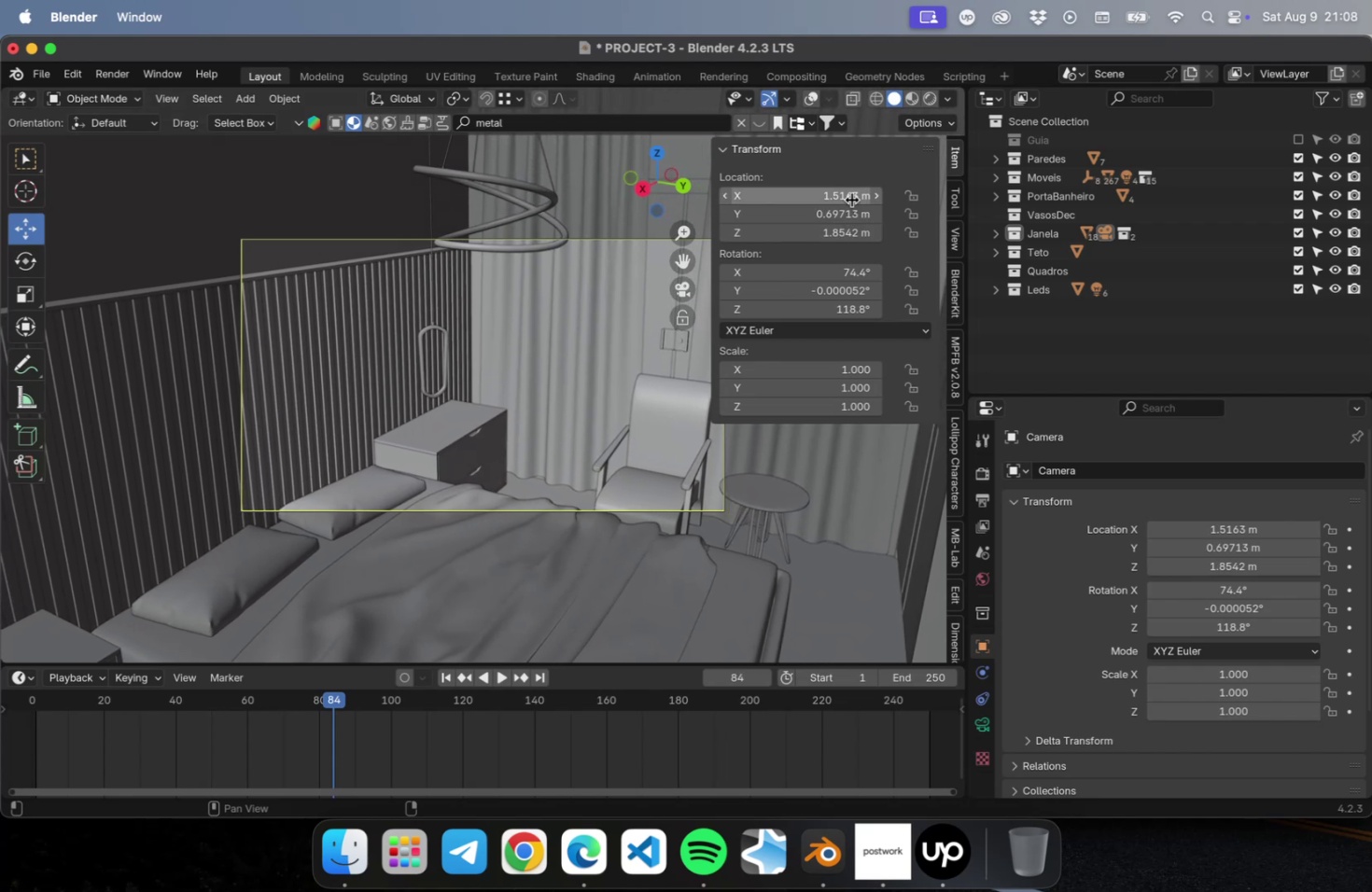 
left_click_drag(start_coordinate=[849, 196], to_coordinate=[879, 186])
 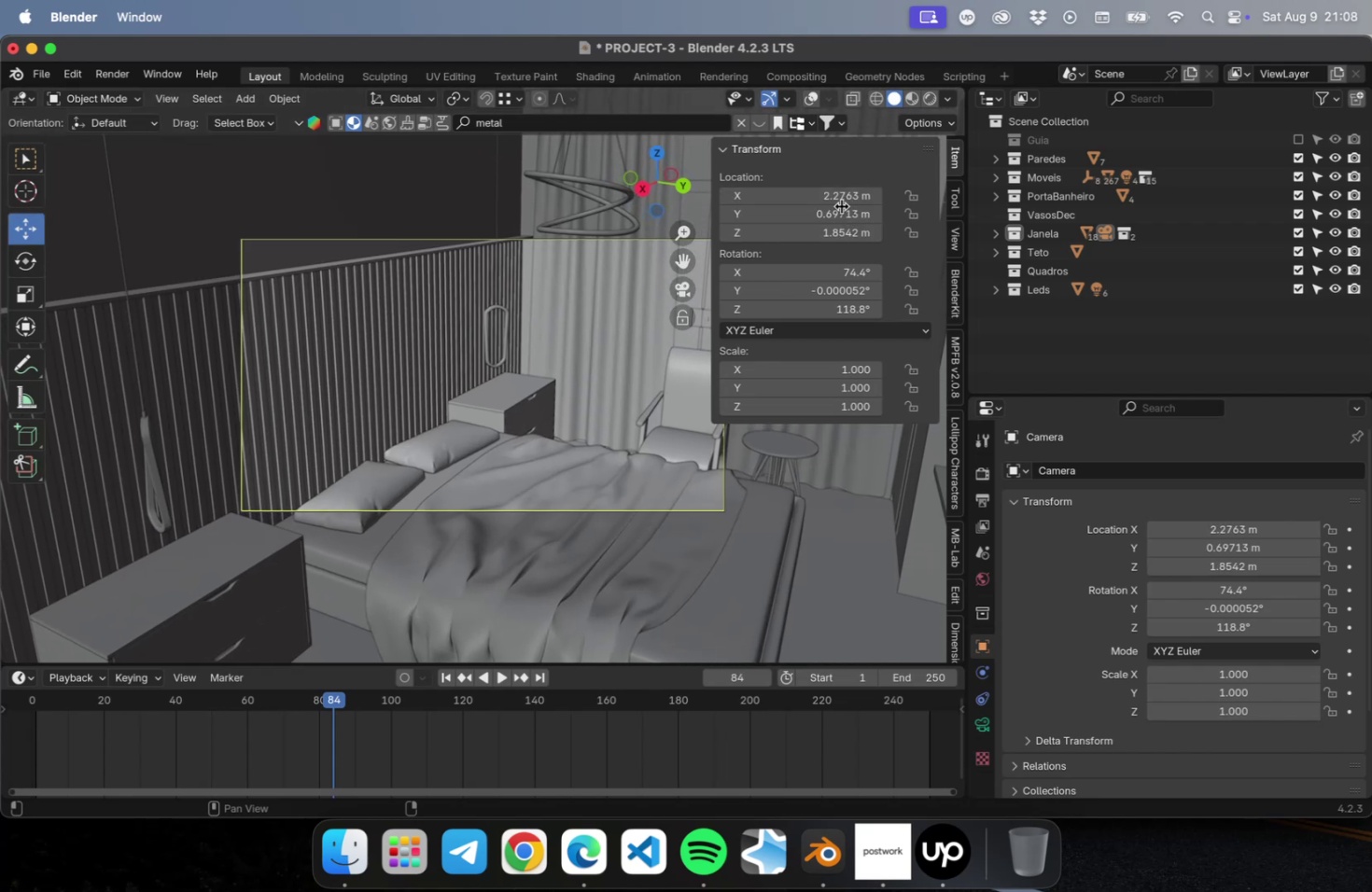 
left_click_drag(start_coordinate=[839, 208], to_coordinate=[849, 205])
 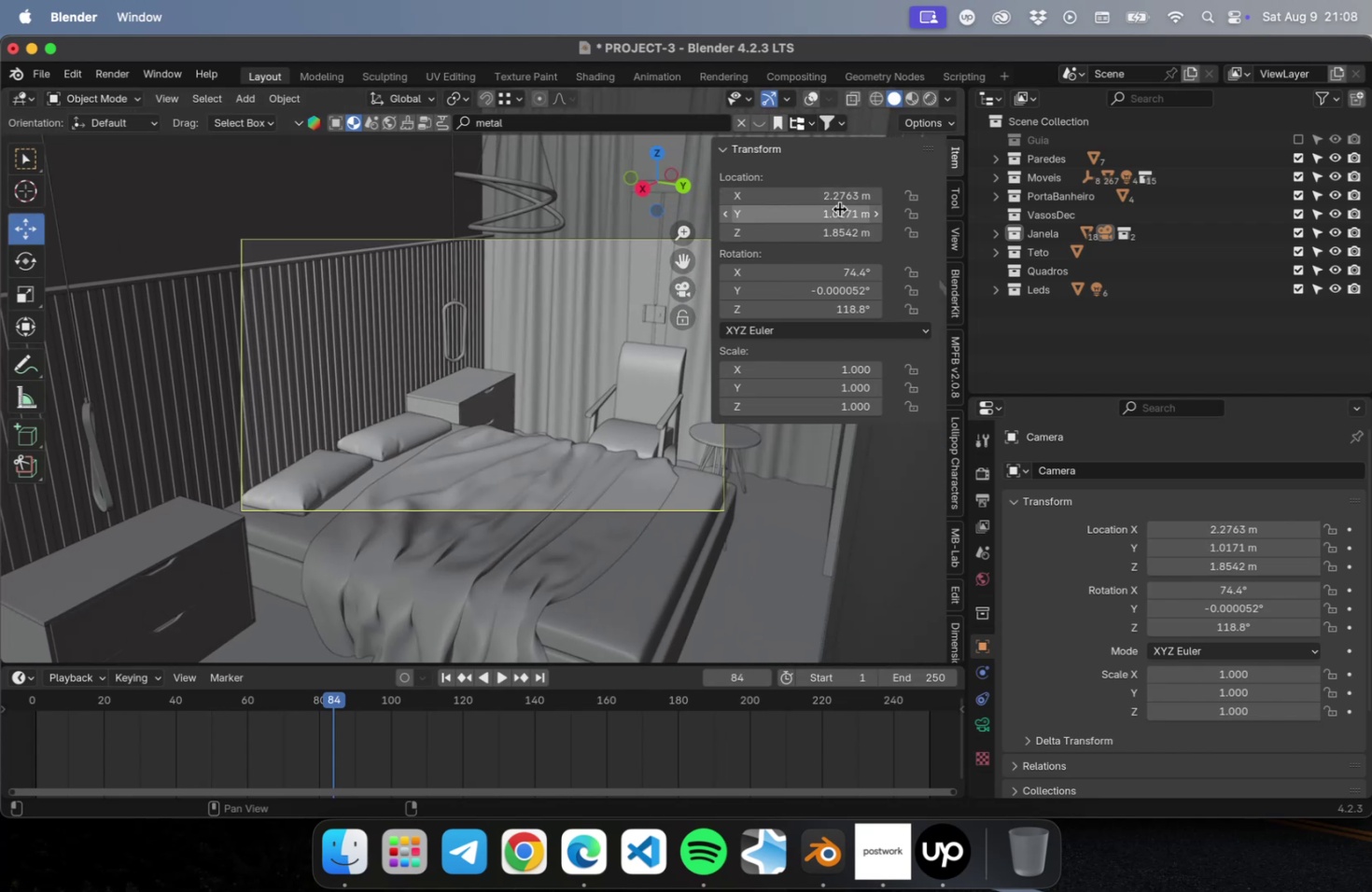 
key(Meta+S)
 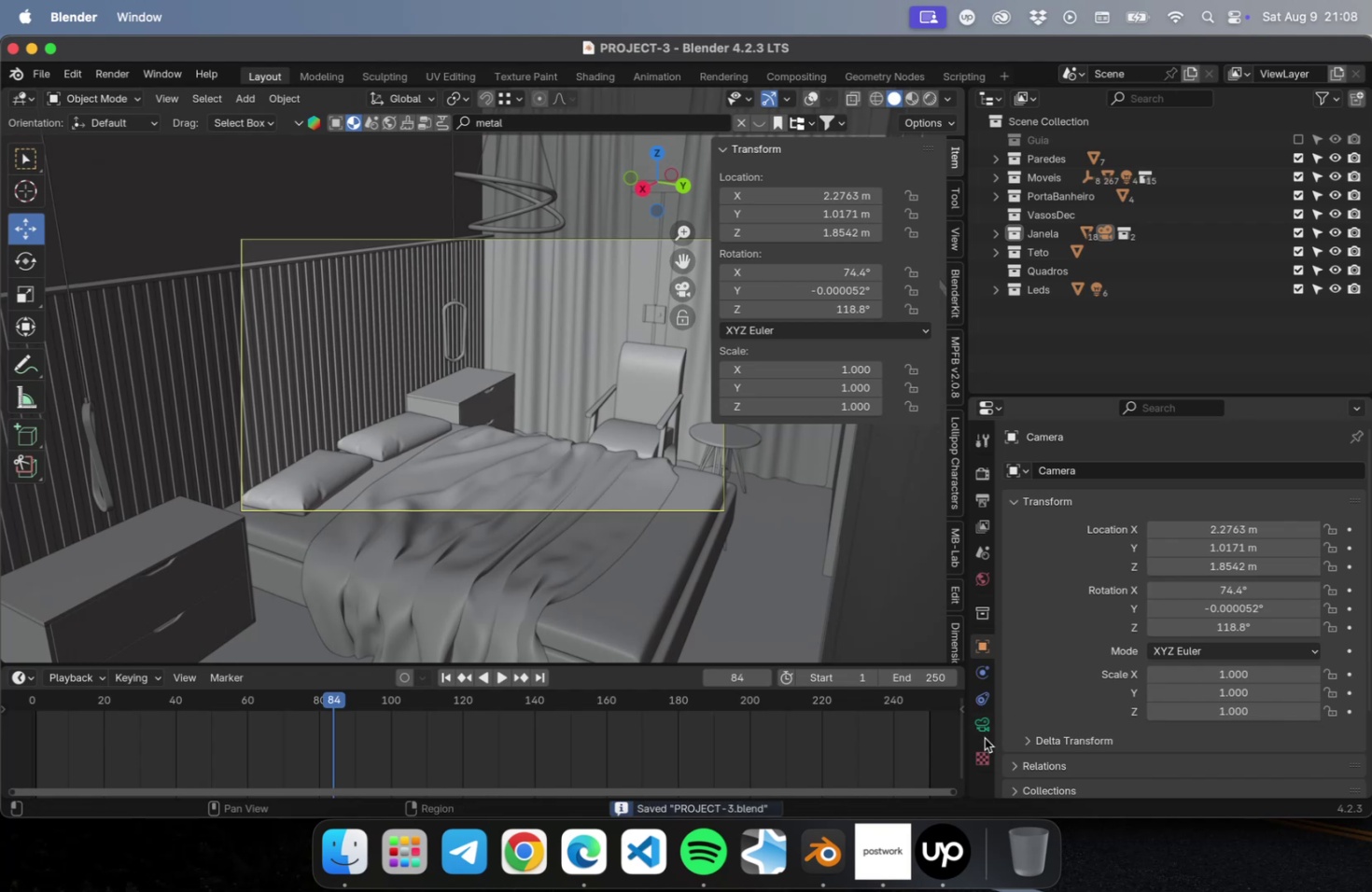 
left_click([980, 717])
 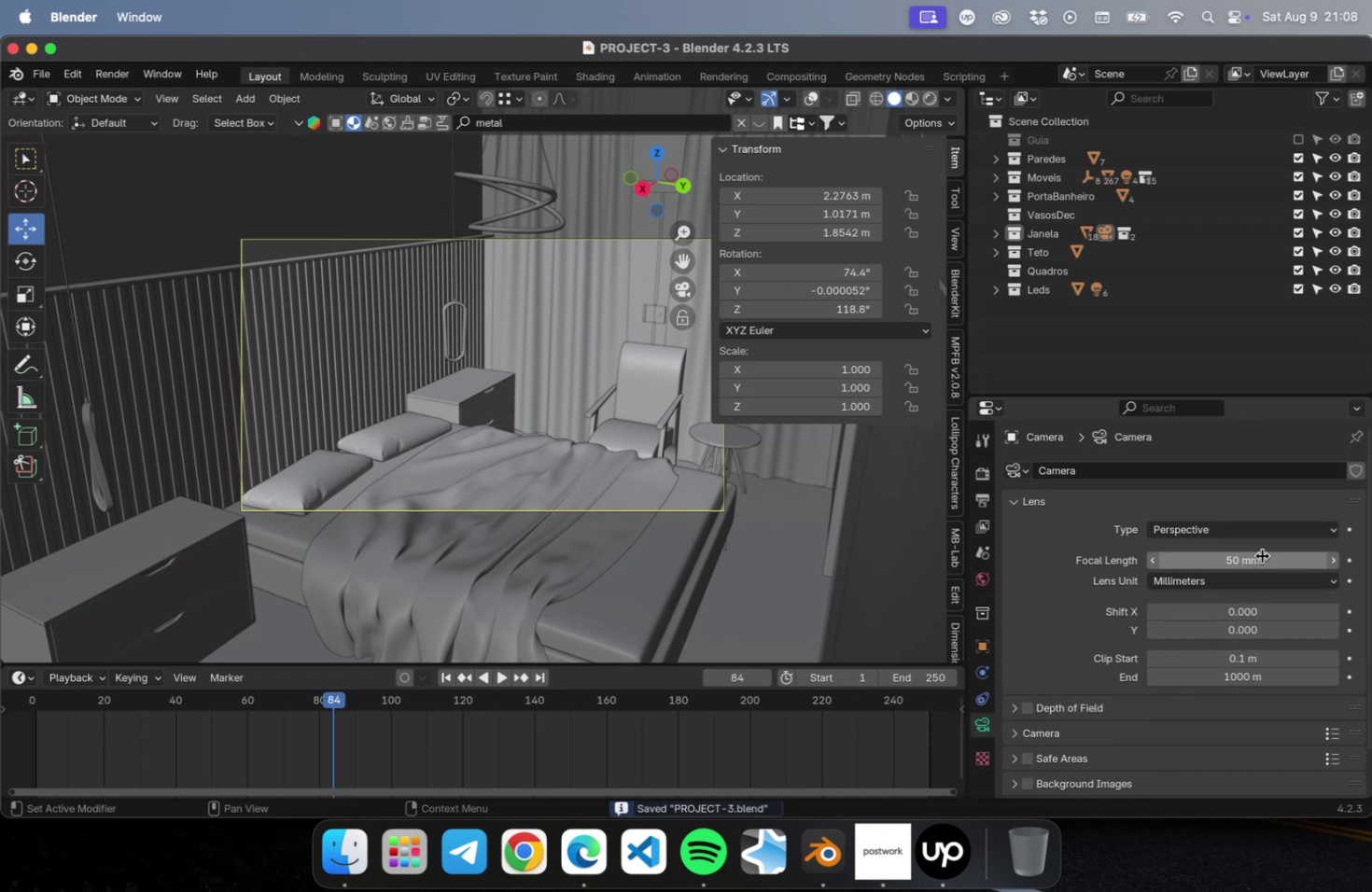 
left_click([1259, 562])
 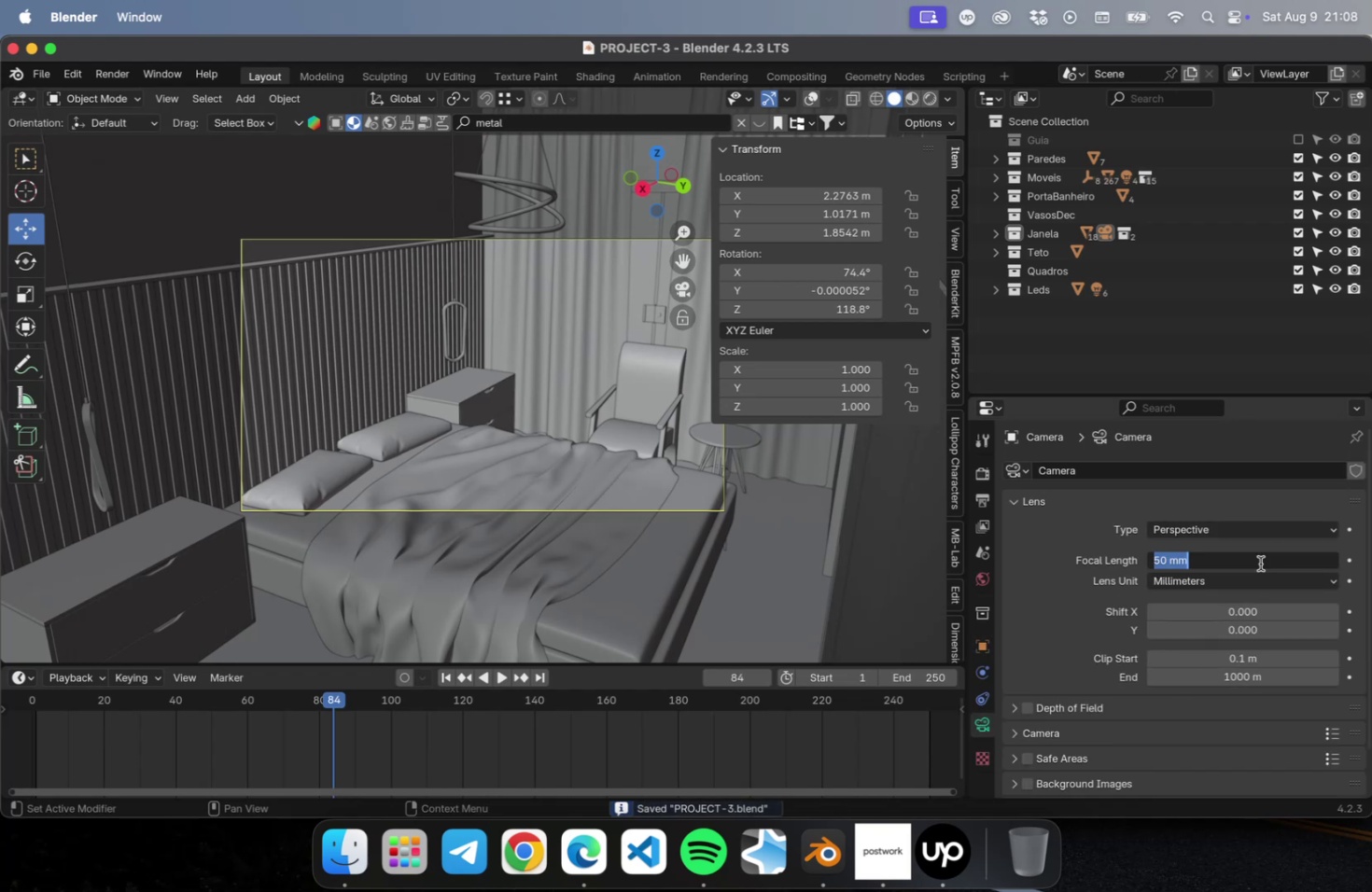 
key(5)
 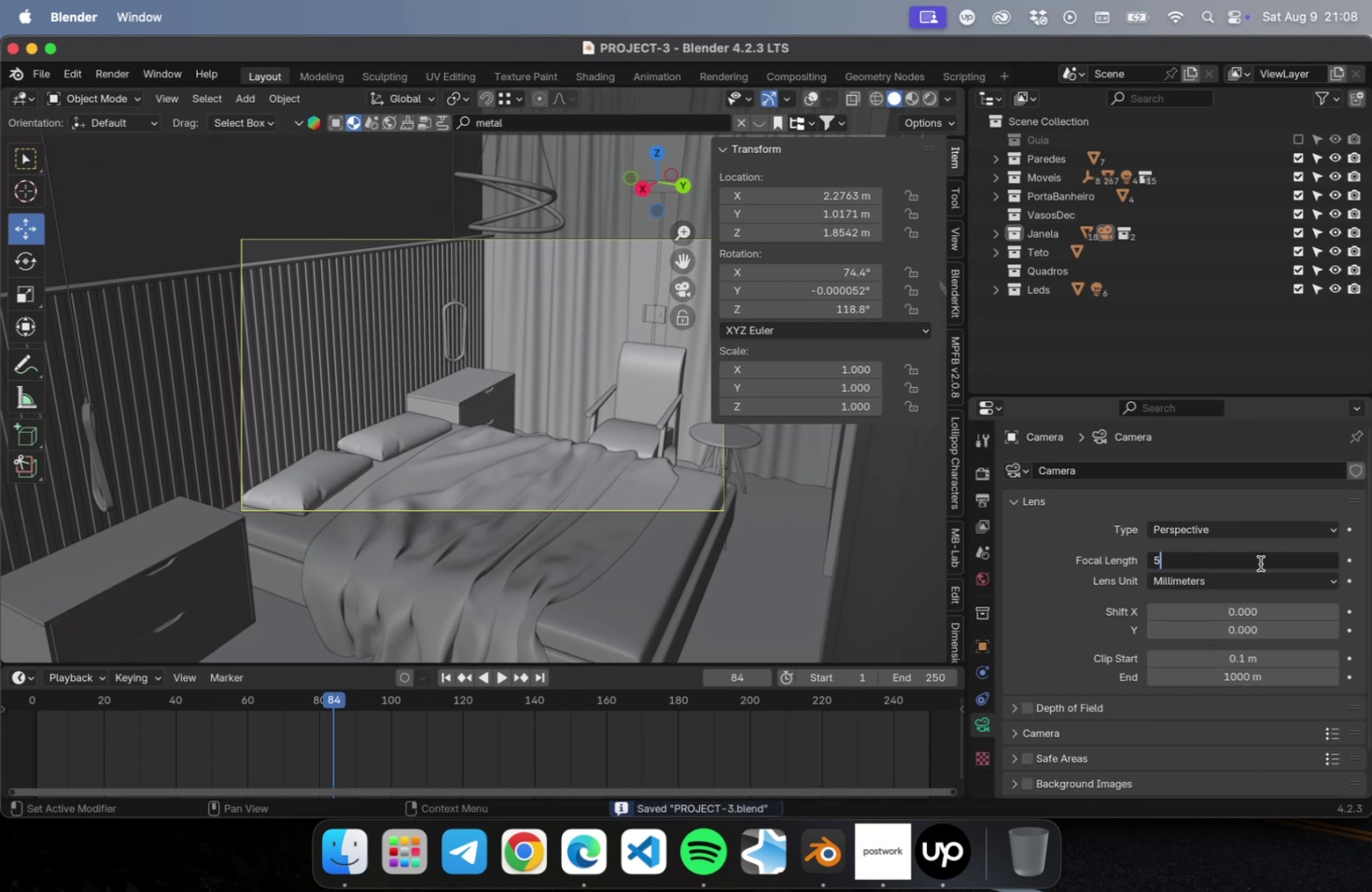 
key(Enter)
 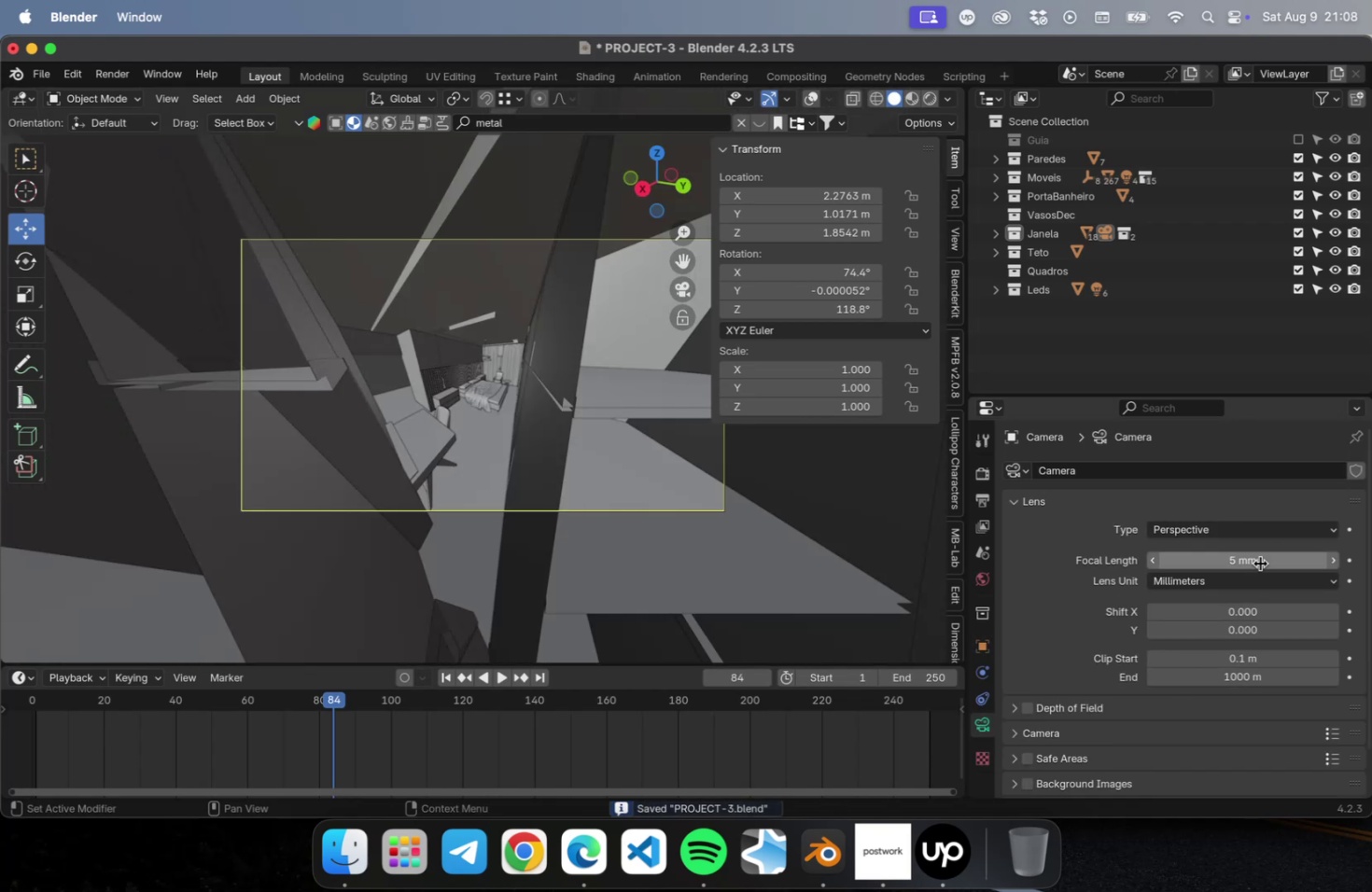 
left_click_drag(start_coordinate=[1259, 563], to_coordinate=[1279, 557])
 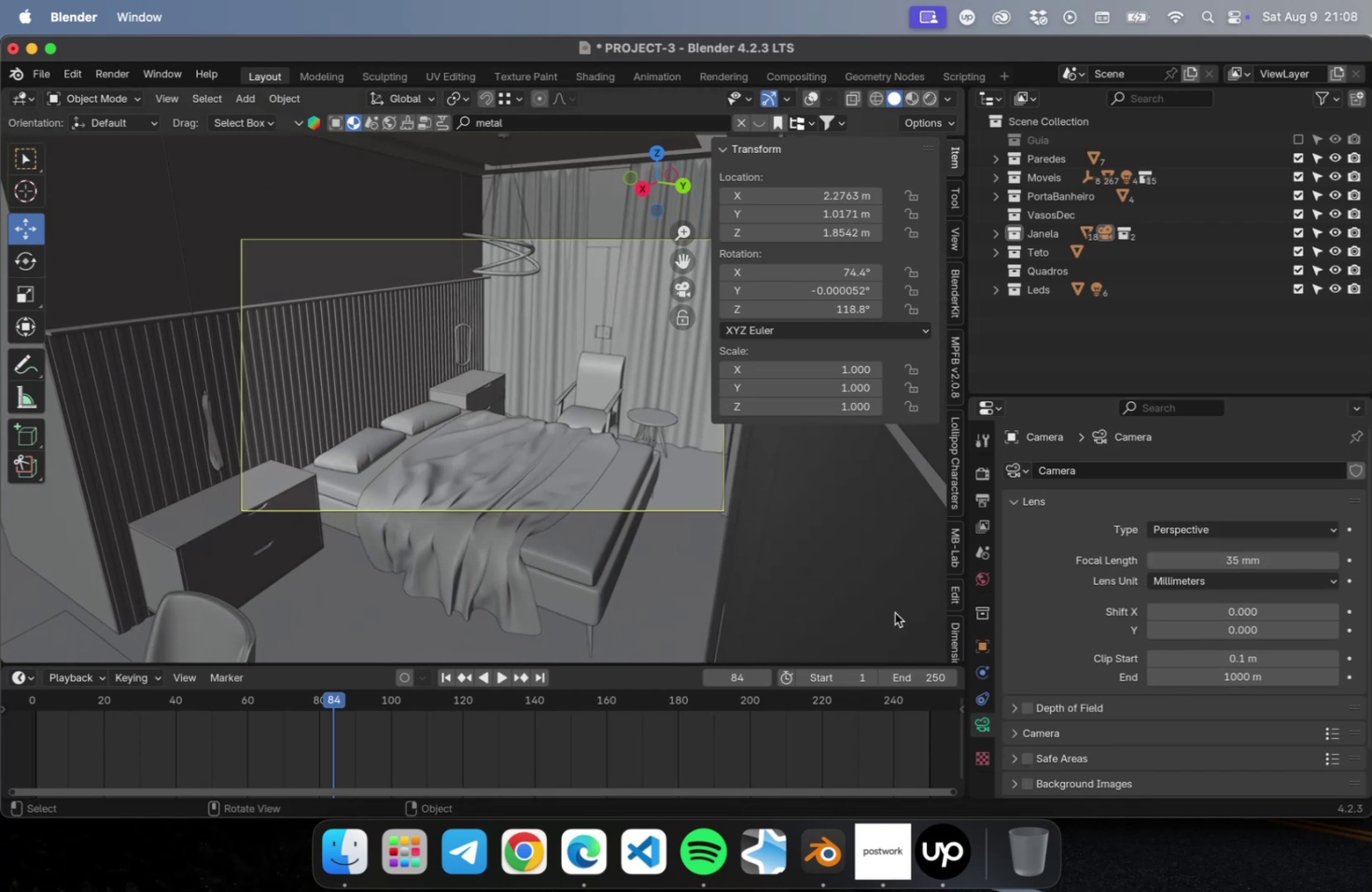 
scroll: coordinate [890, 606], scroll_direction: up, amount: 3.0
 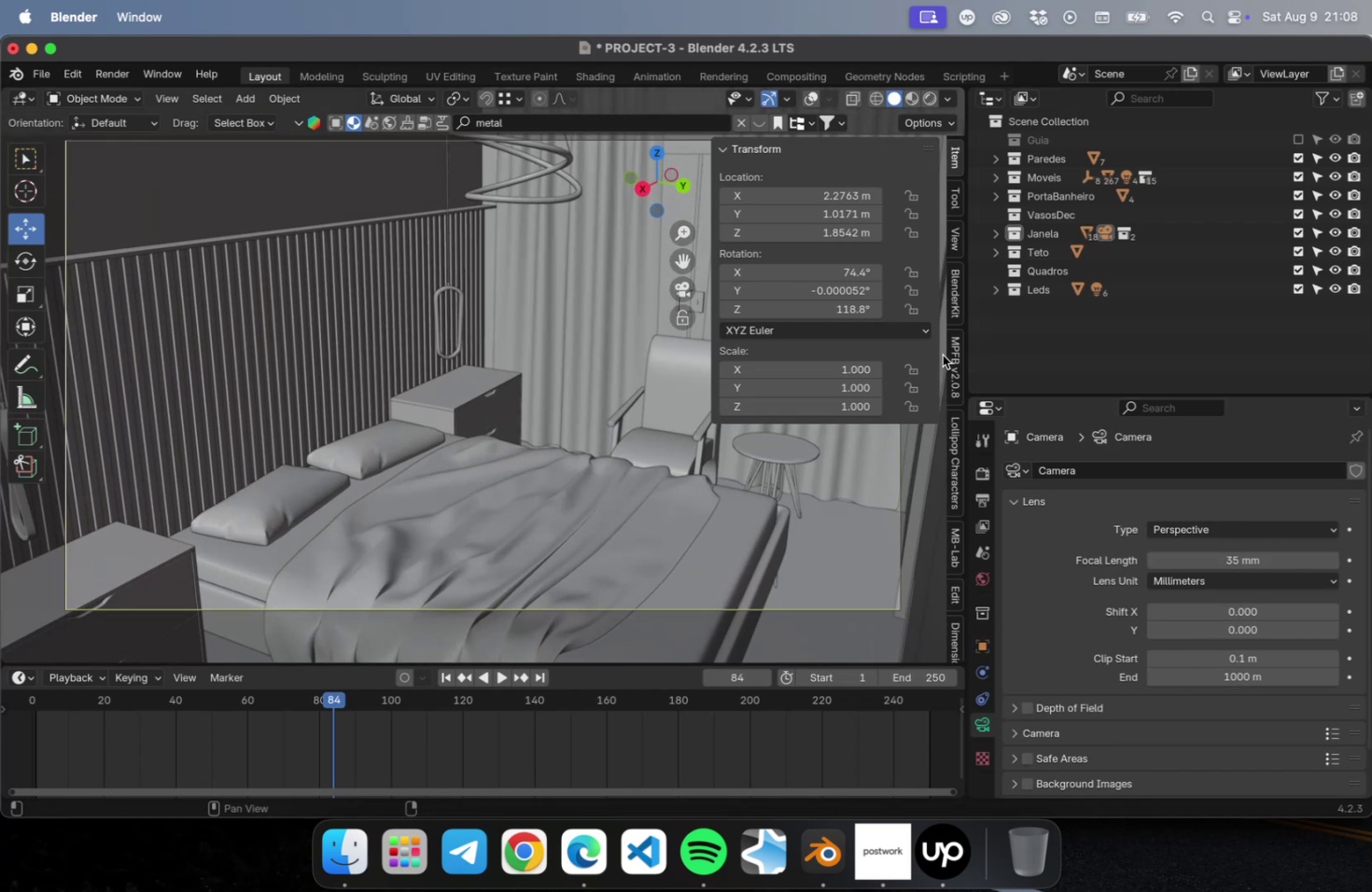 
key(N)
 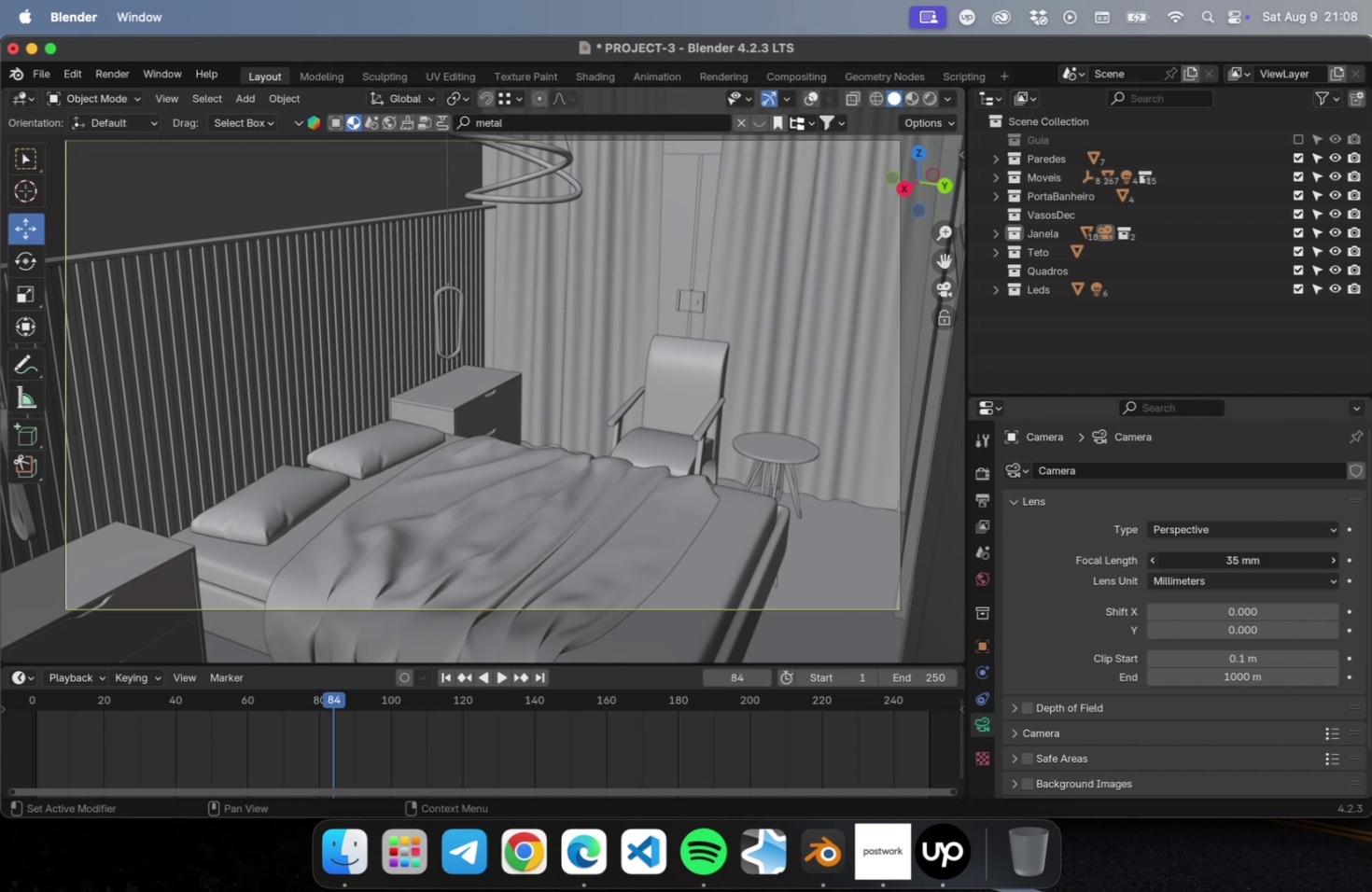 
double_click([1147, 557])
 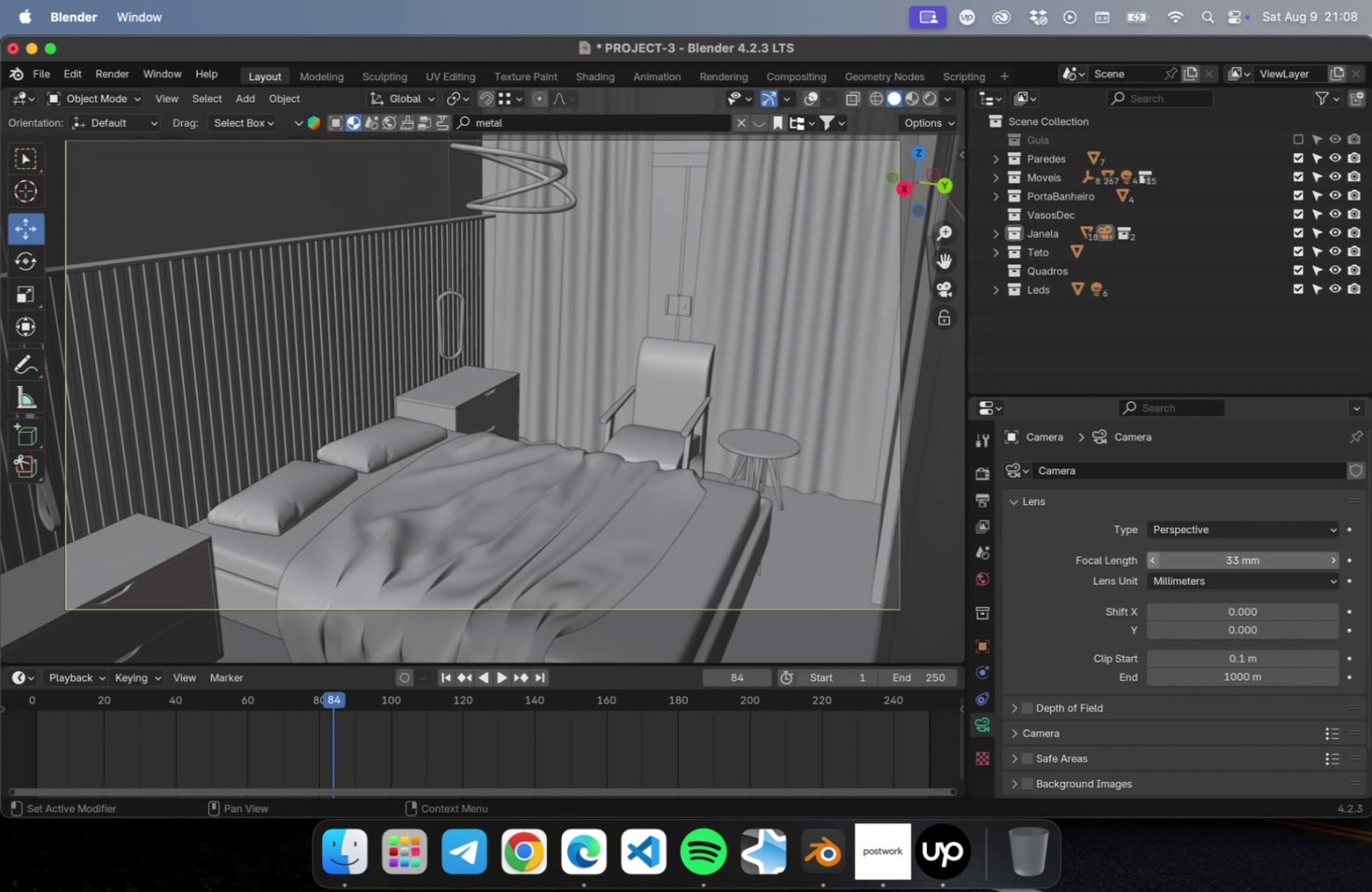 
triple_click([1147, 557])
 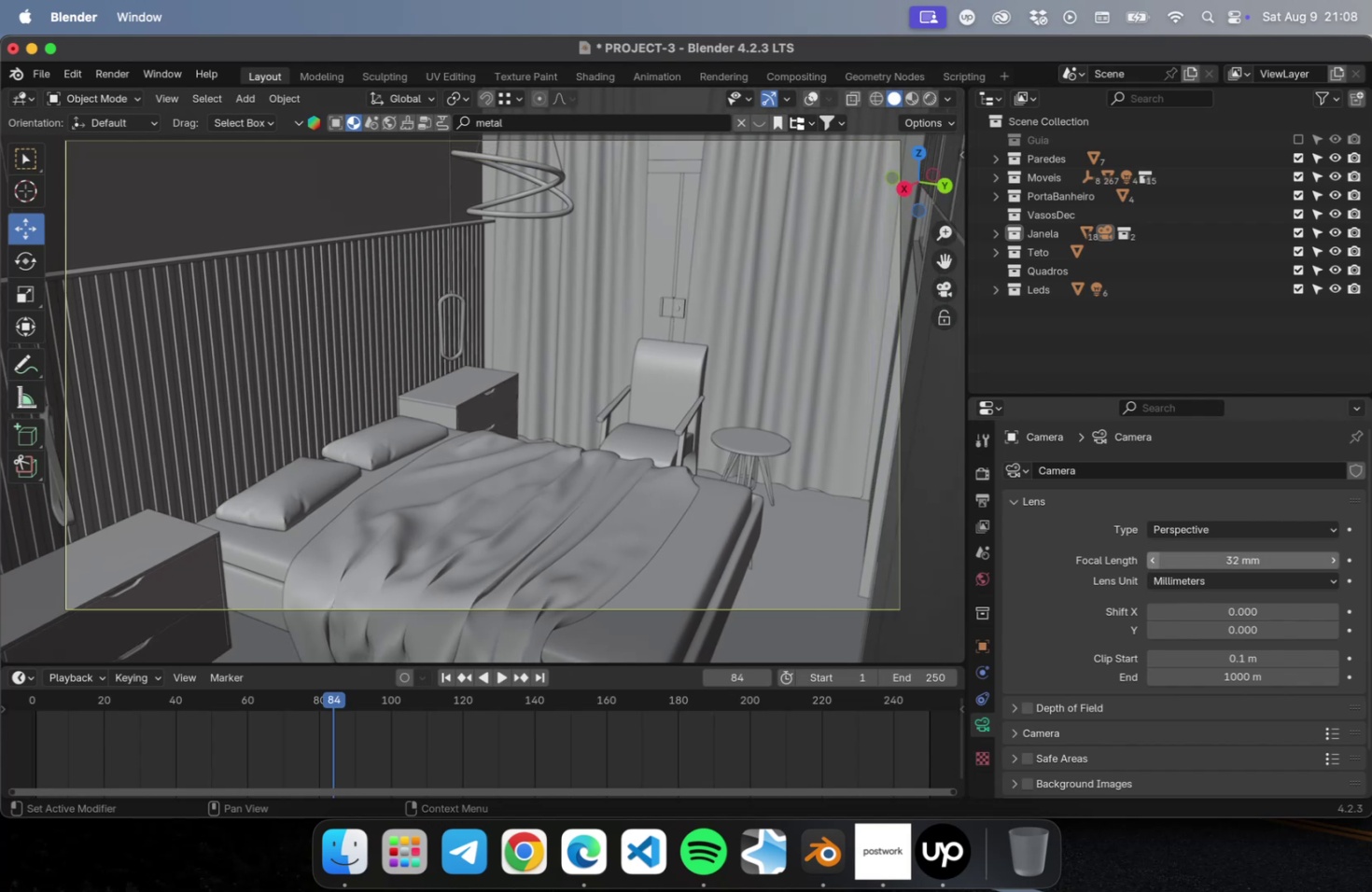 
triple_click([1147, 557])
 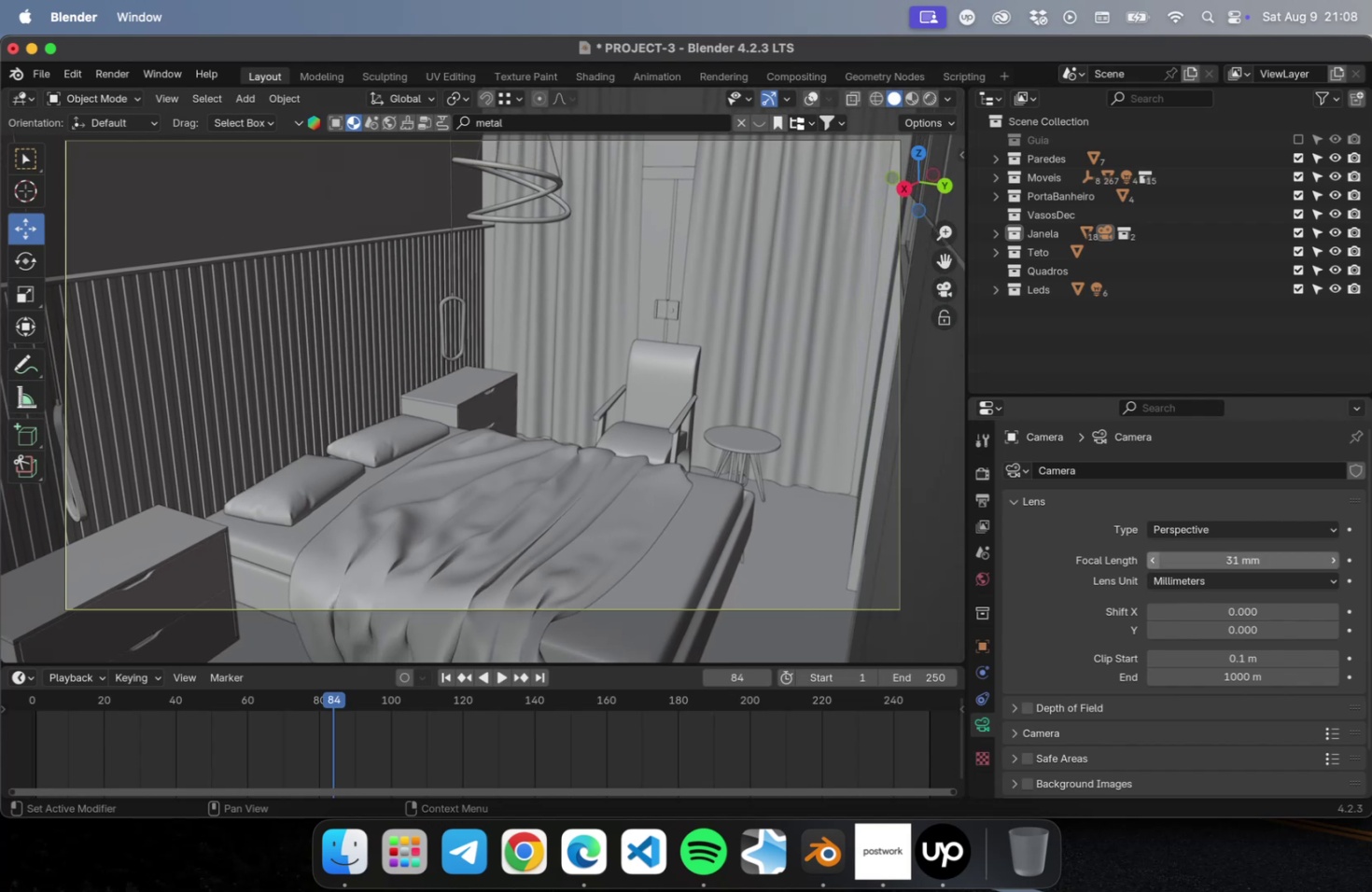 
triple_click([1147, 557])
 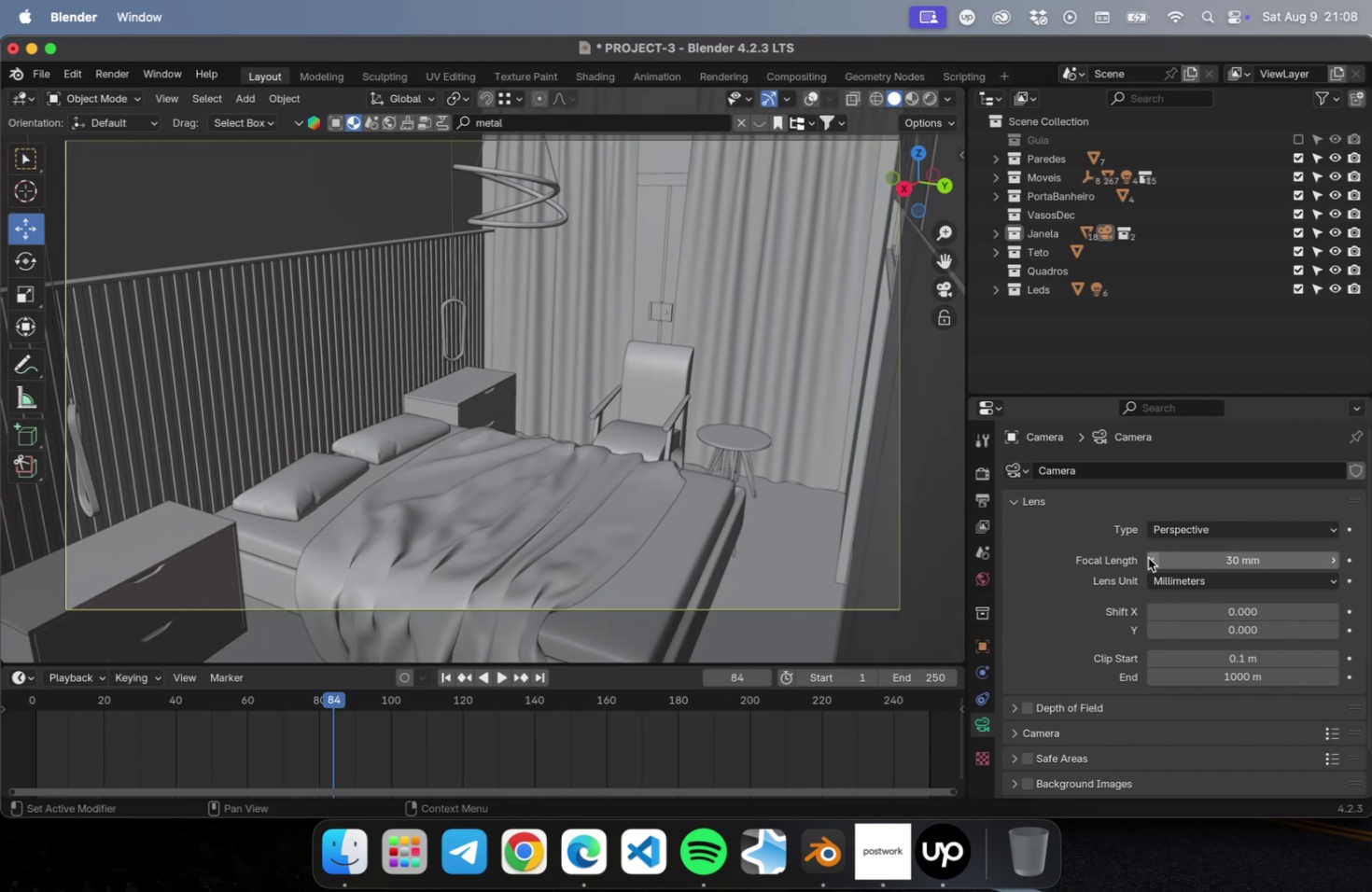 
triple_click([1147, 557])
 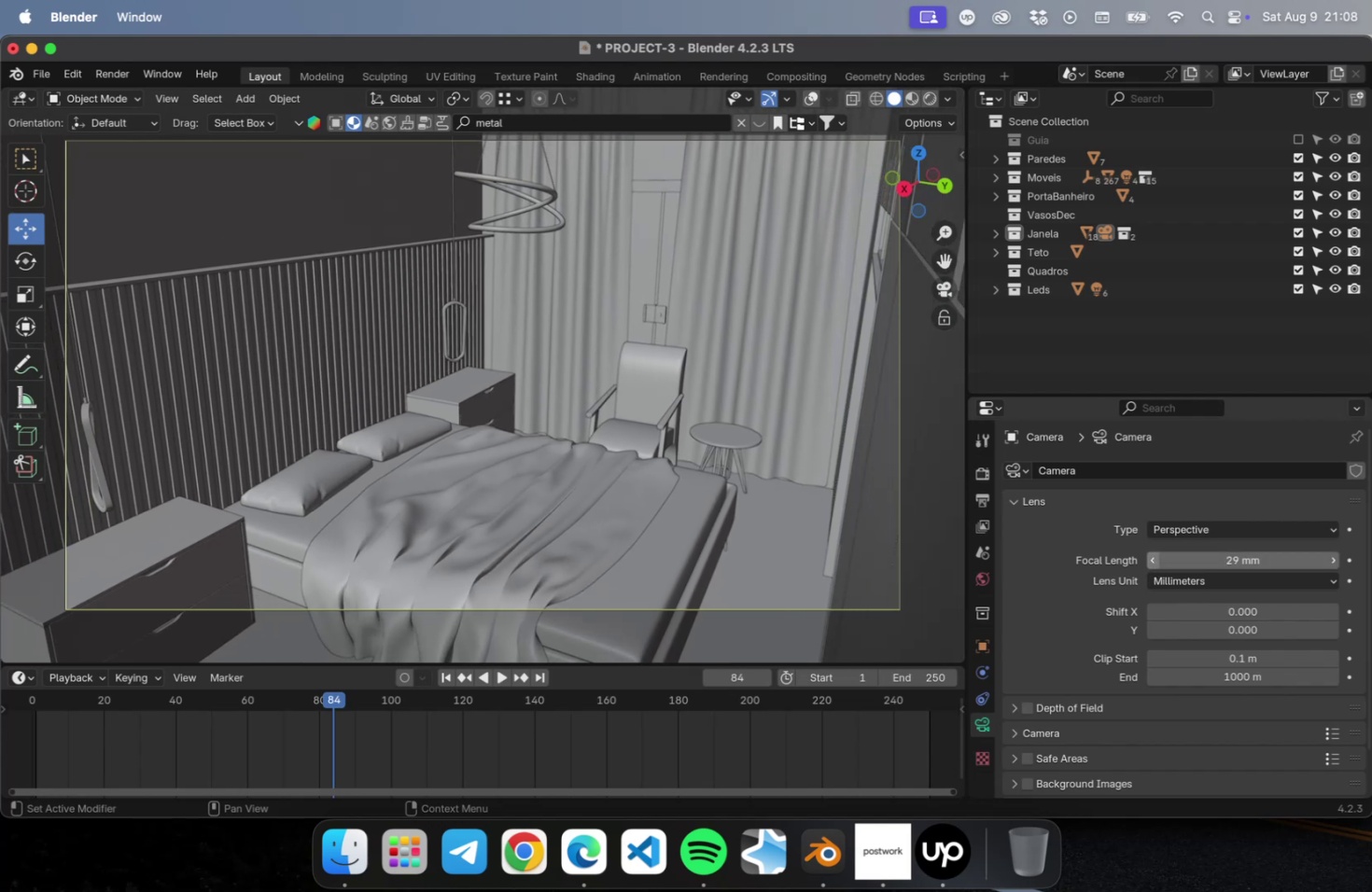 
triple_click([1147, 557])
 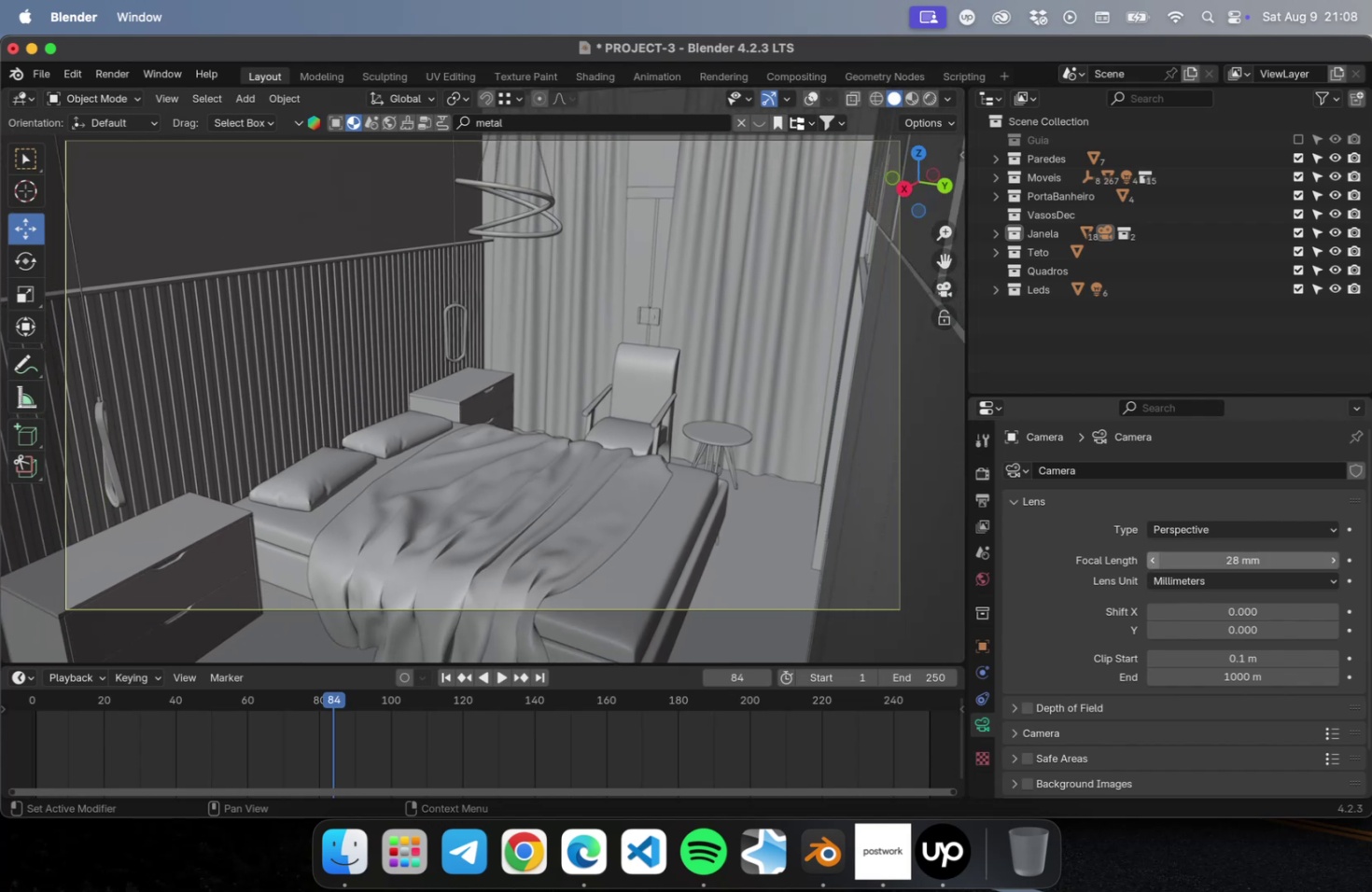 
triple_click([1147, 557])
 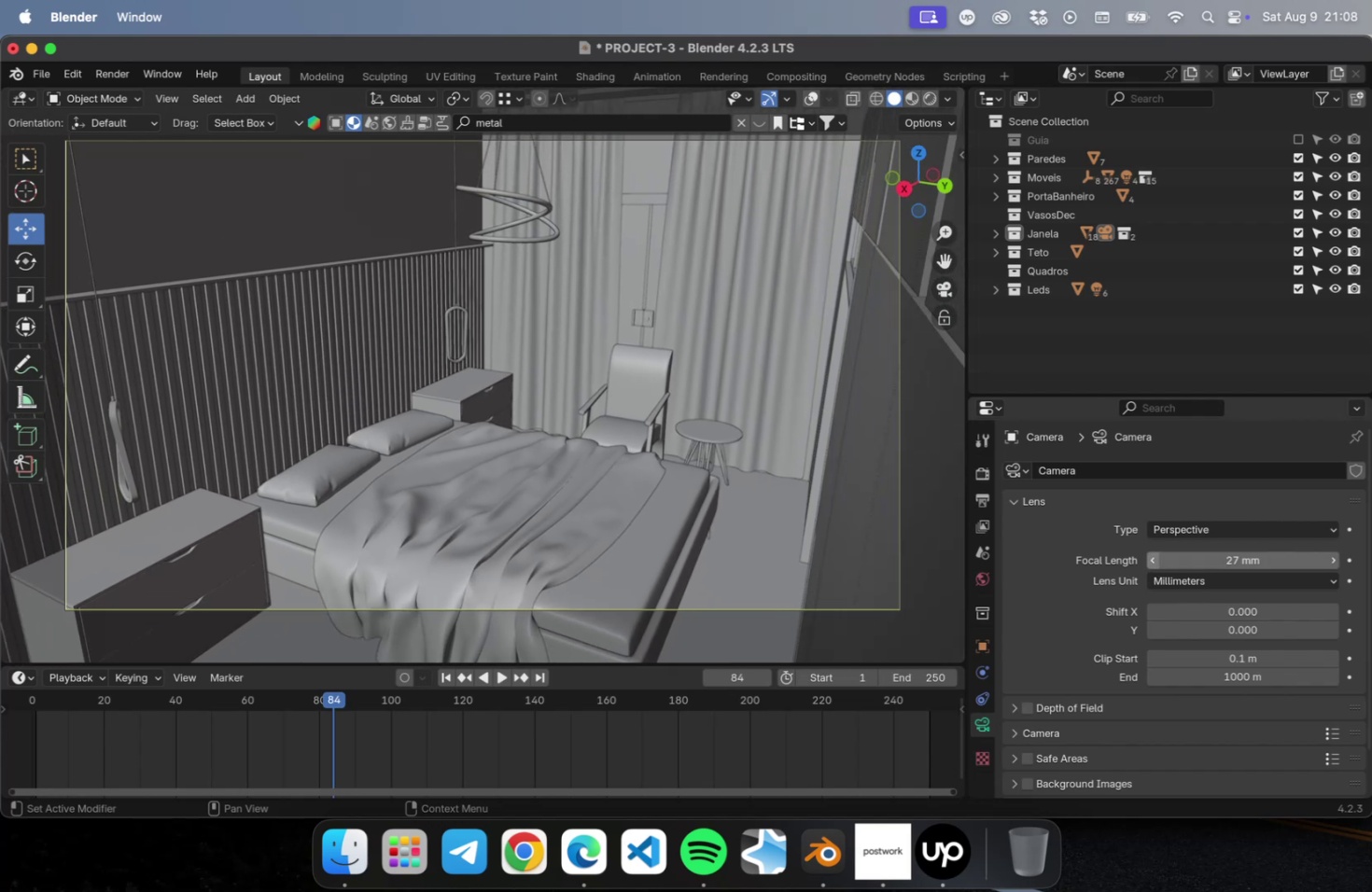 
triple_click([1147, 557])
 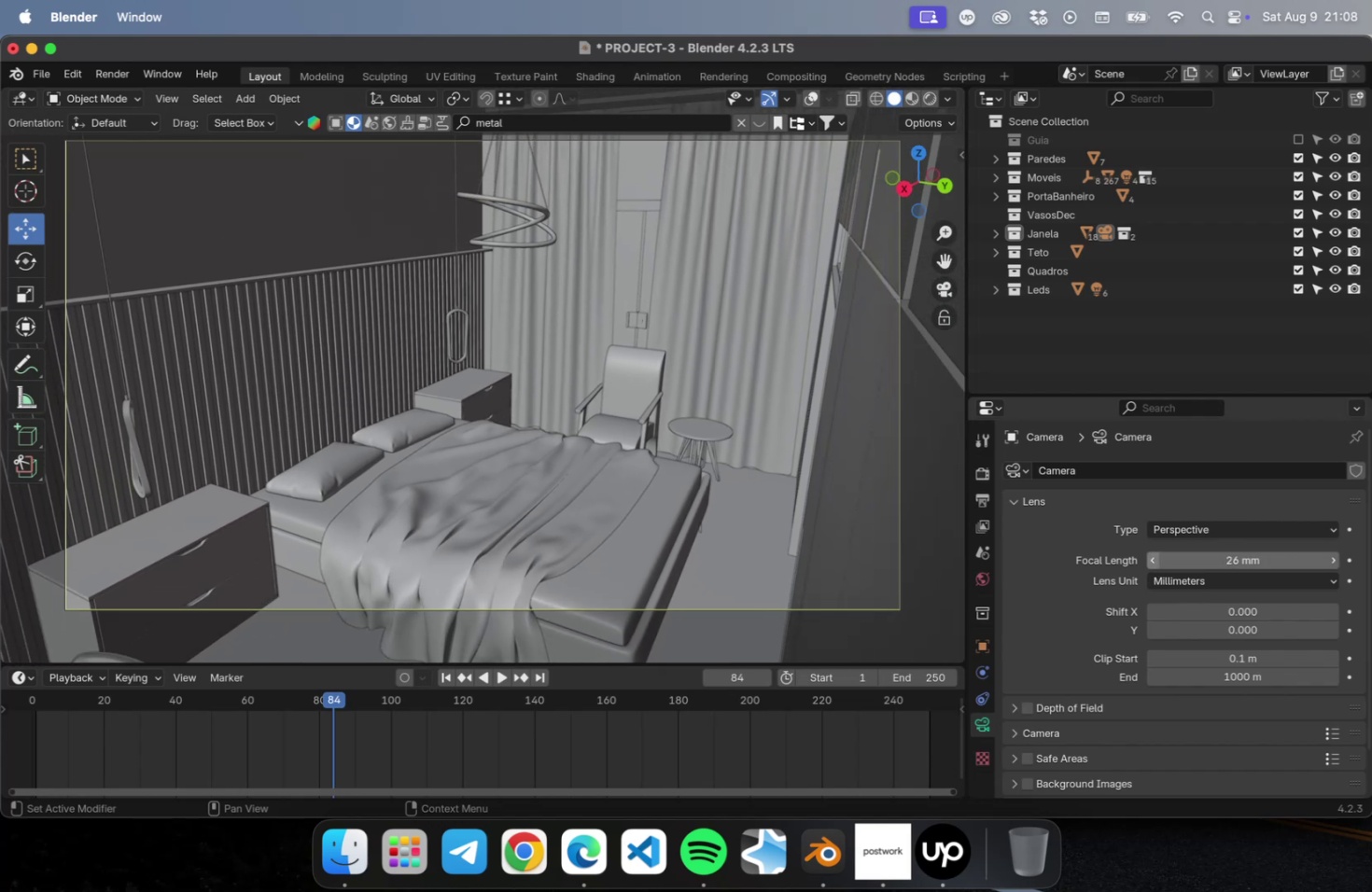 
triple_click([1147, 557])
 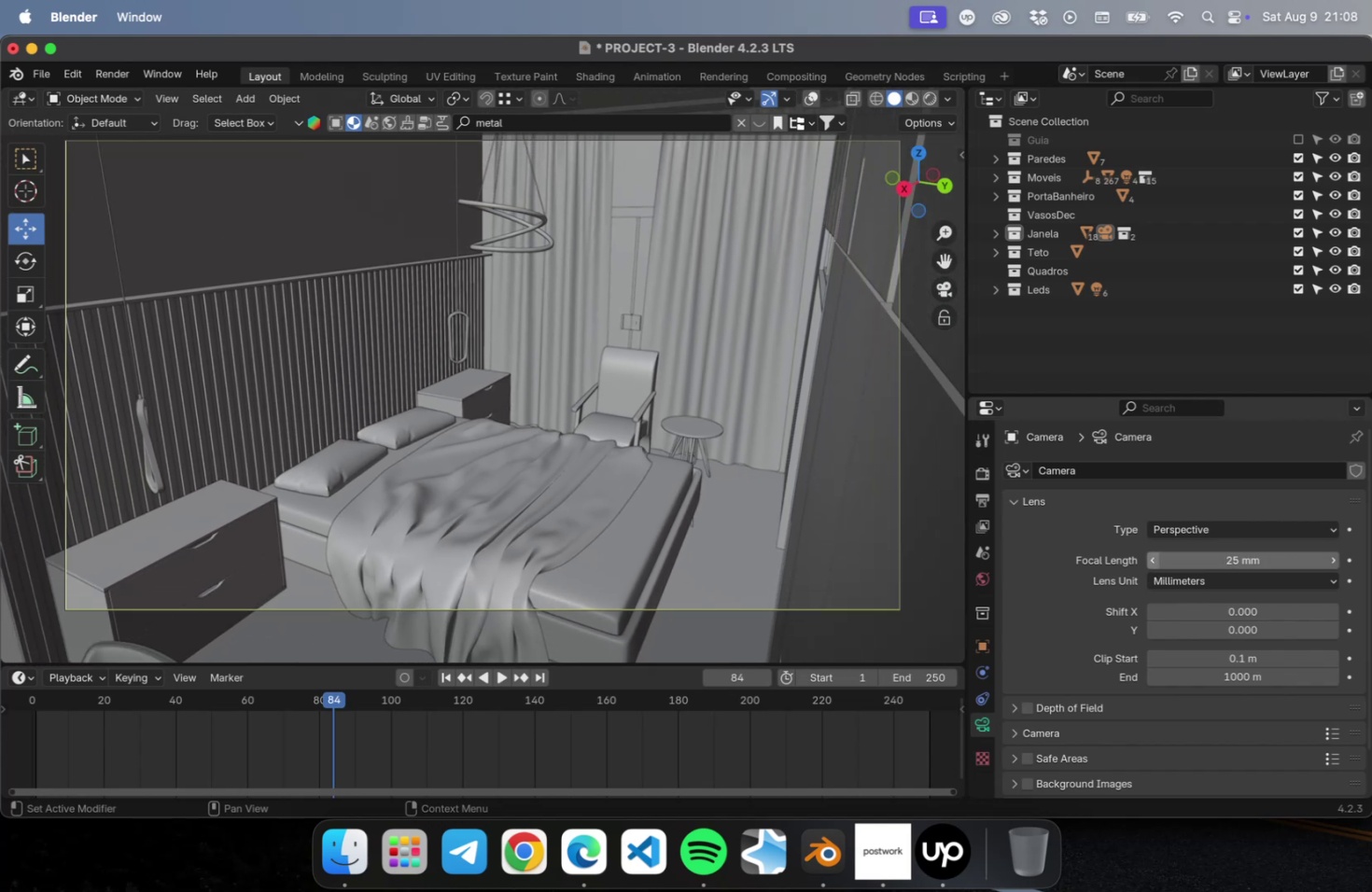 
triple_click([1147, 557])
 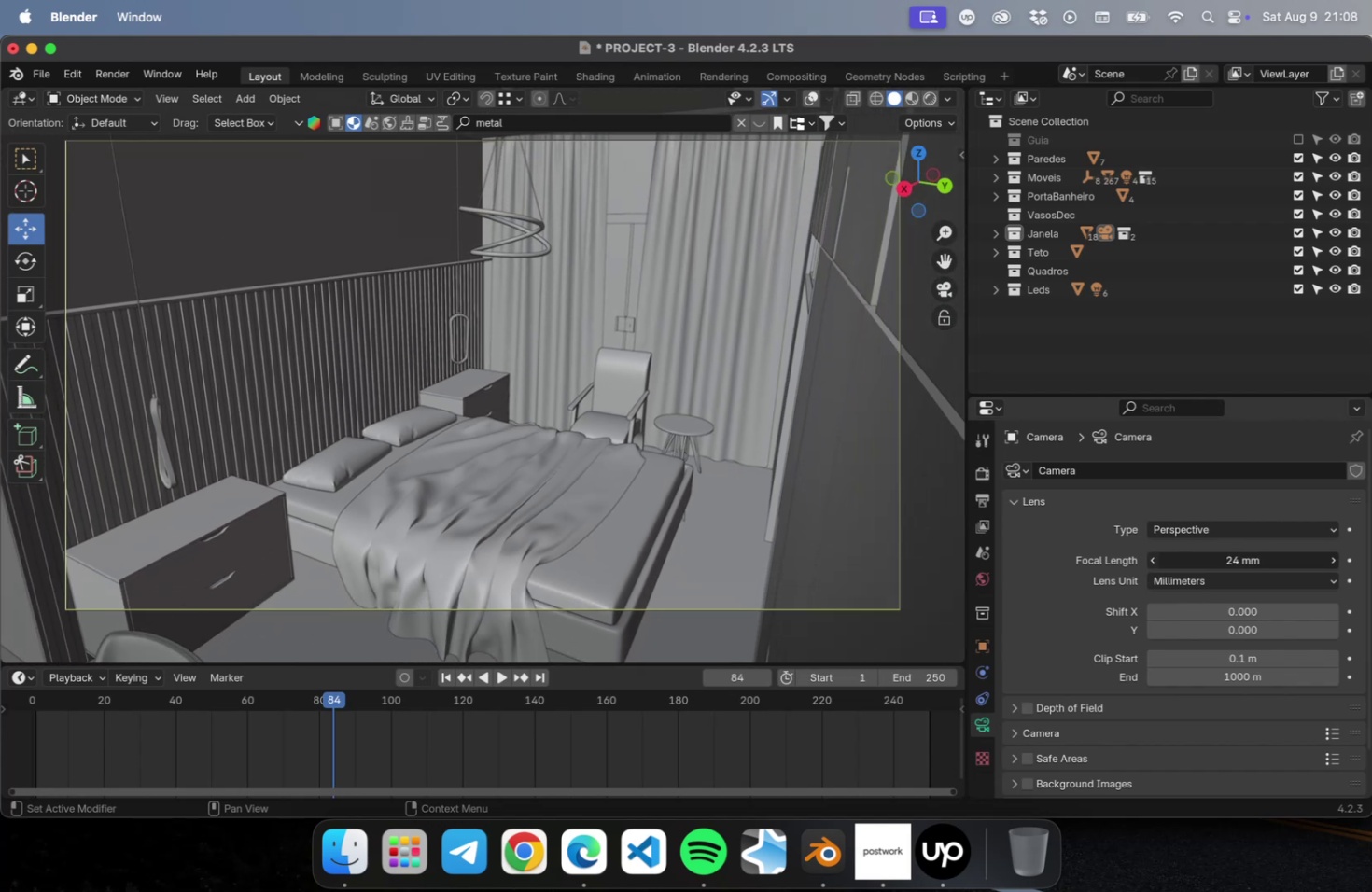 
triple_click([1147, 557])
 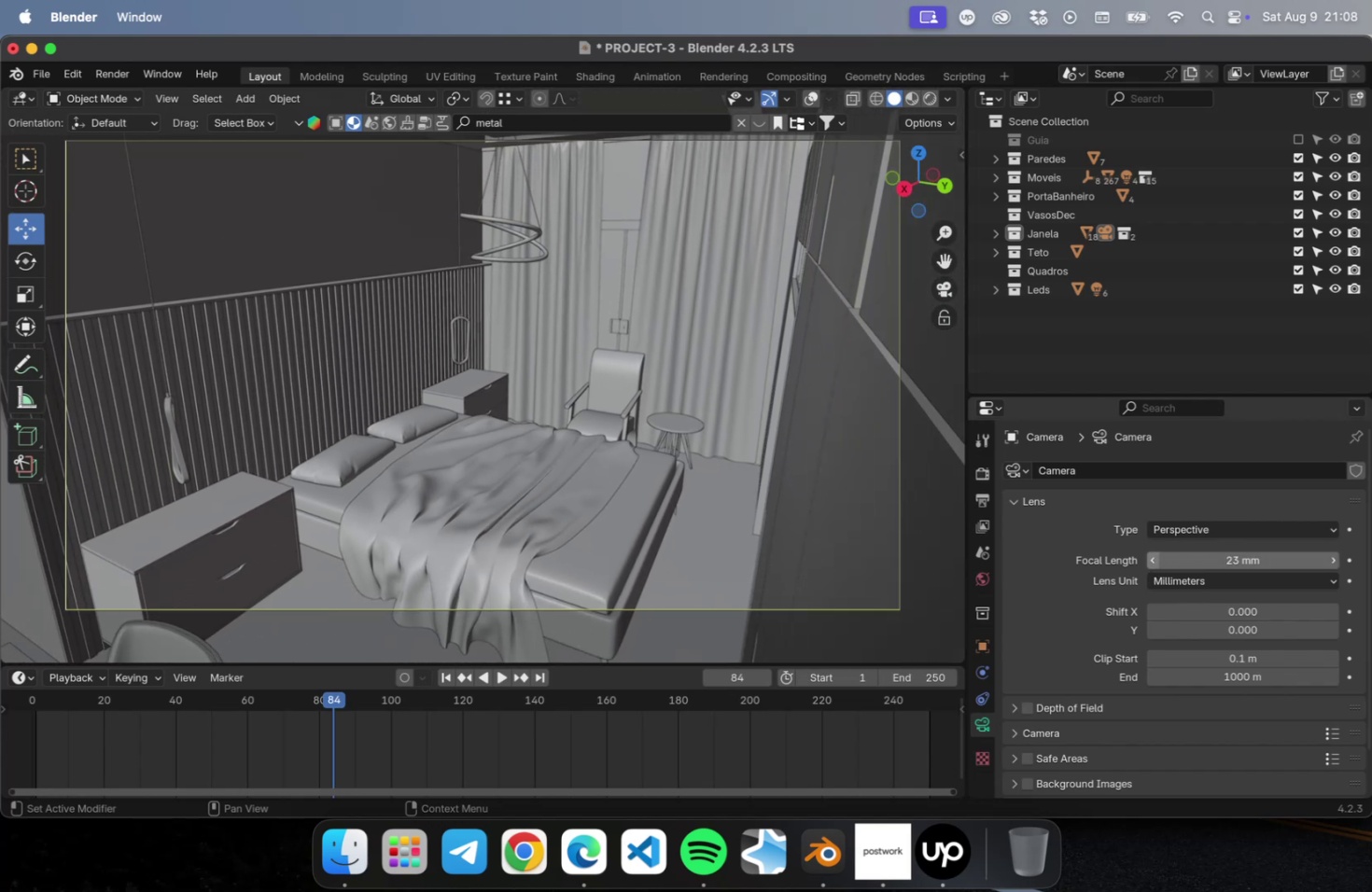 
triple_click([1147, 557])
 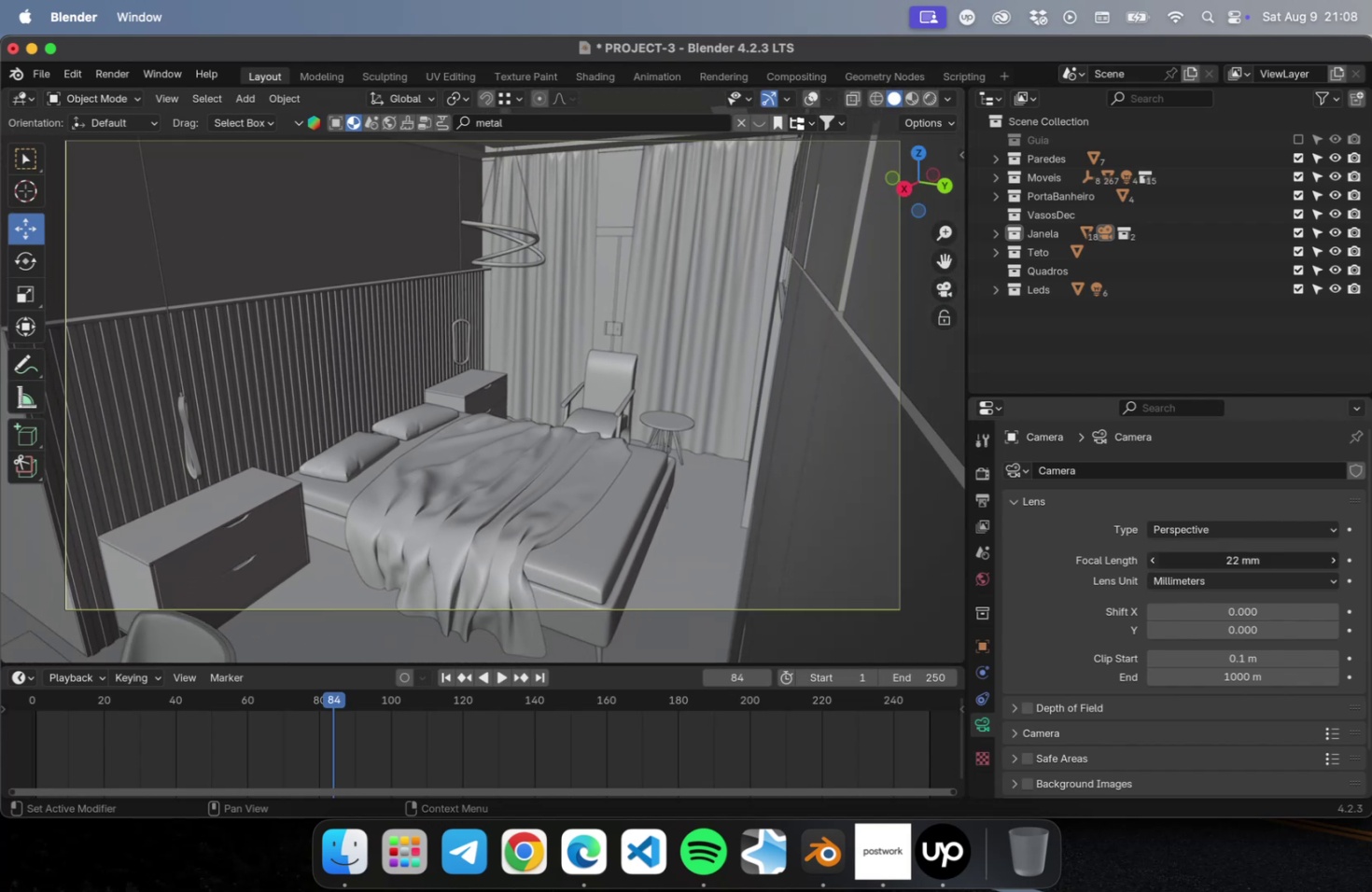 
triple_click([1147, 557])
 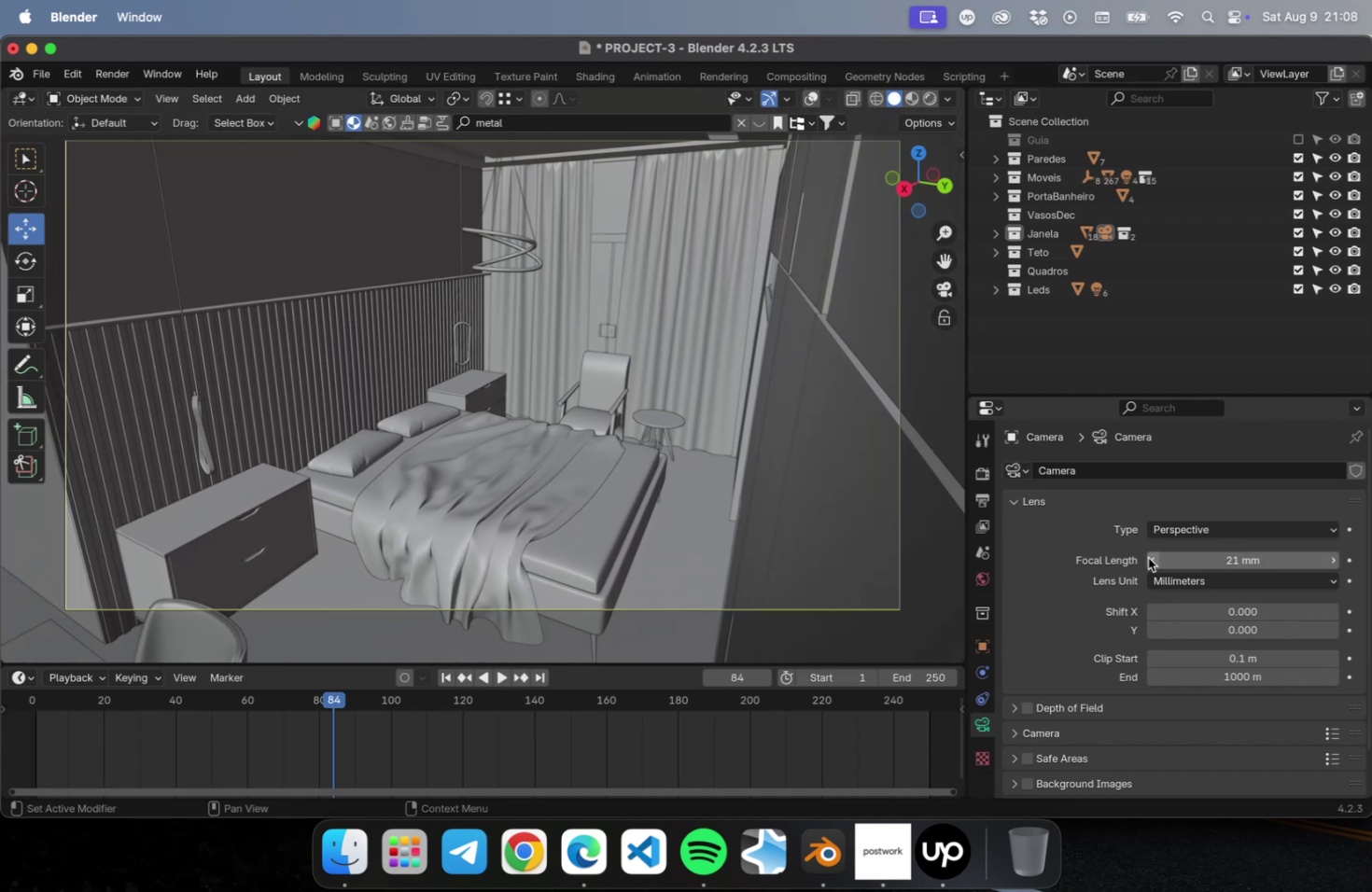 
left_click([1147, 557])
 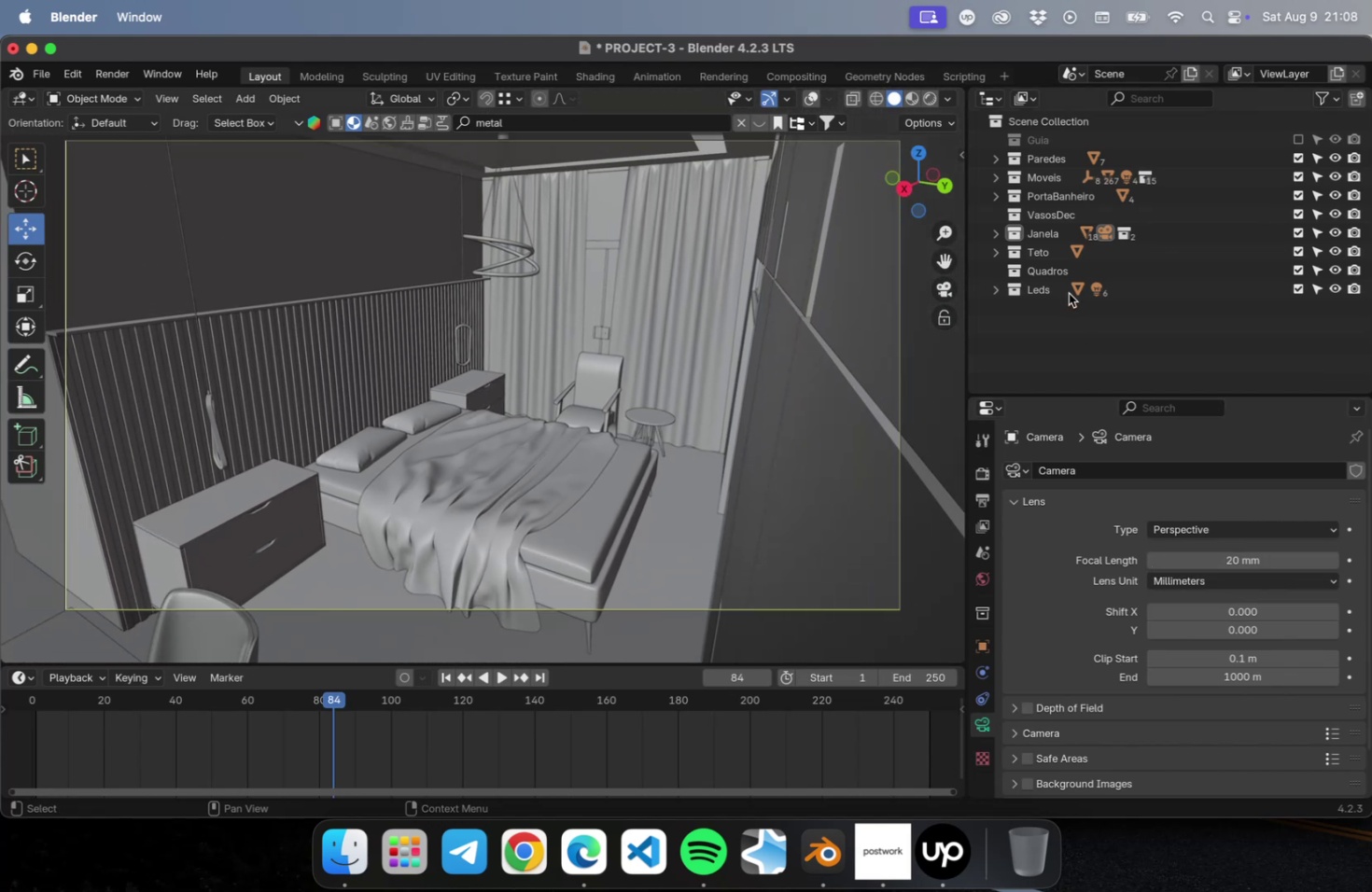 
left_click([1031, 357])
 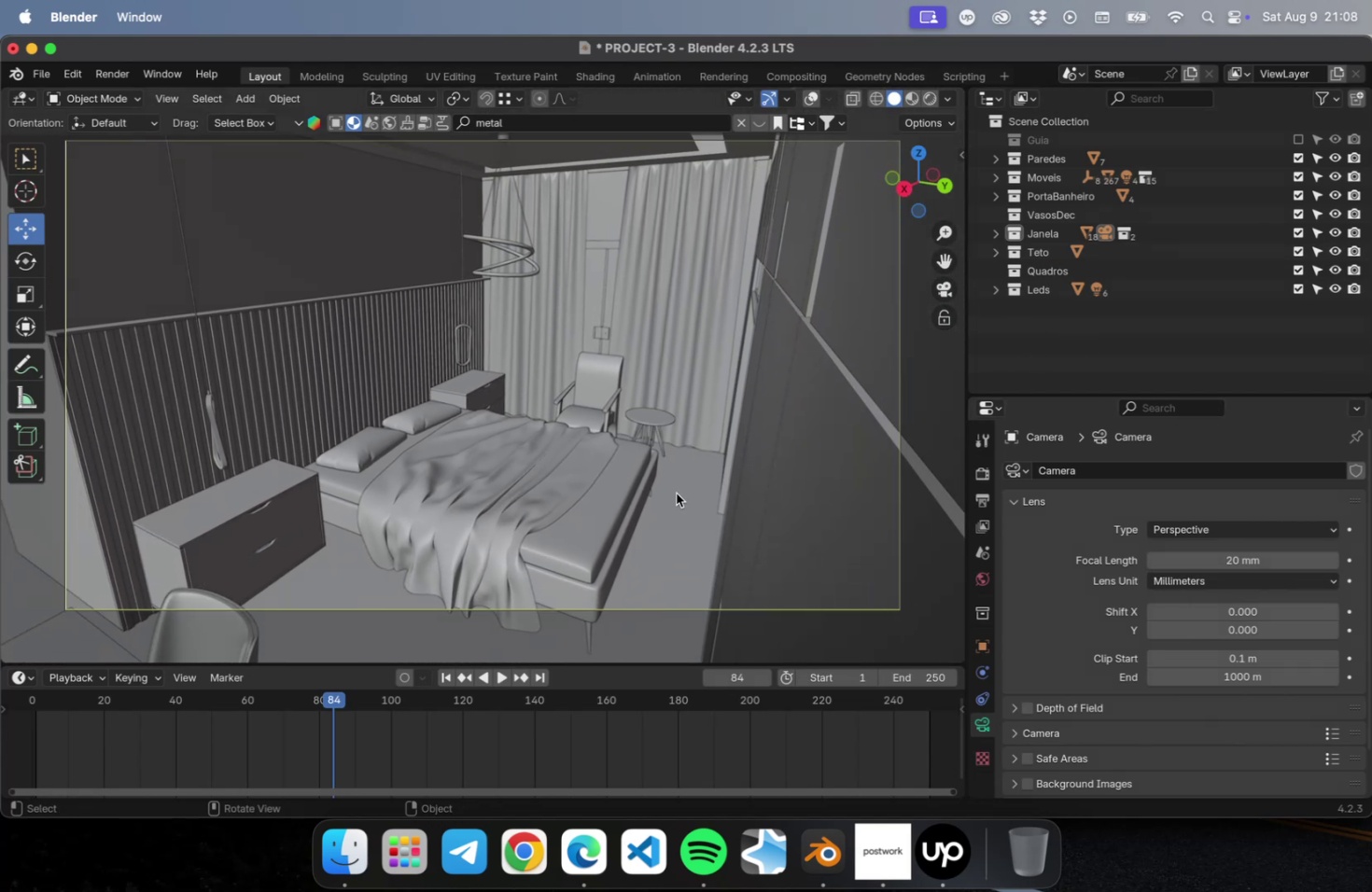 
key(NumLock)
 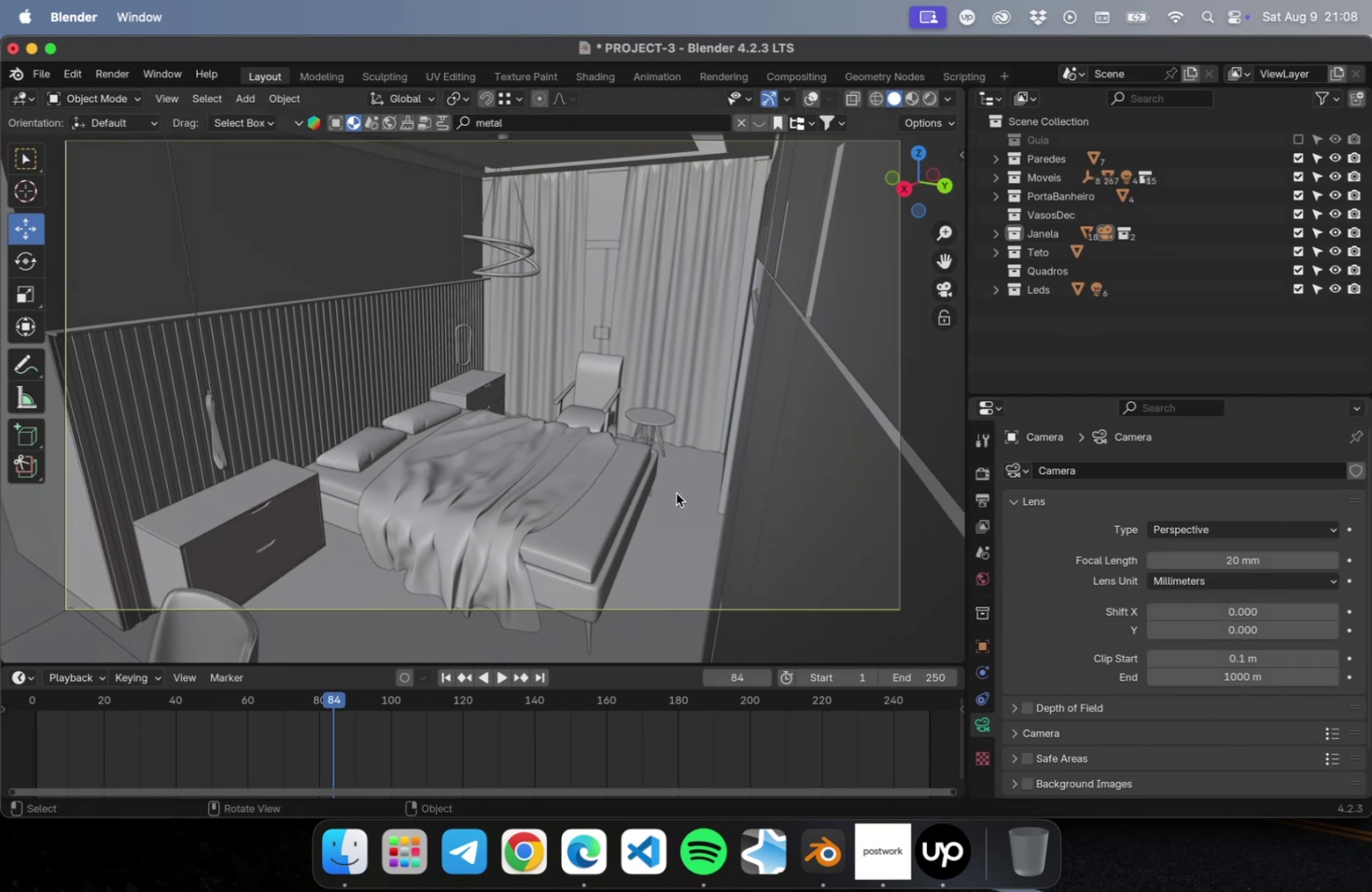 
key(Numpad7)
 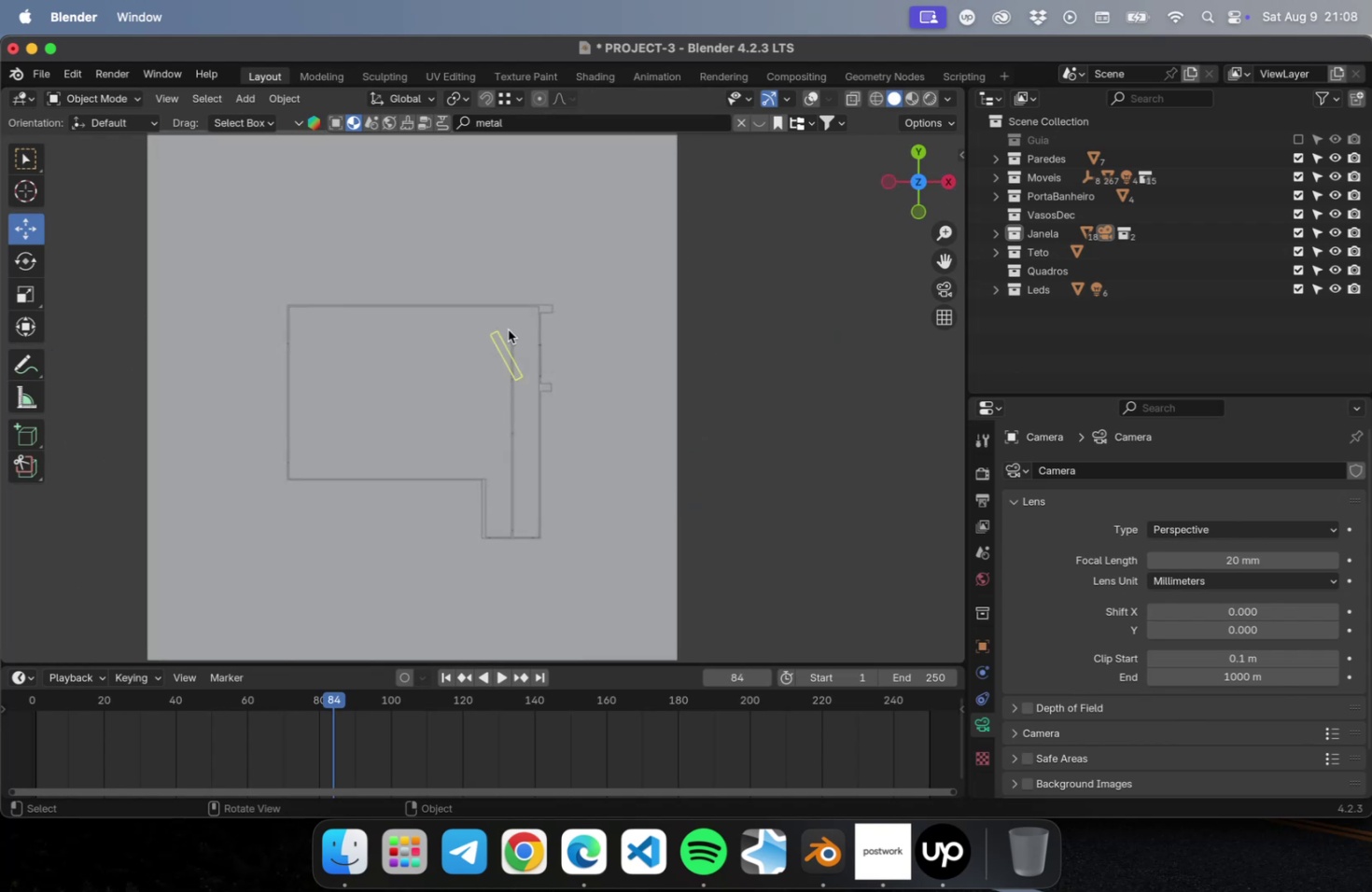 
key(Shift+ShiftLeft)
 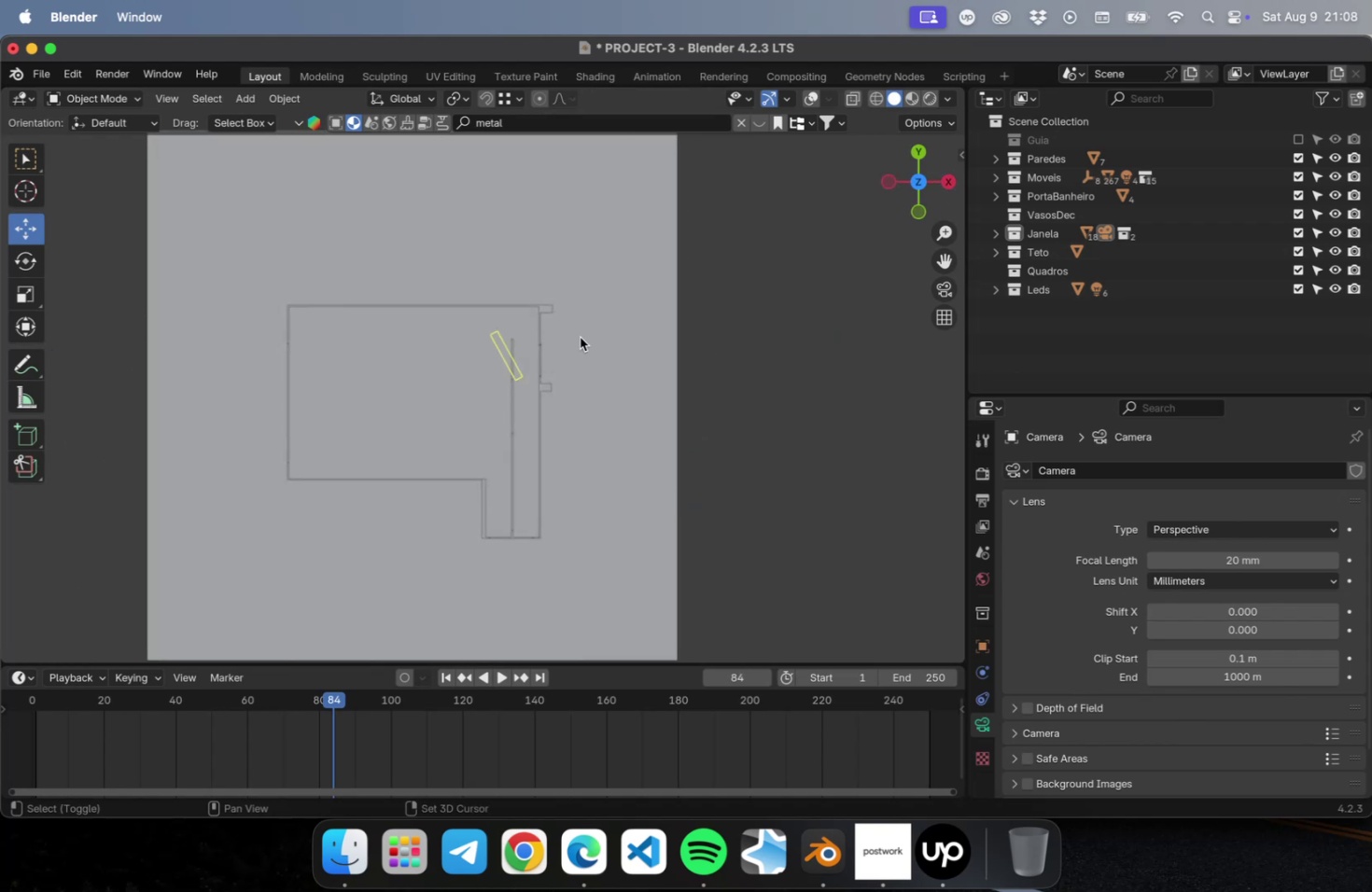 
key(Shift+D)
 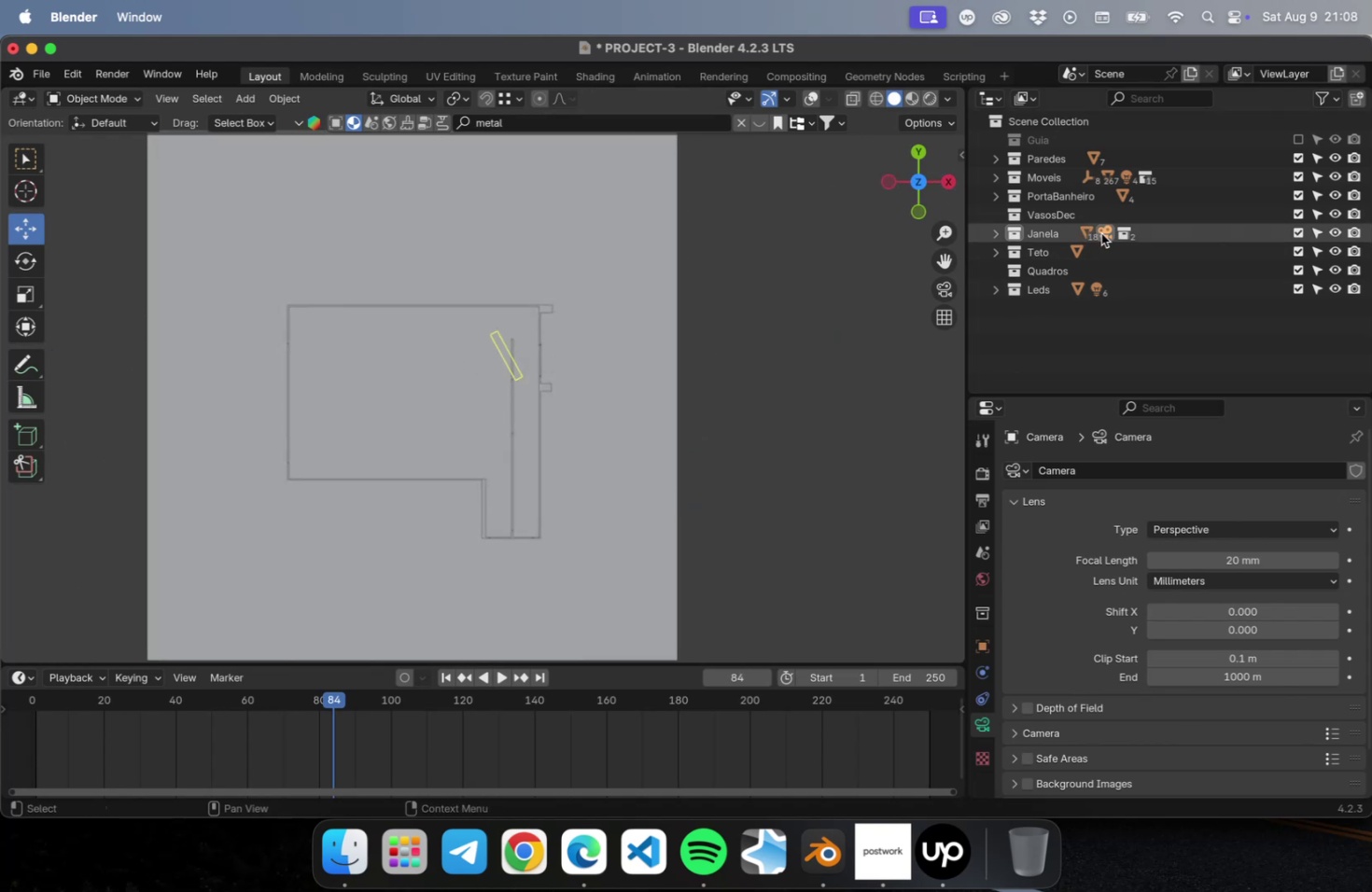 
key(Shift+D)
 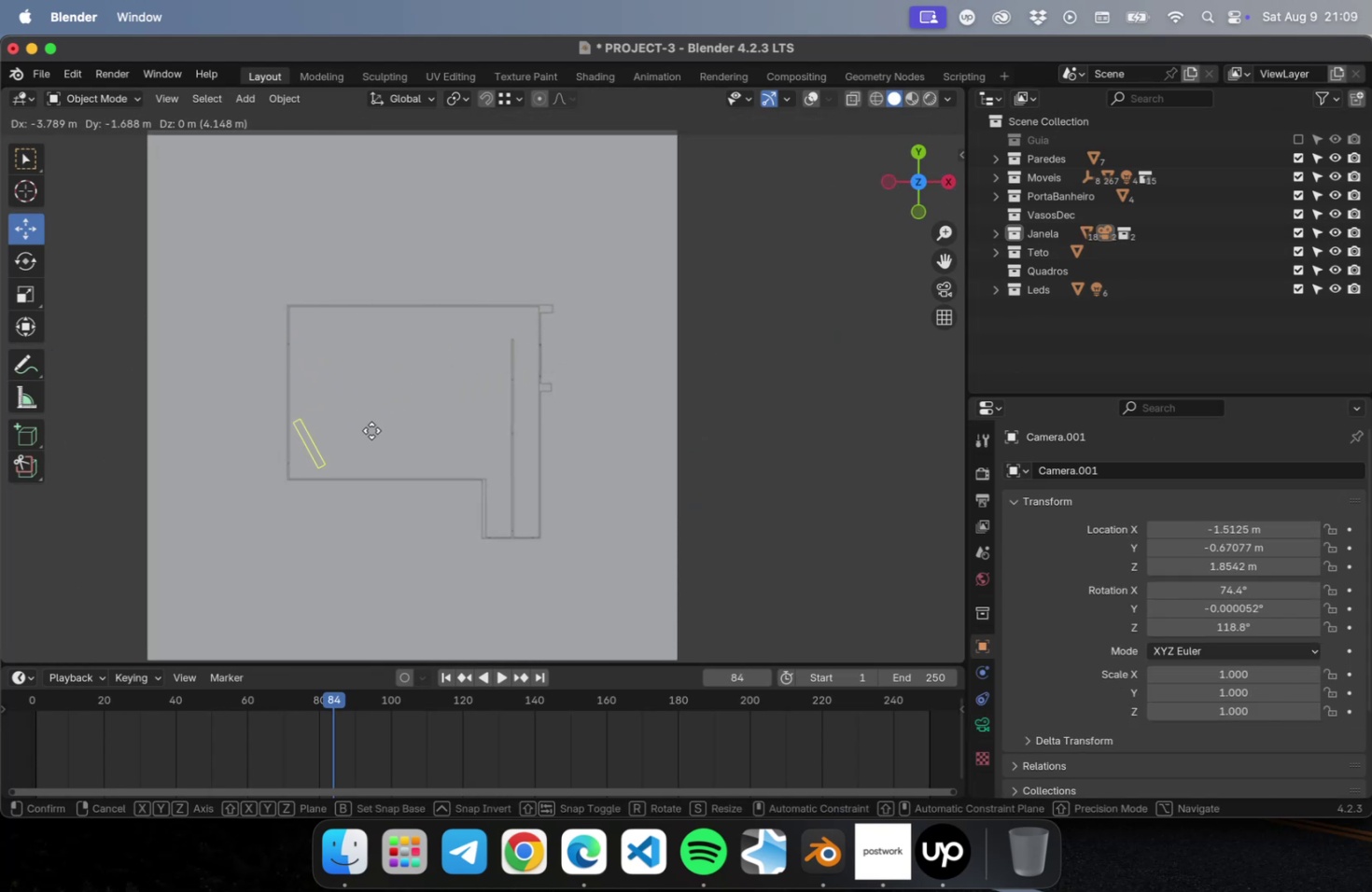 
left_click([369, 438])
 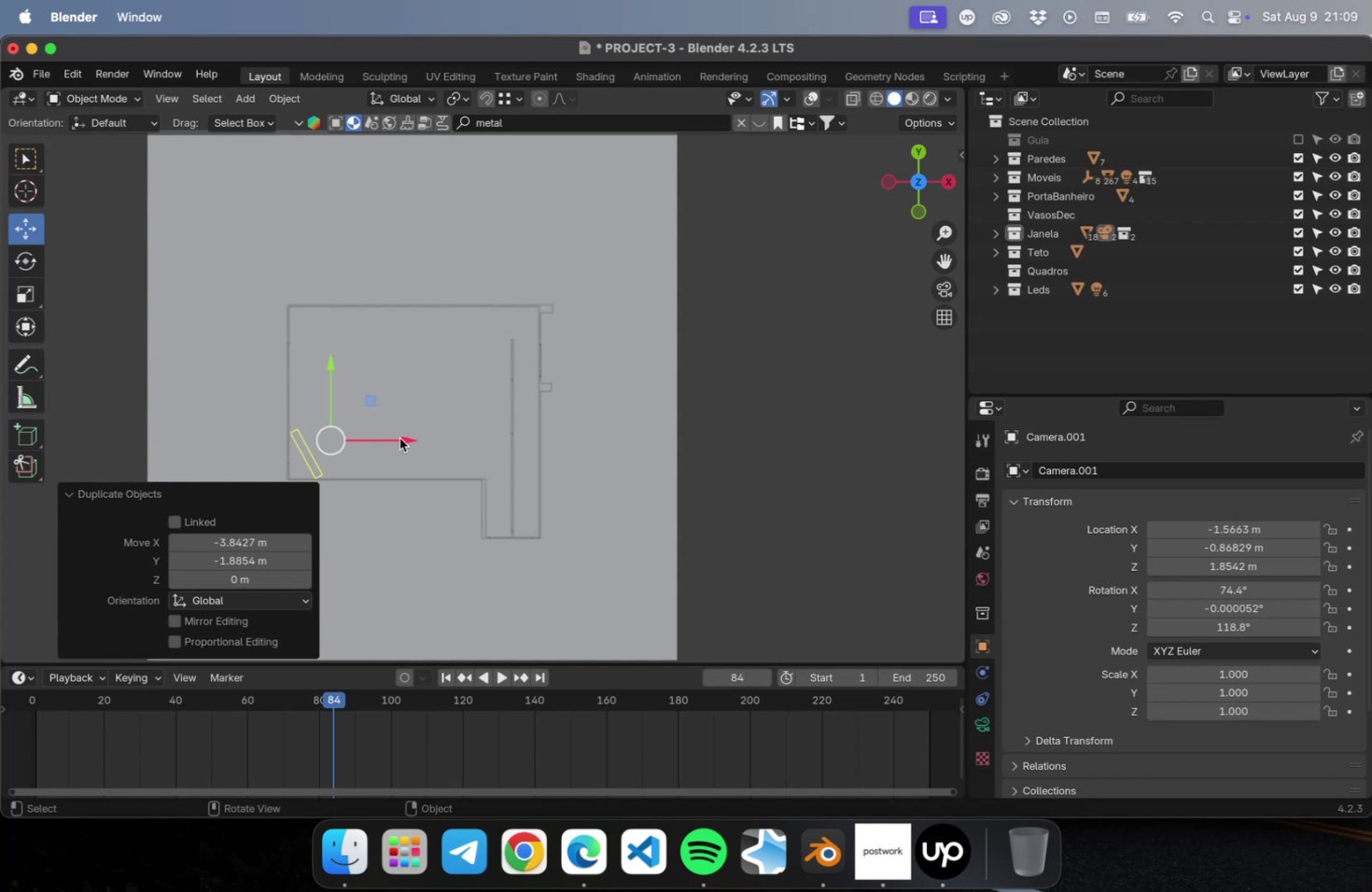 
key(R)
 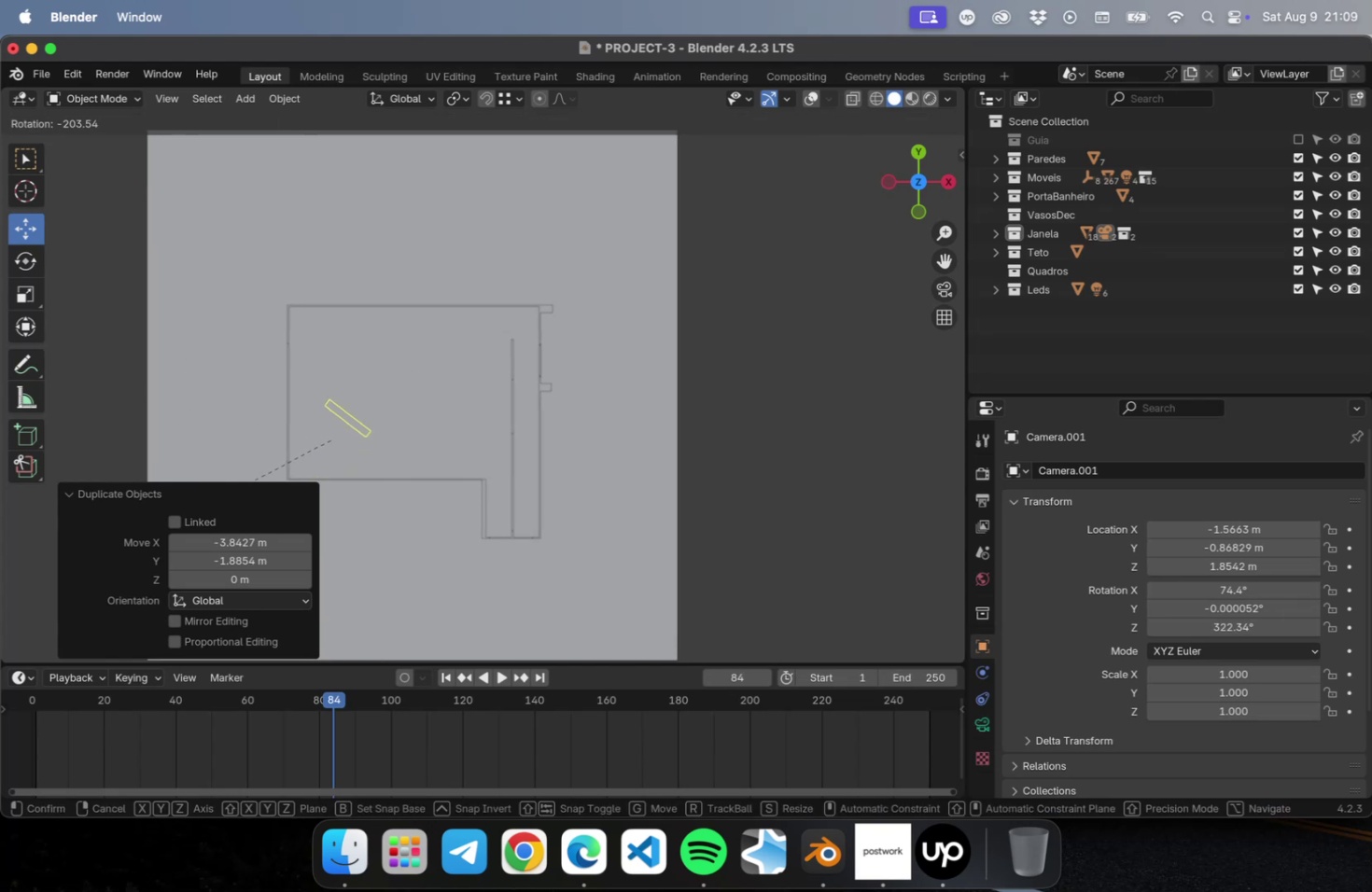 
left_click([184, 484])
 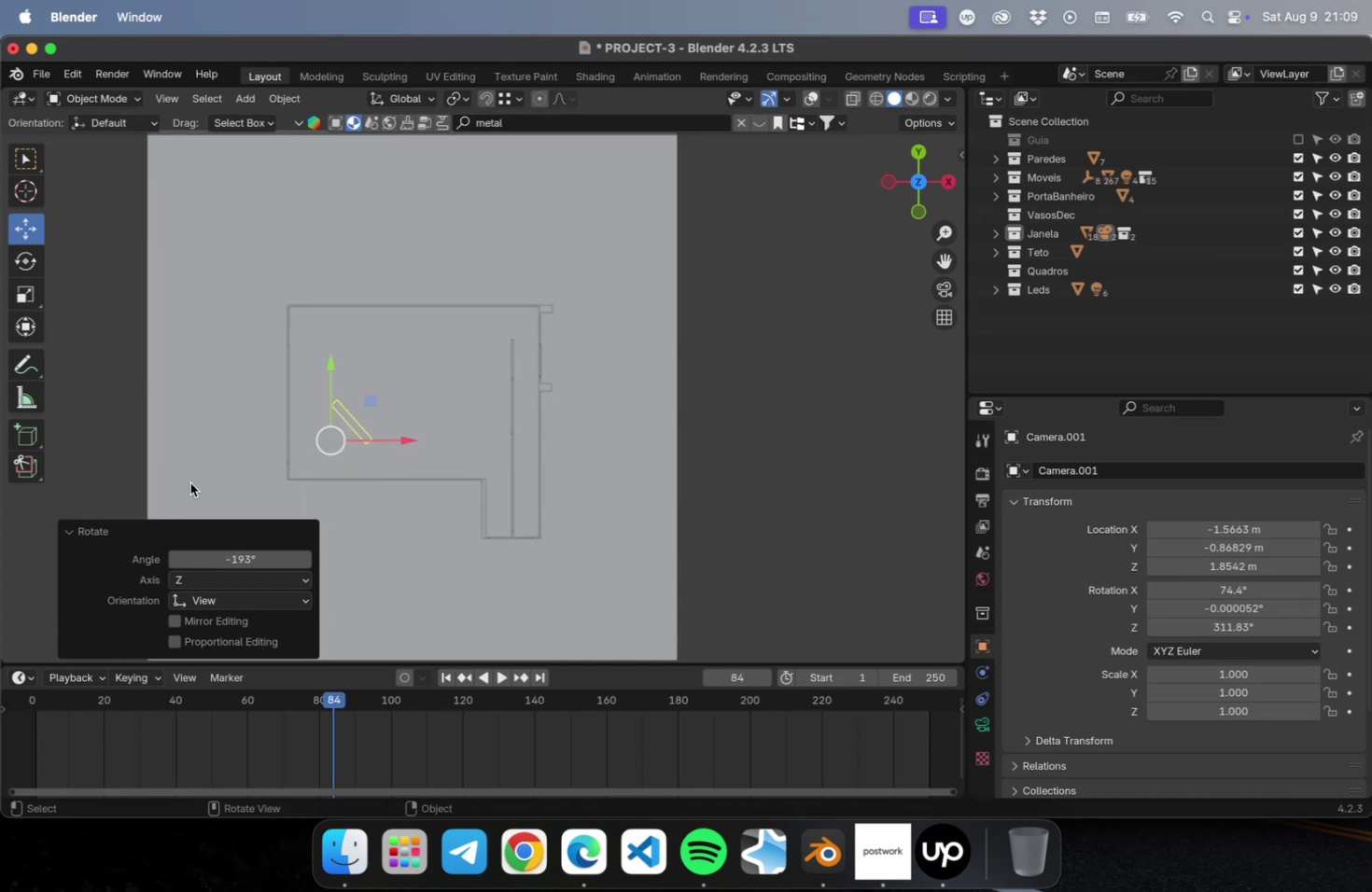 
key(NumLock)
 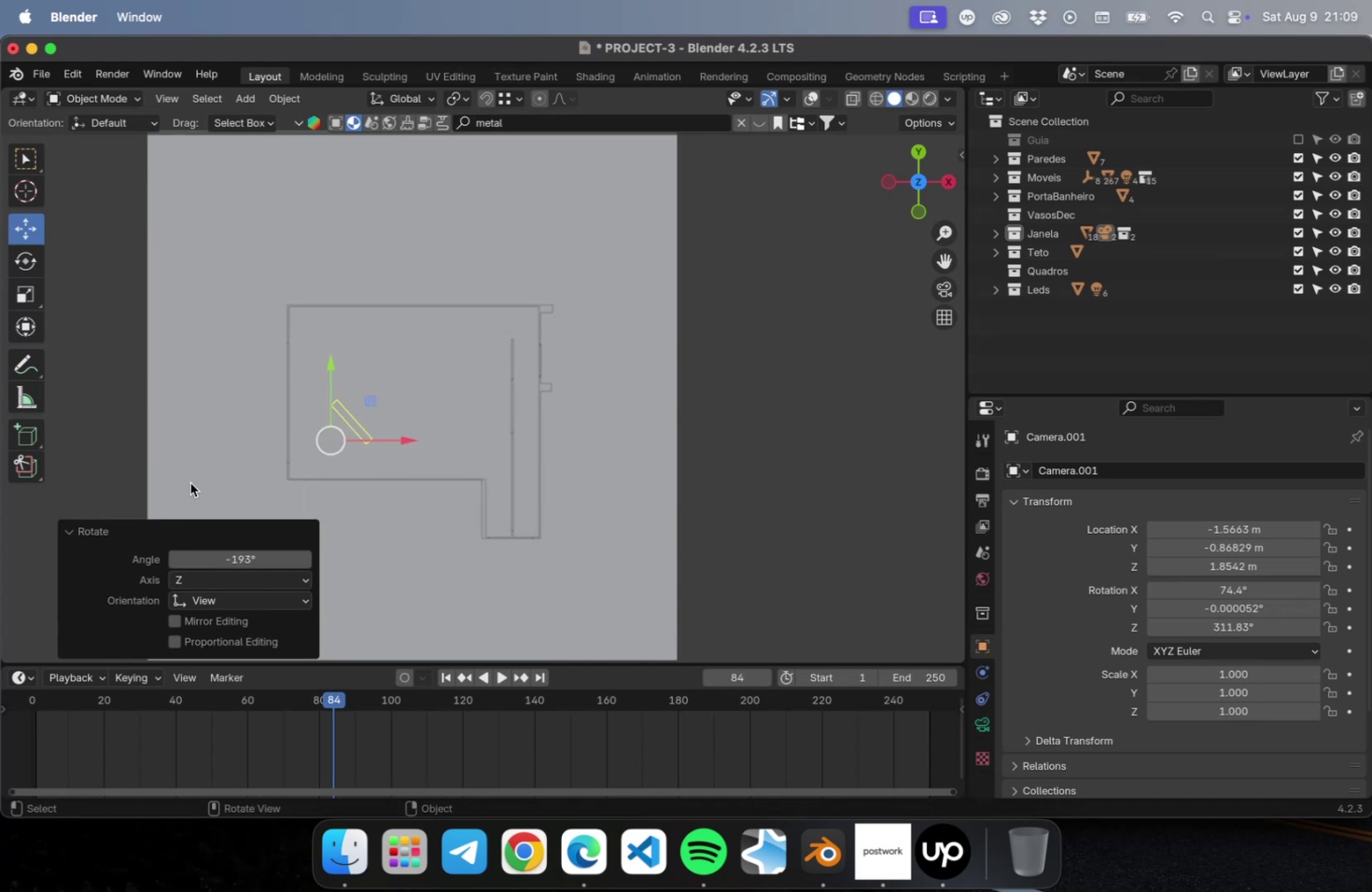 
key(Numpad0)
 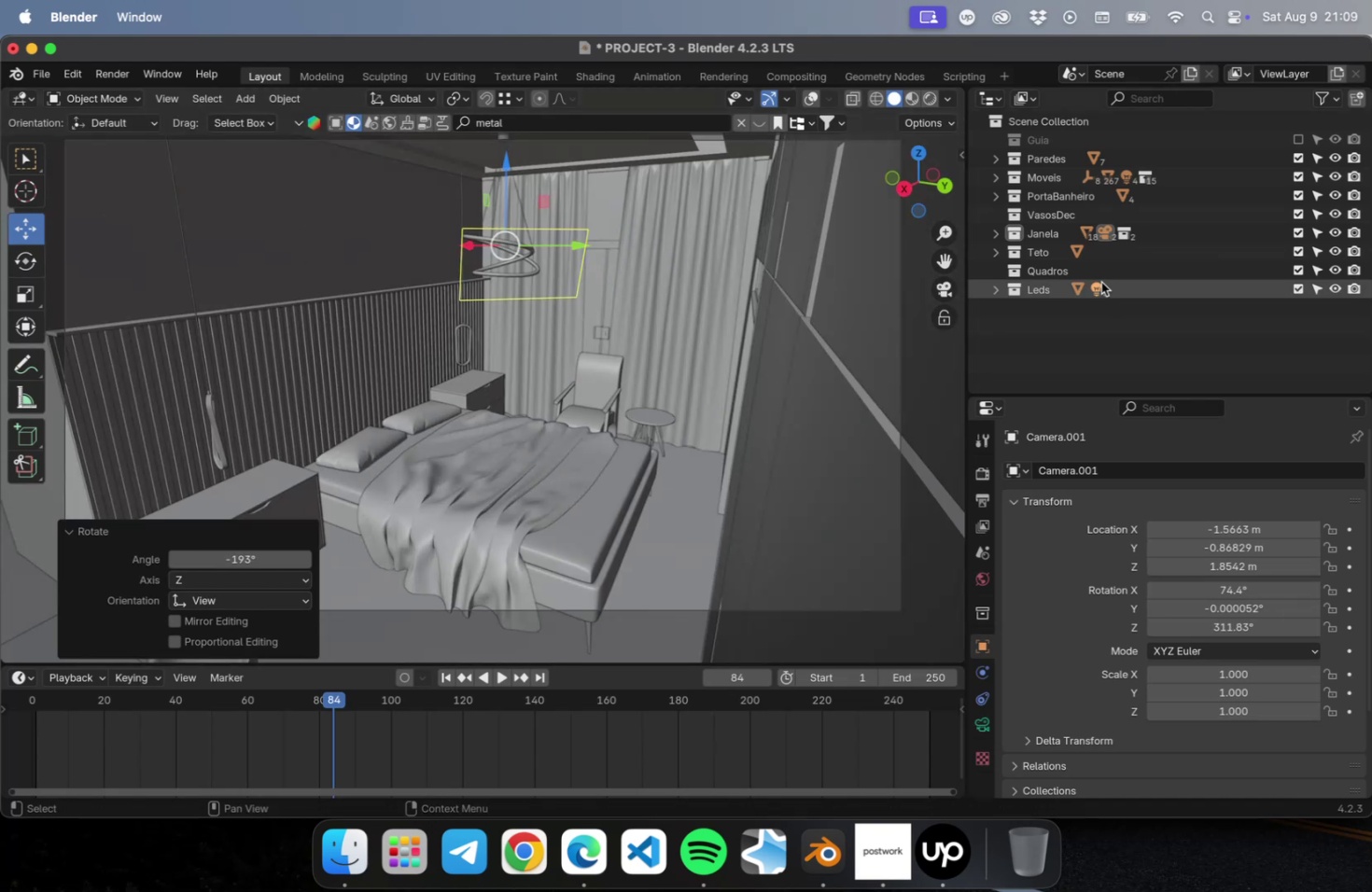 
left_click([1110, 236])
 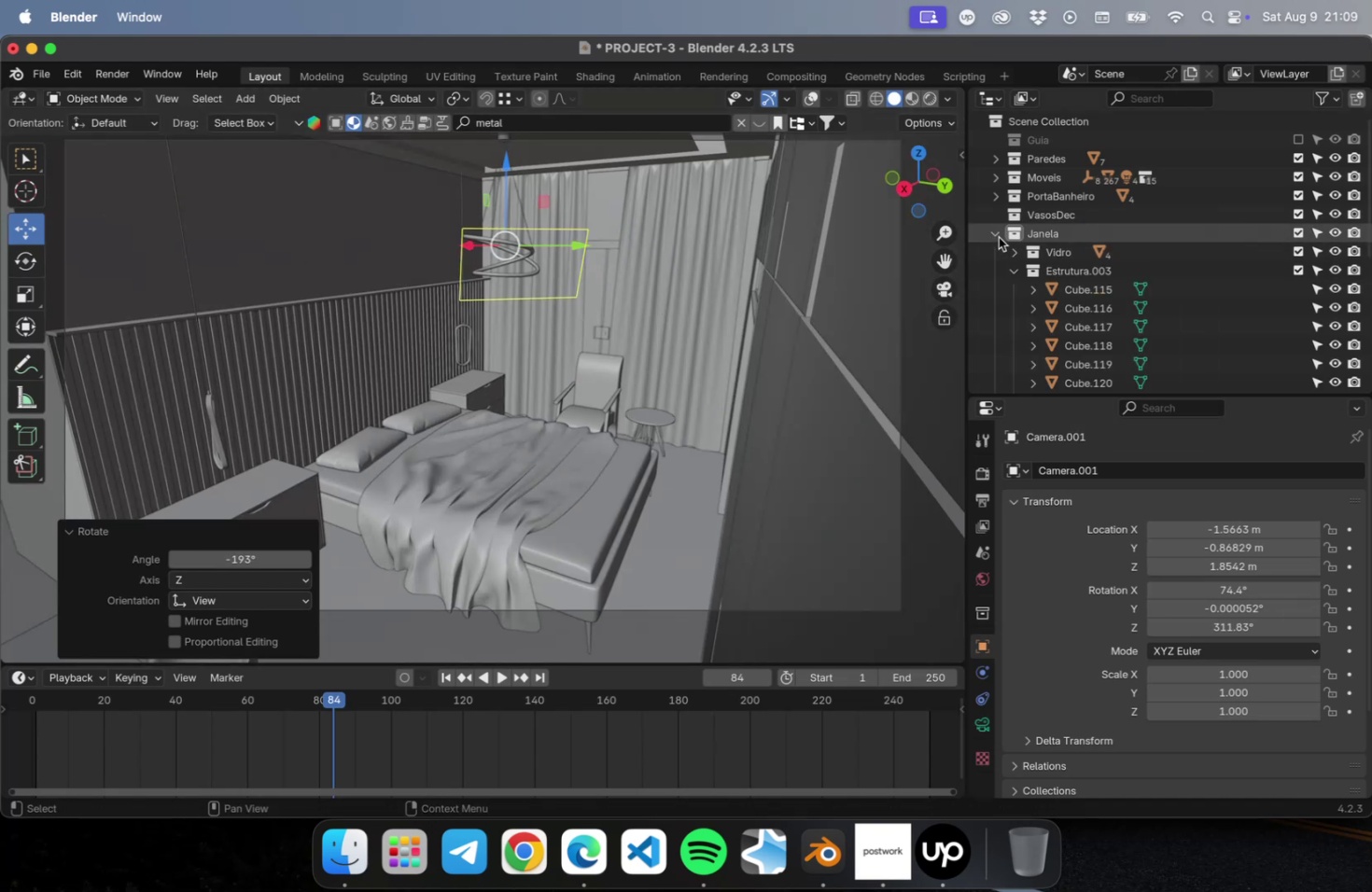 
scroll: coordinate [1121, 281], scroll_direction: down, amount: 22.0
 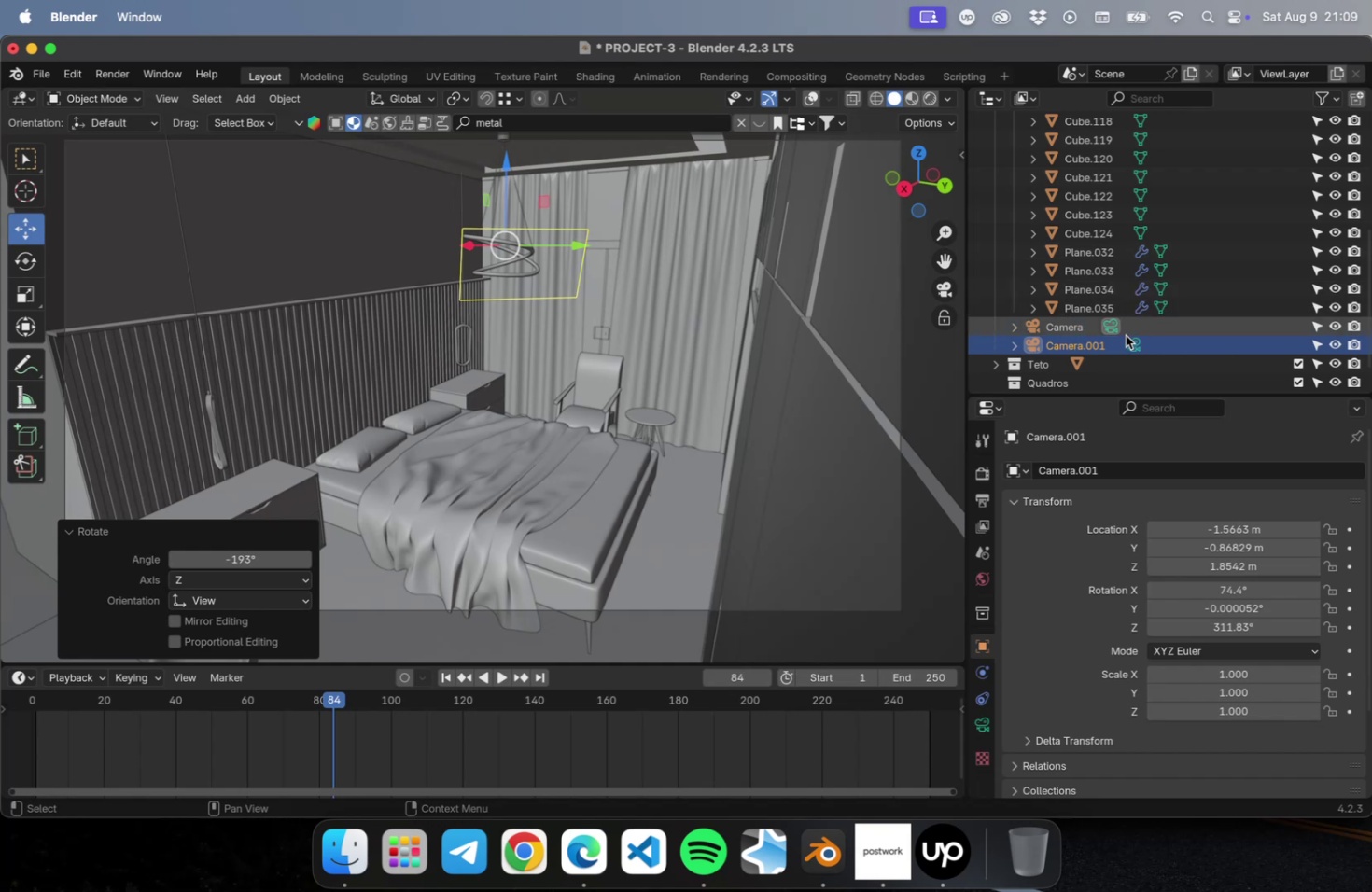 
left_click([1127, 341])
 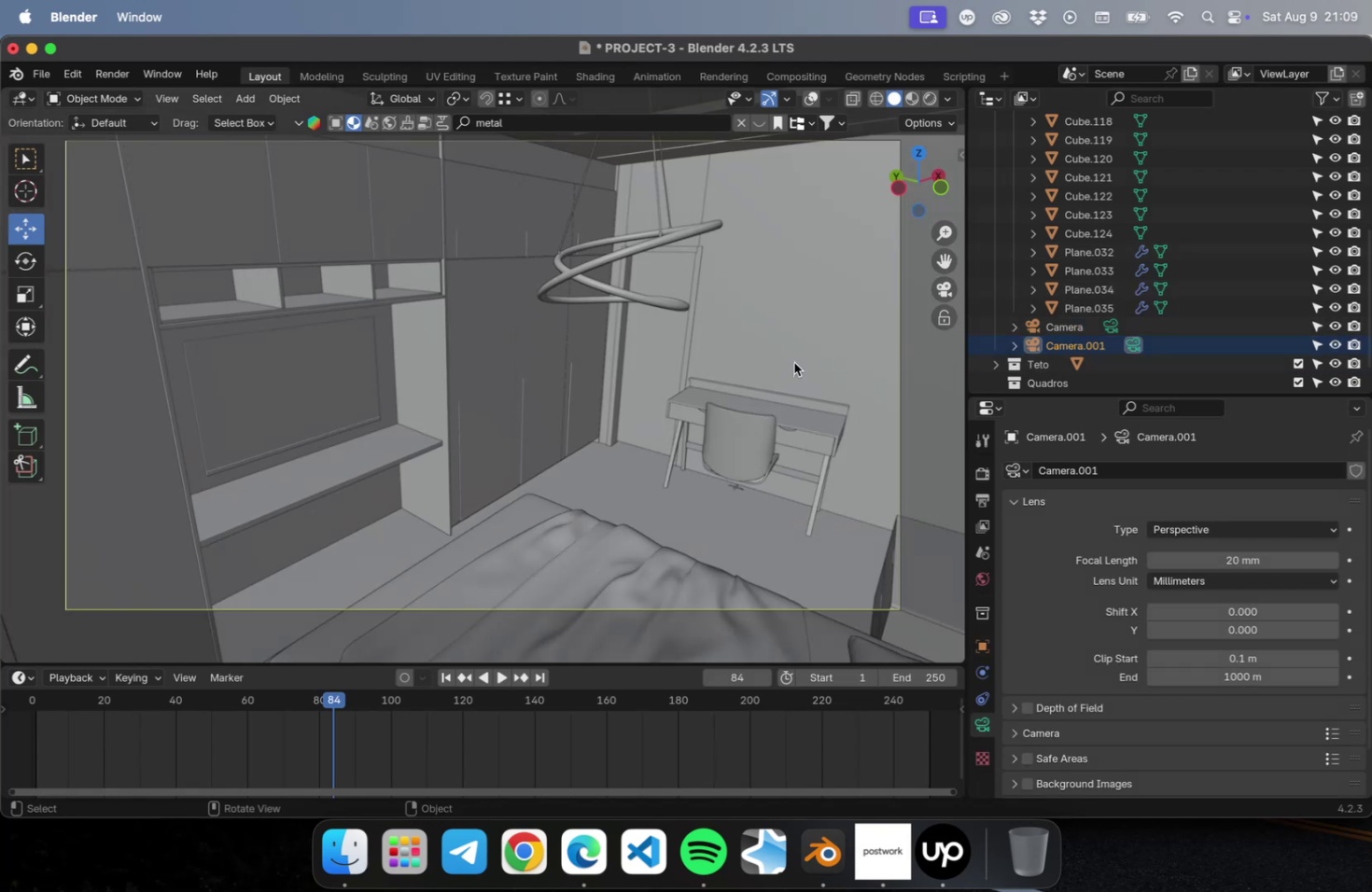 
wait(11.65)
 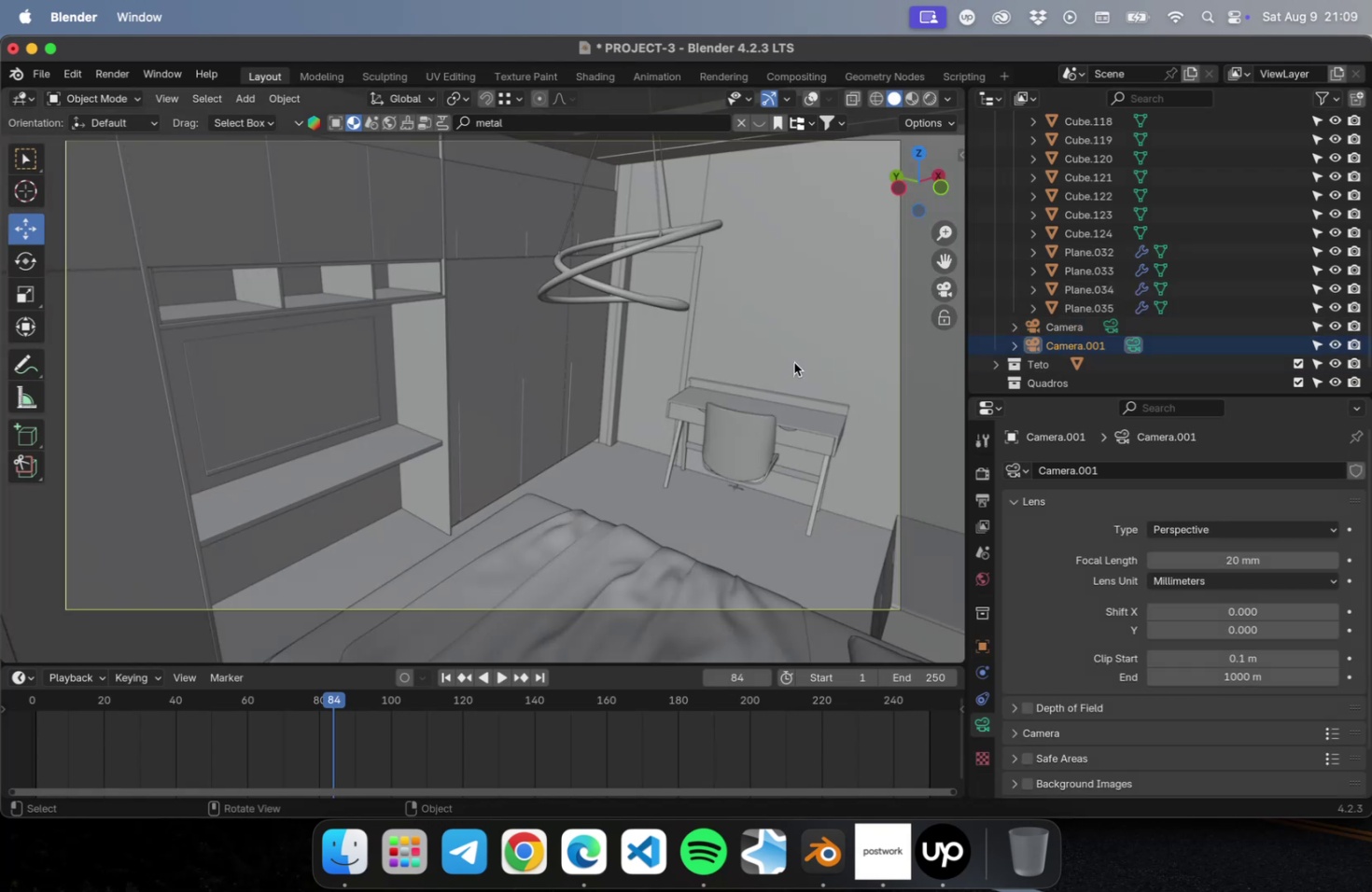 
key(Meta+CommandLeft)
 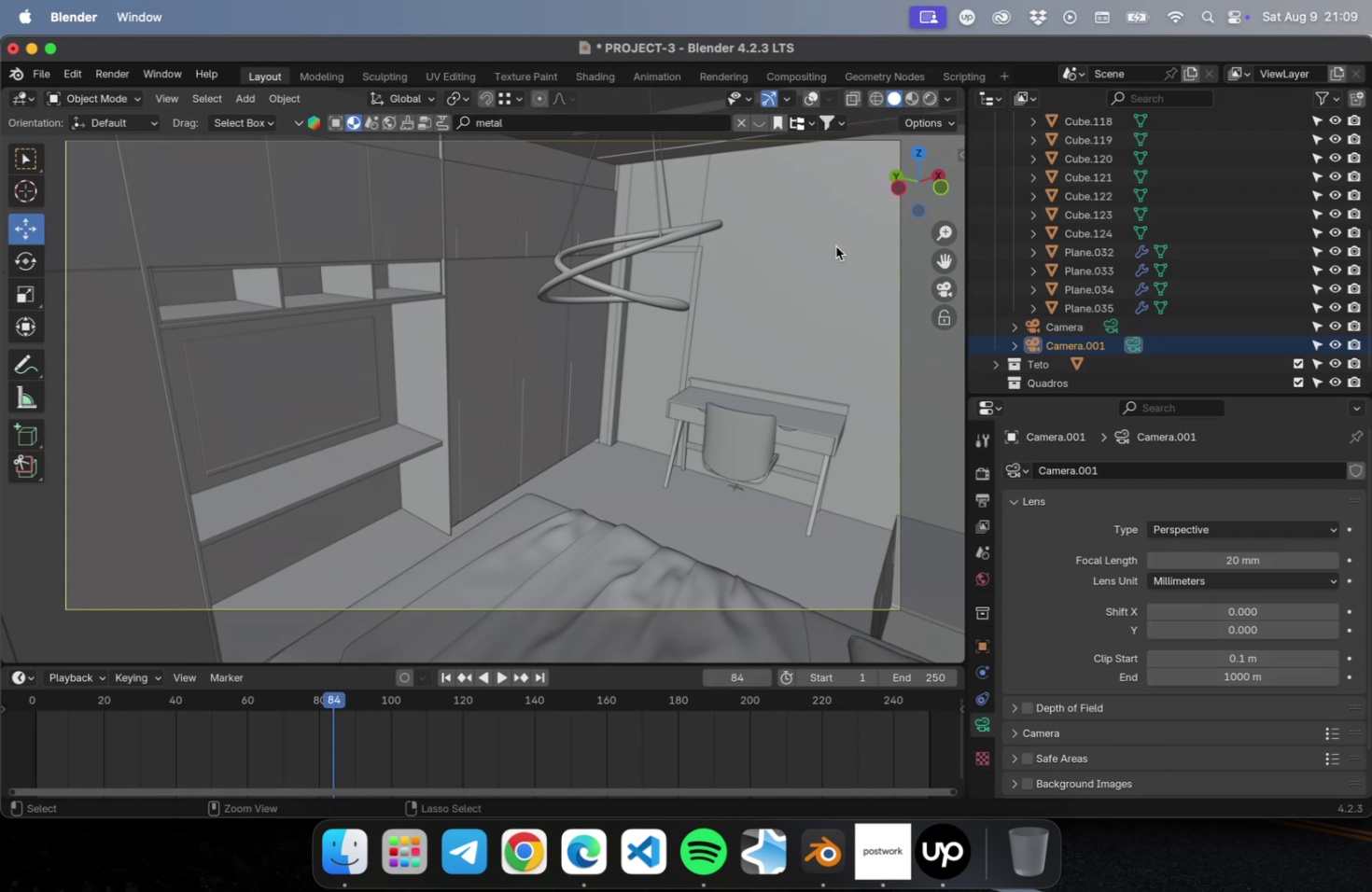 
key(Meta+S)
 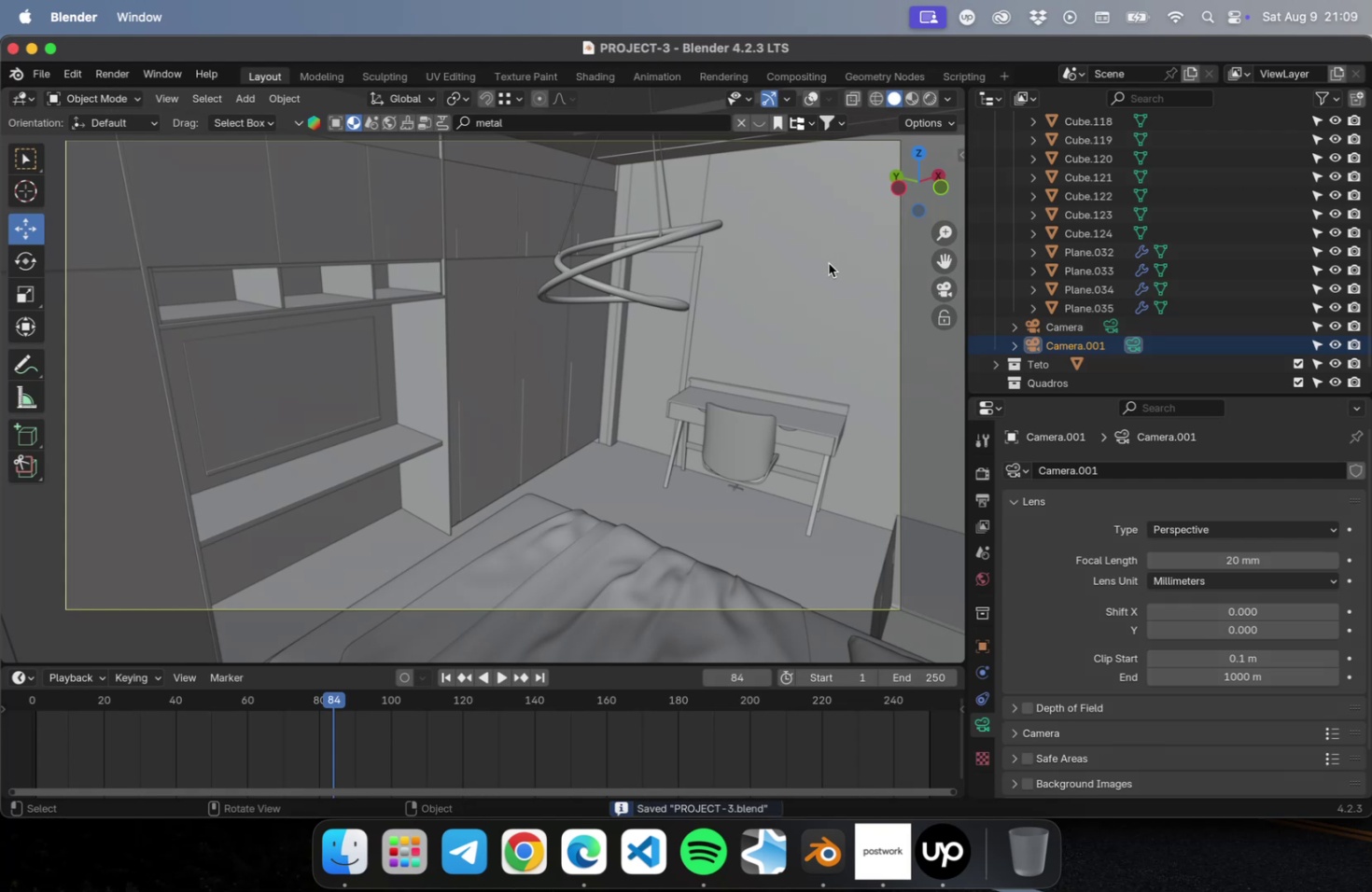 
key(NumLock)
 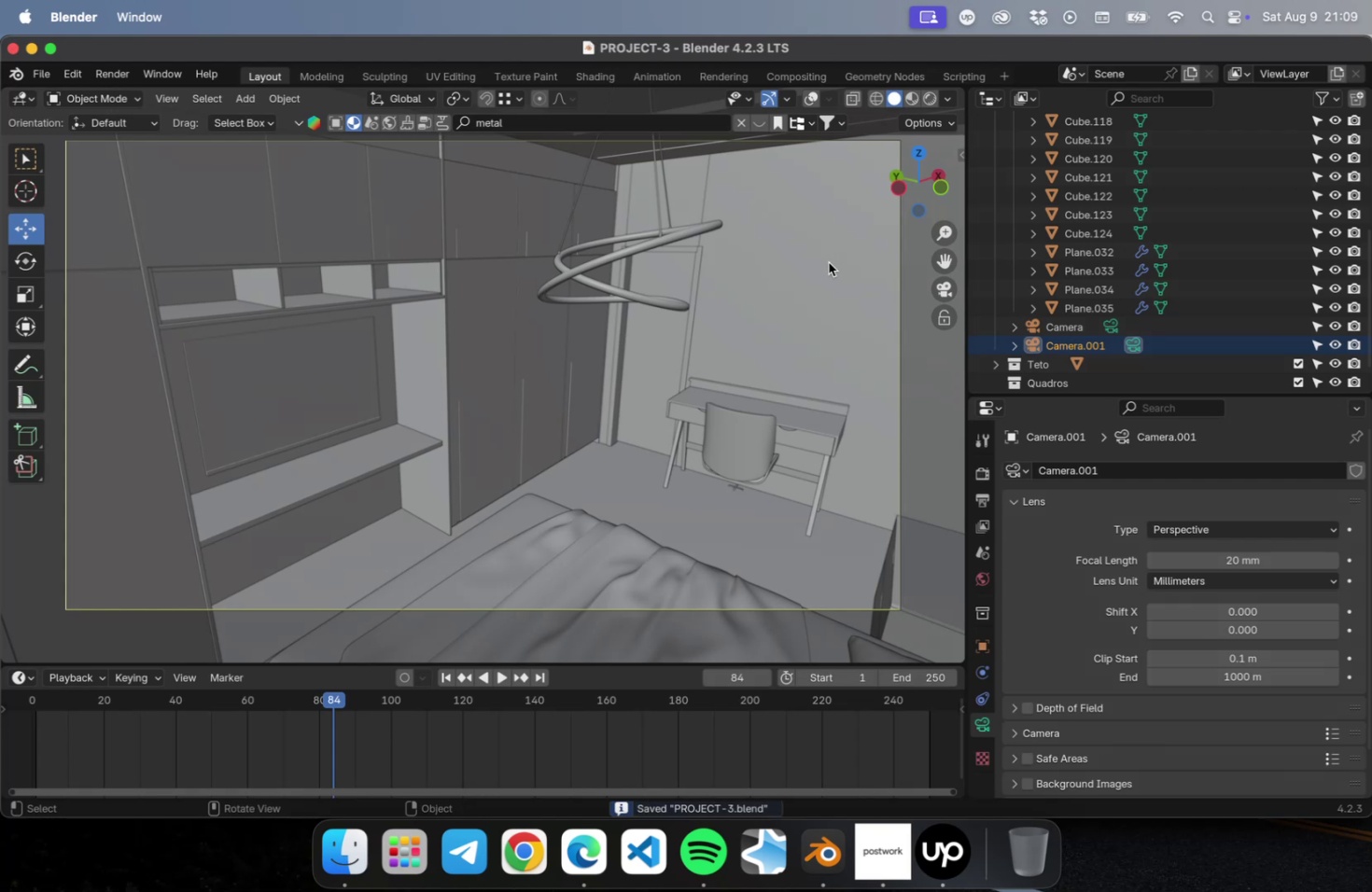 
key(Numpad7)
 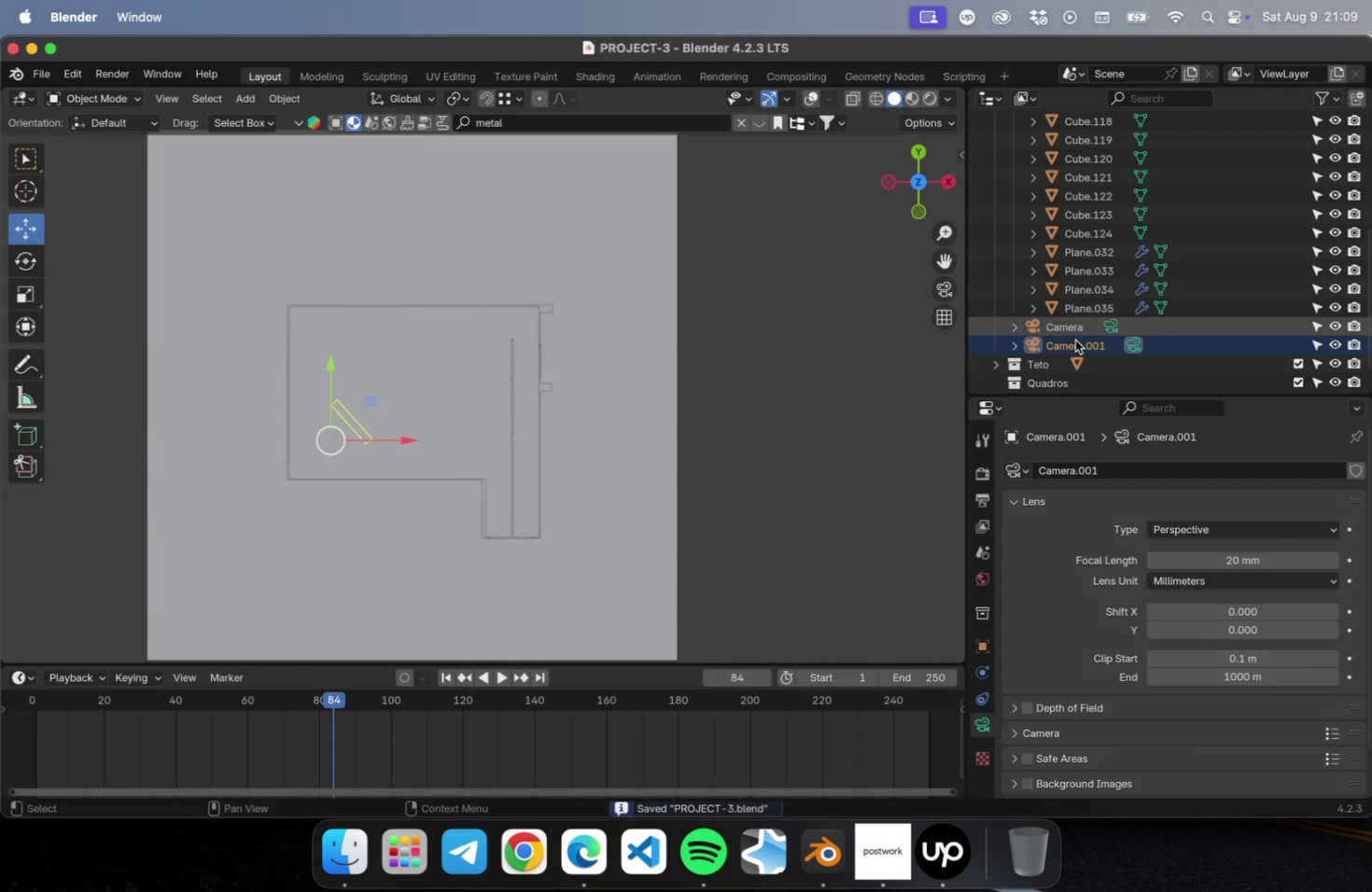 
left_click([1073, 338])
 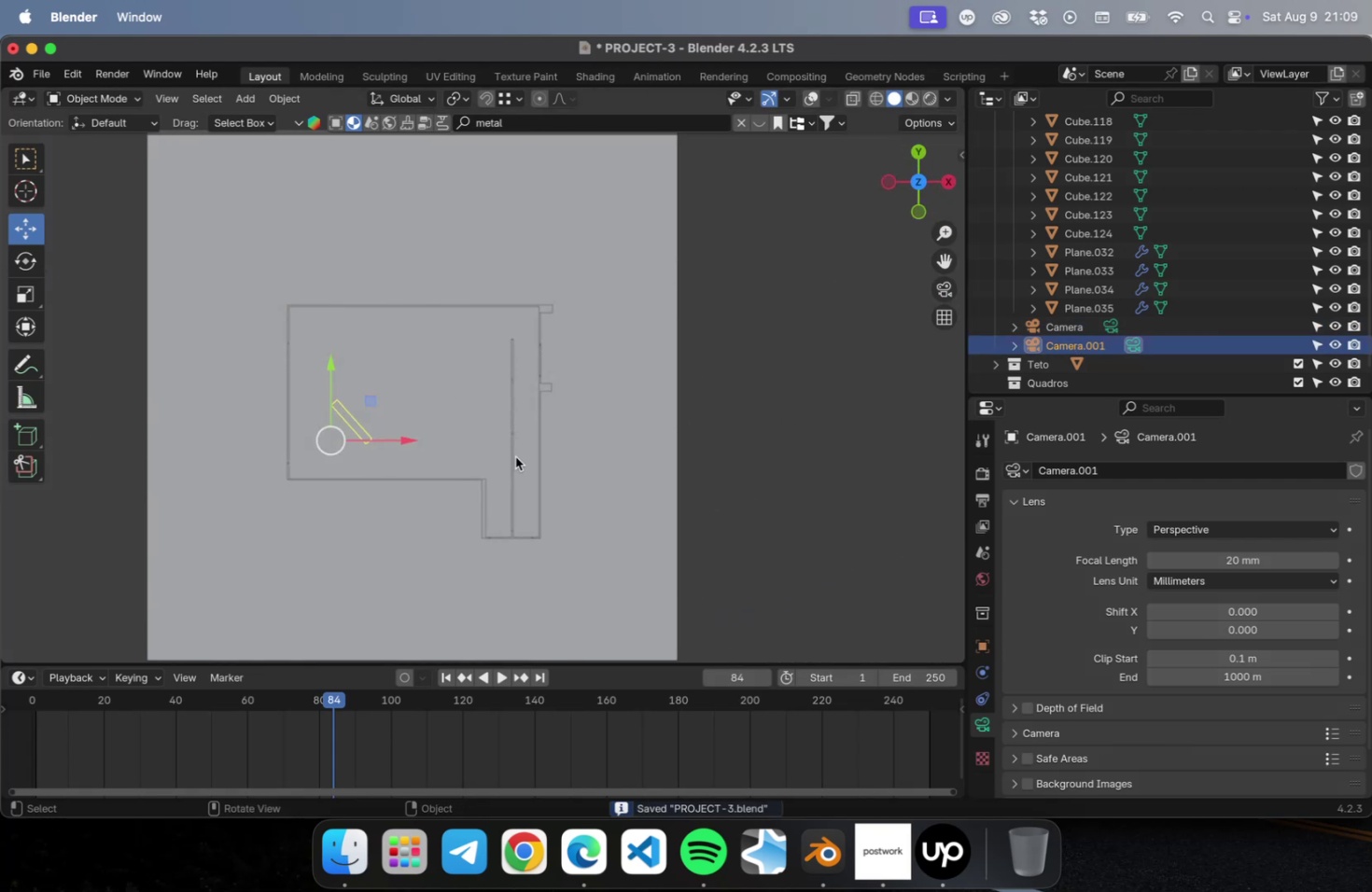 
key(Shift+D)
 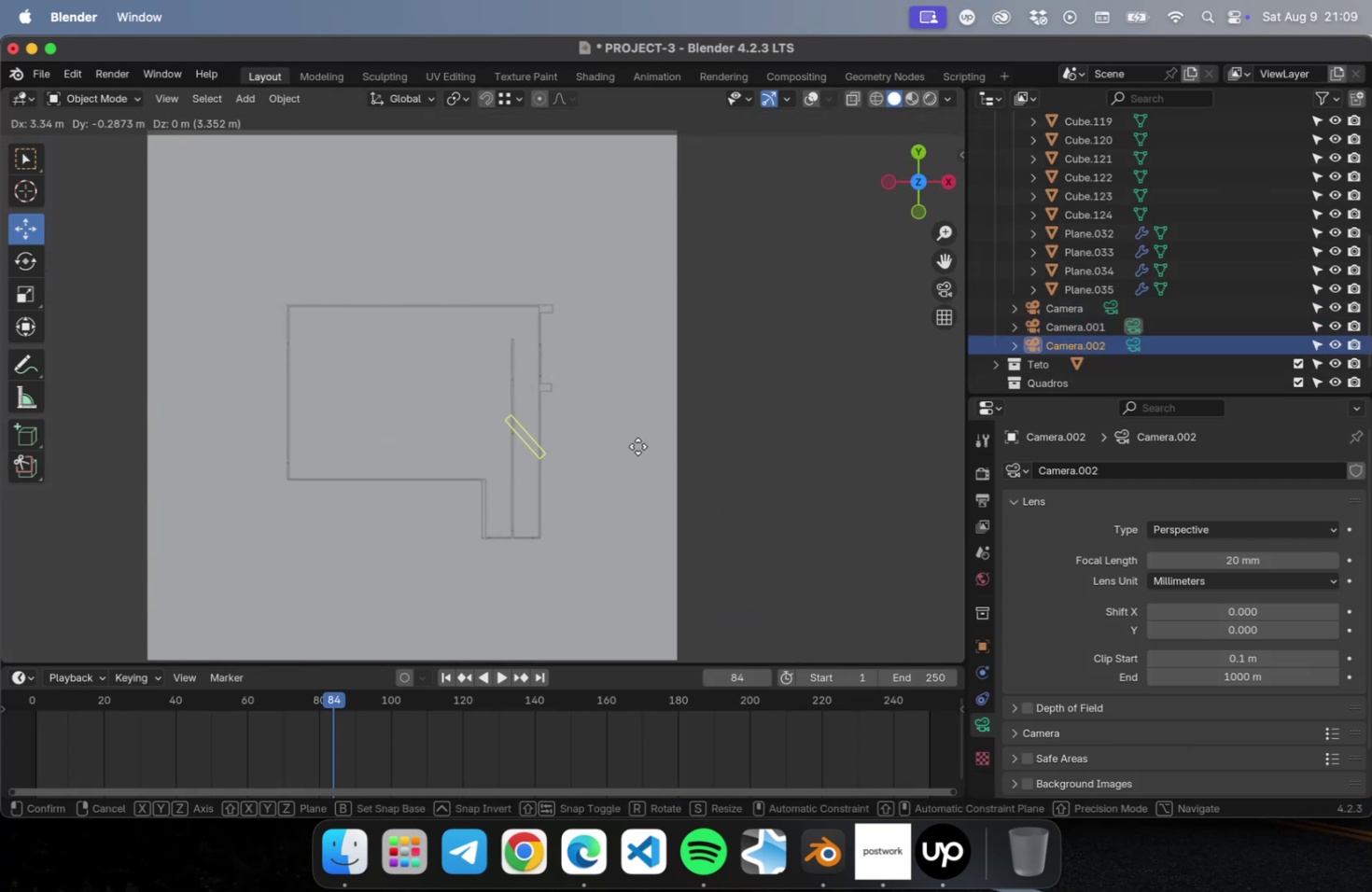 
left_click([637, 446])
 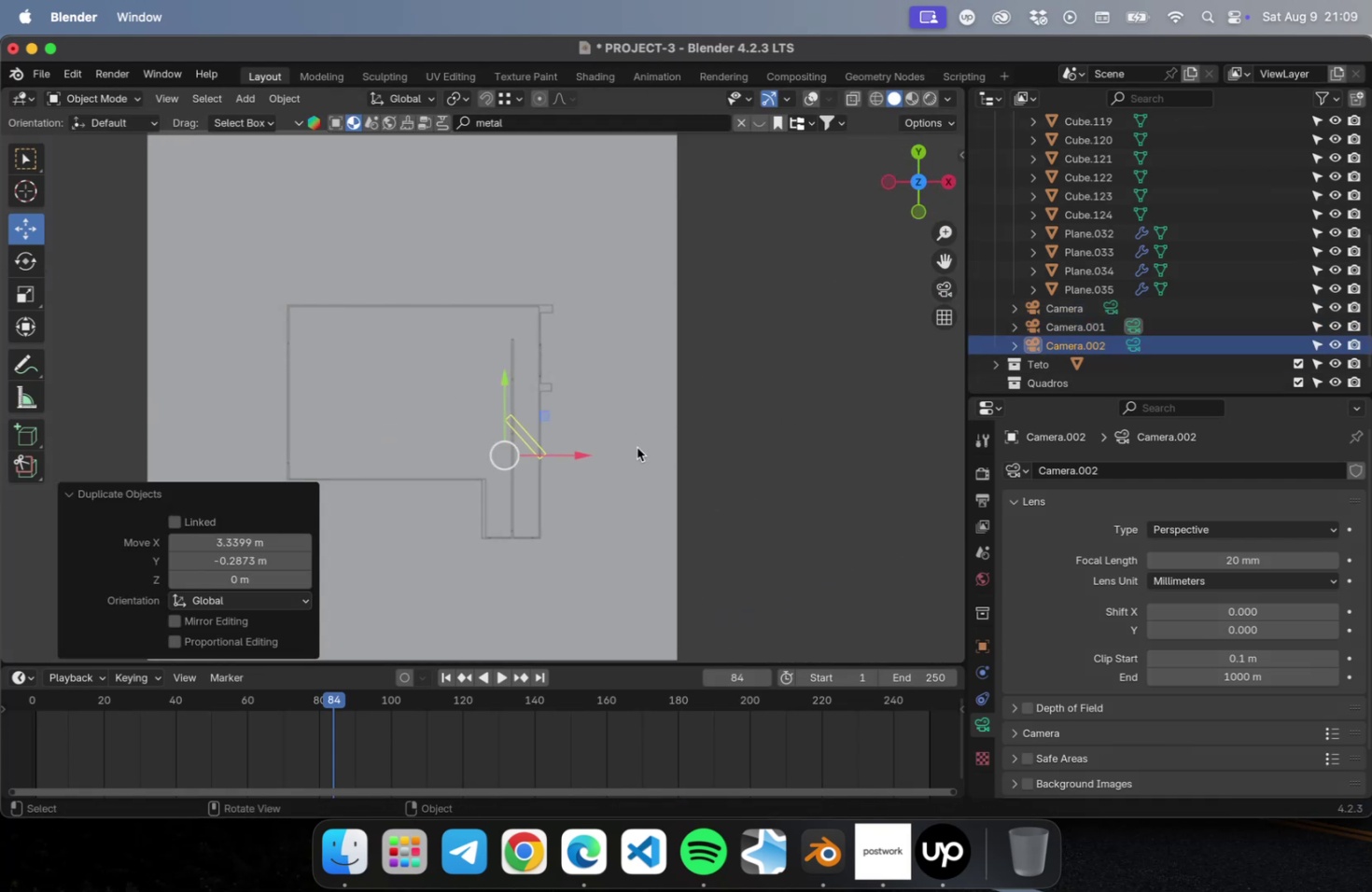 
key(R)
 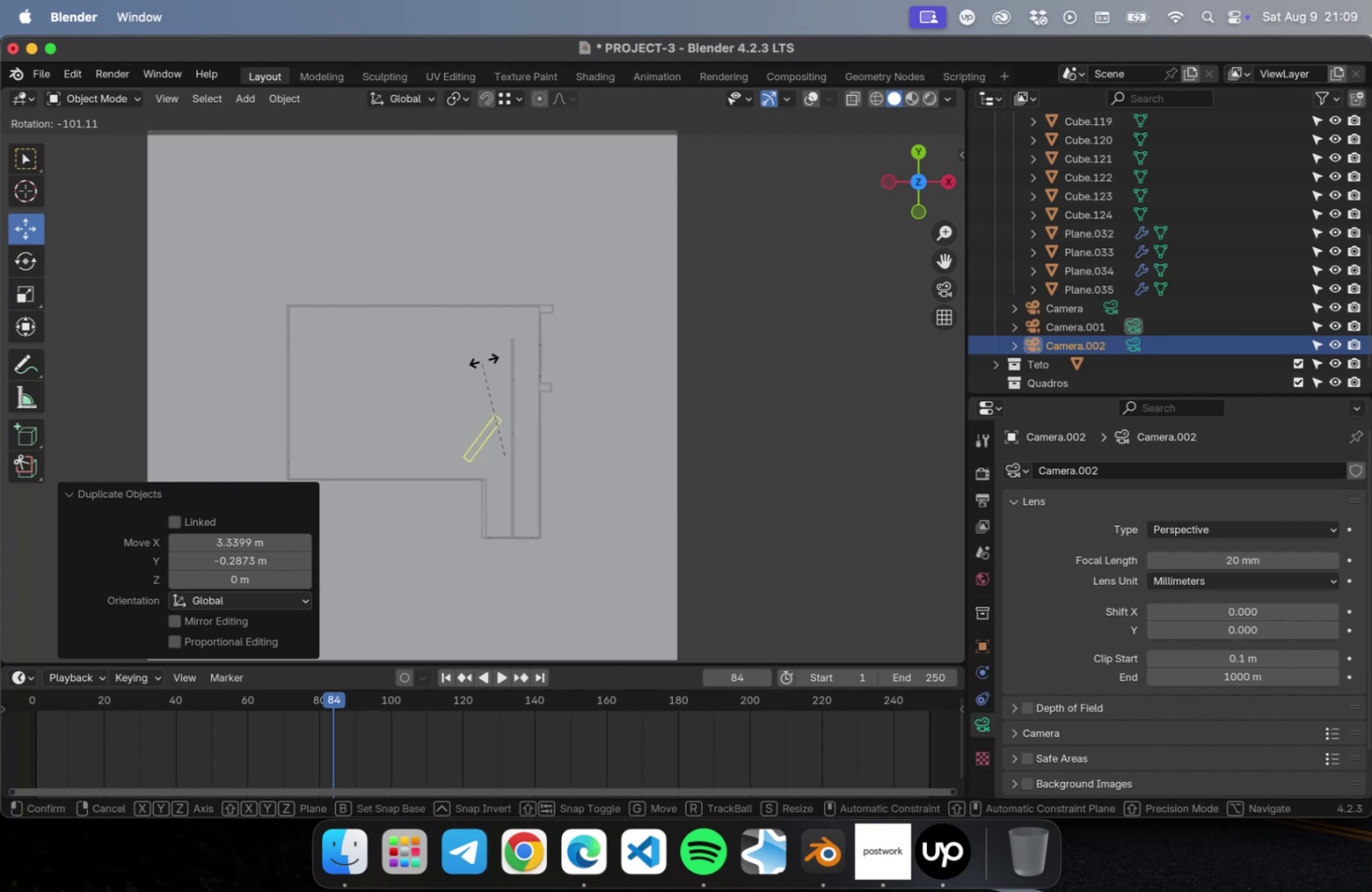 
left_click([488, 360])
 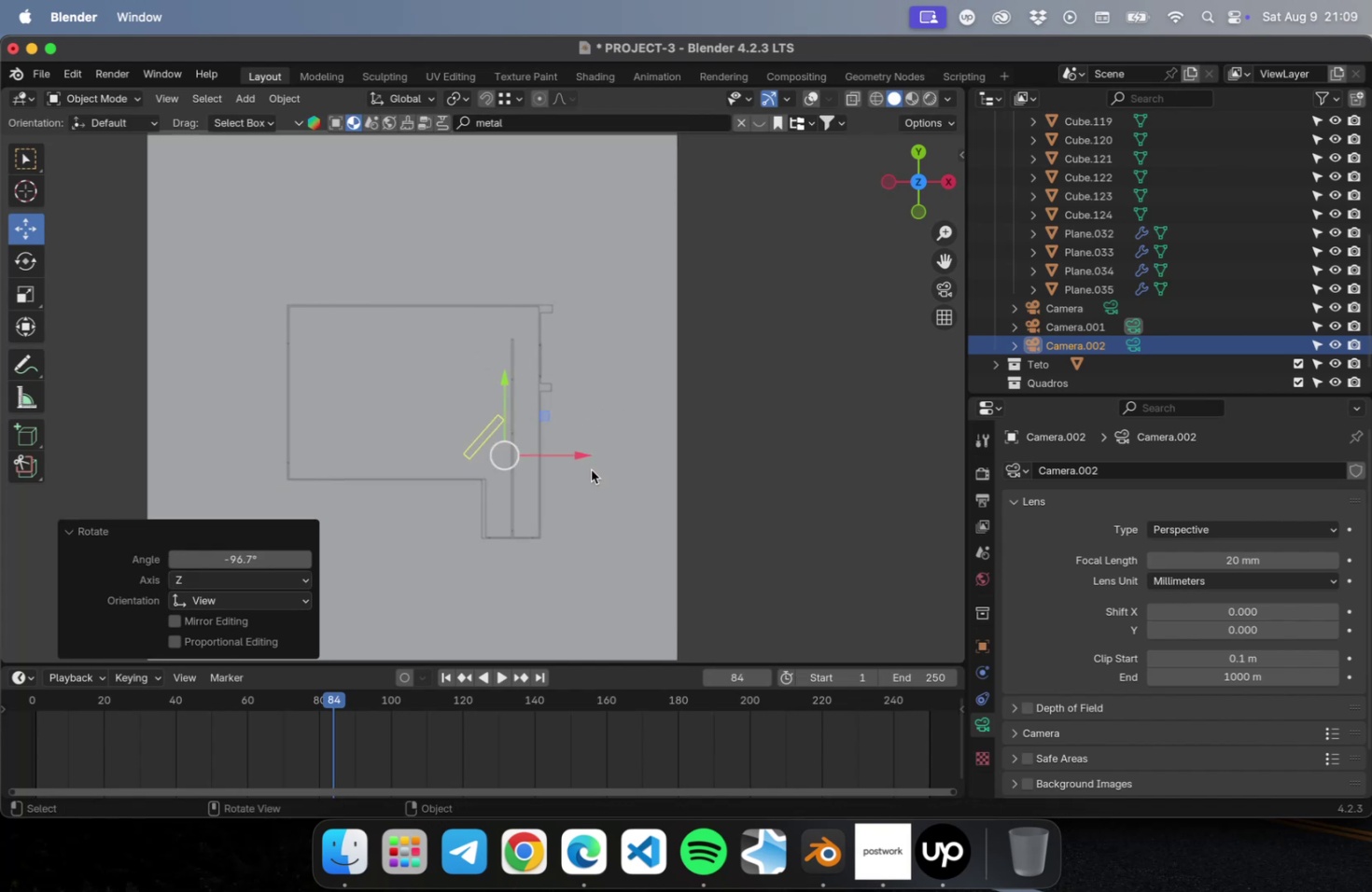 
key(N)
 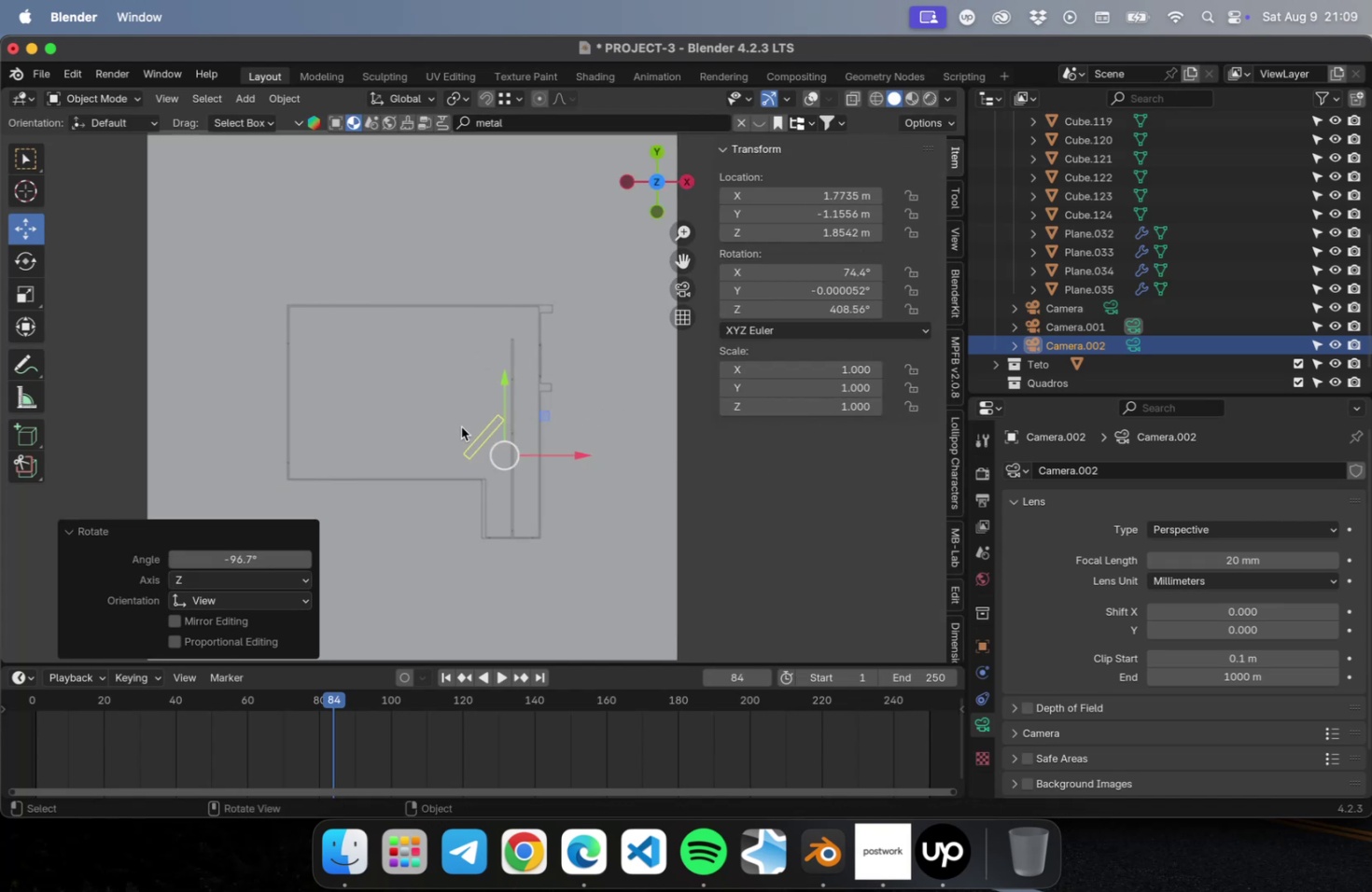 
key(NumLock)
 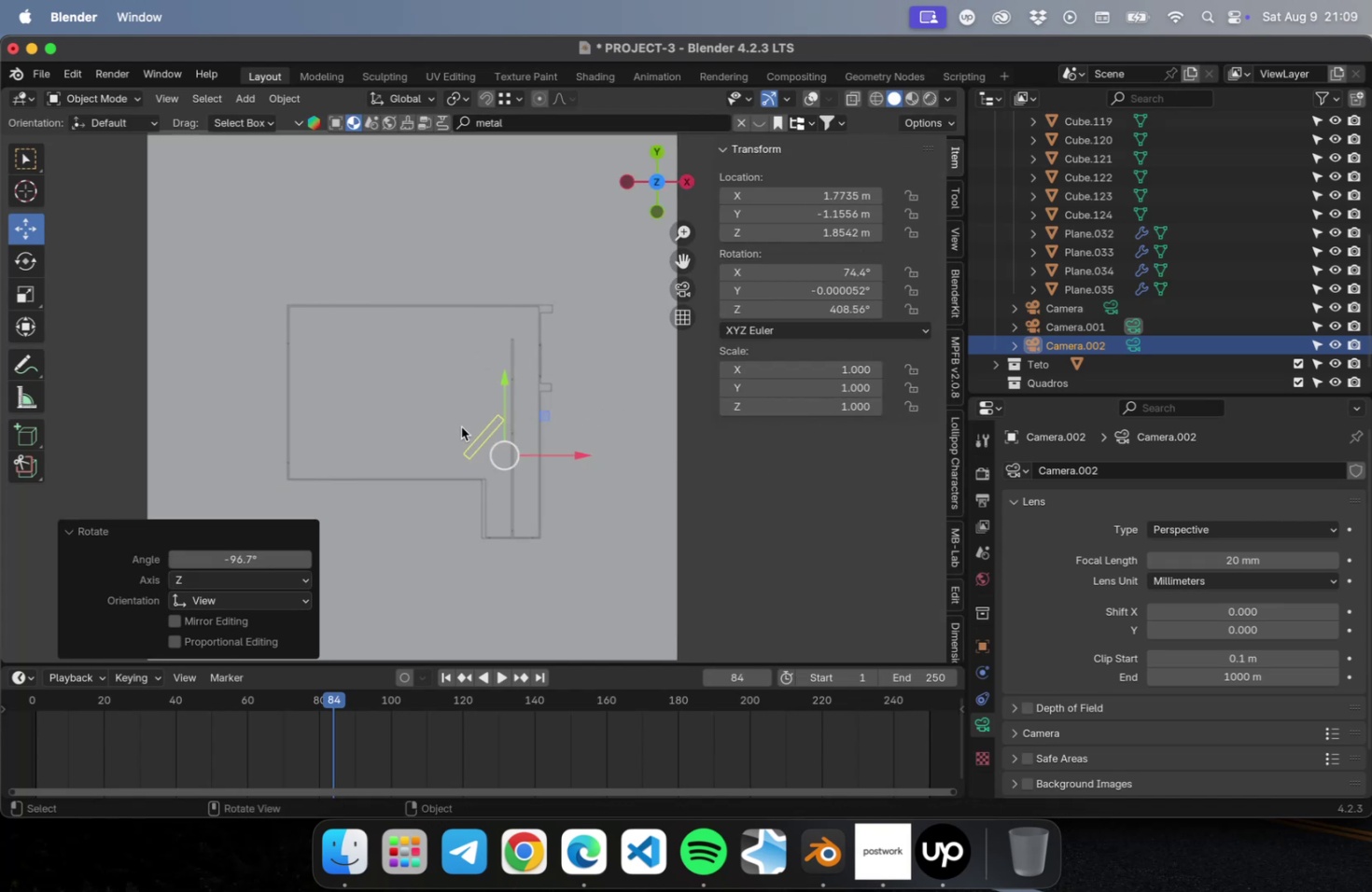 
key(Numpad0)
 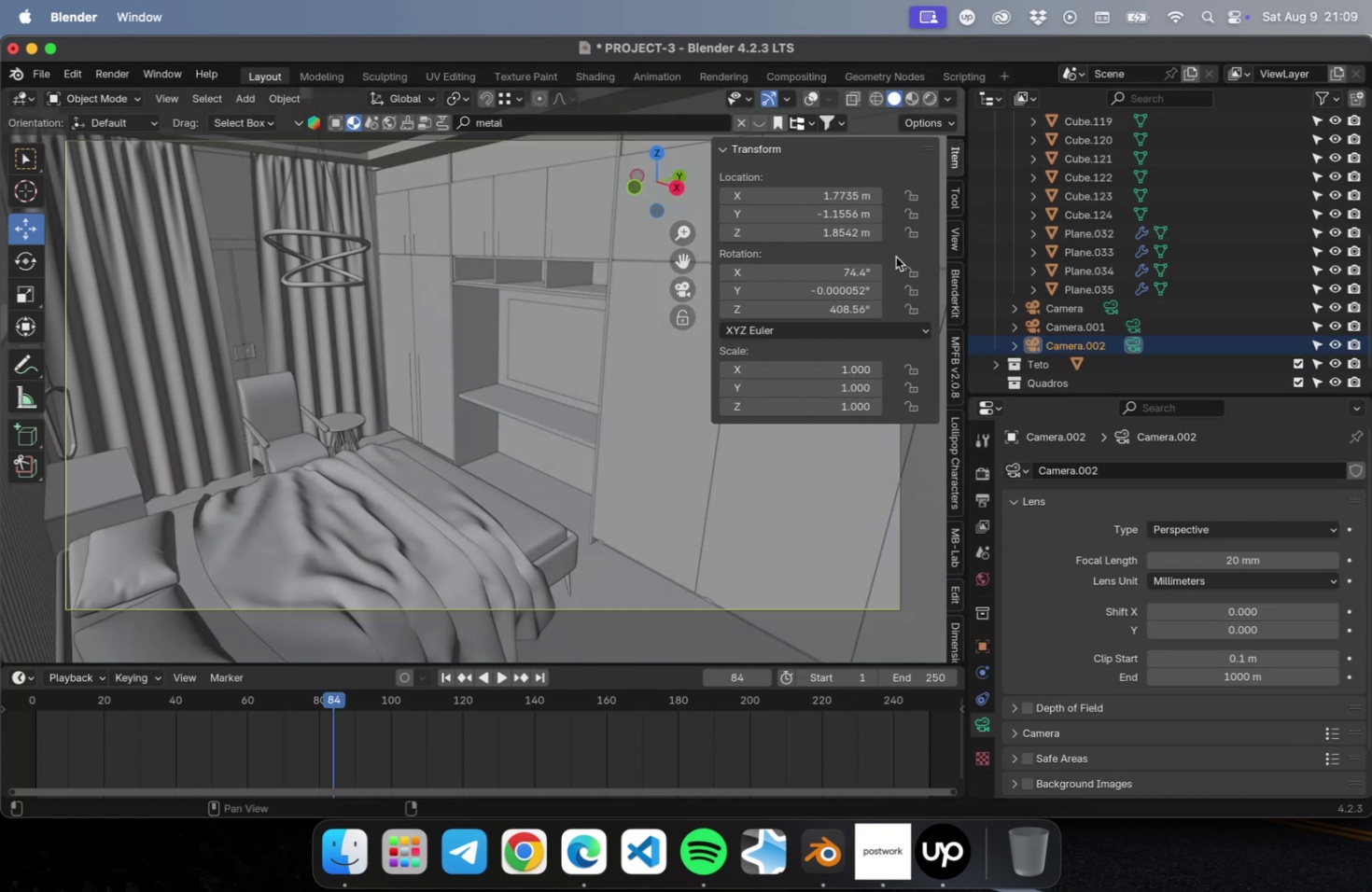 
left_click_drag(start_coordinate=[834, 232], to_coordinate=[781, 230])
 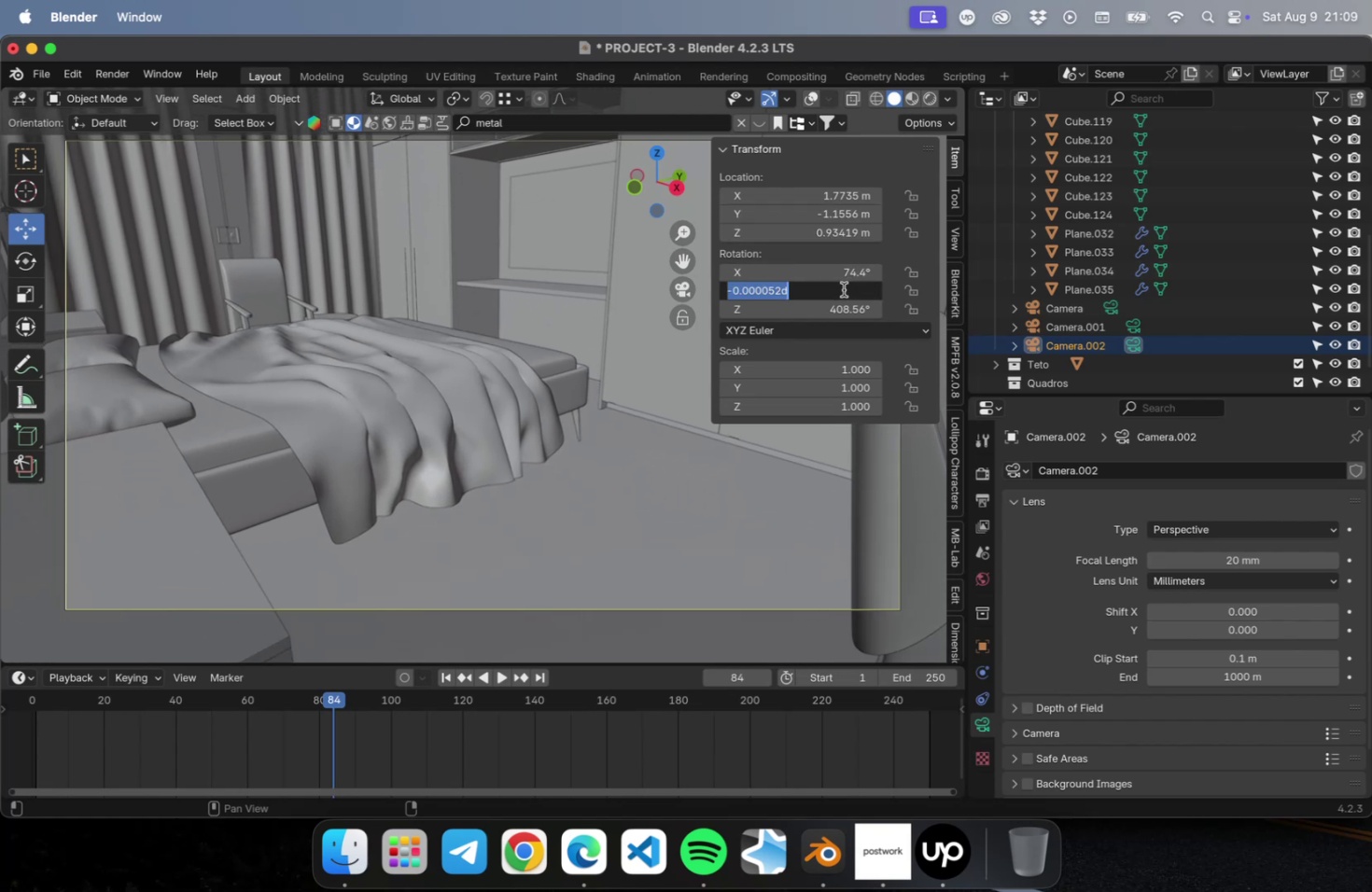 
left_click_drag(start_coordinate=[841, 307], to_coordinate=[834, 306])
 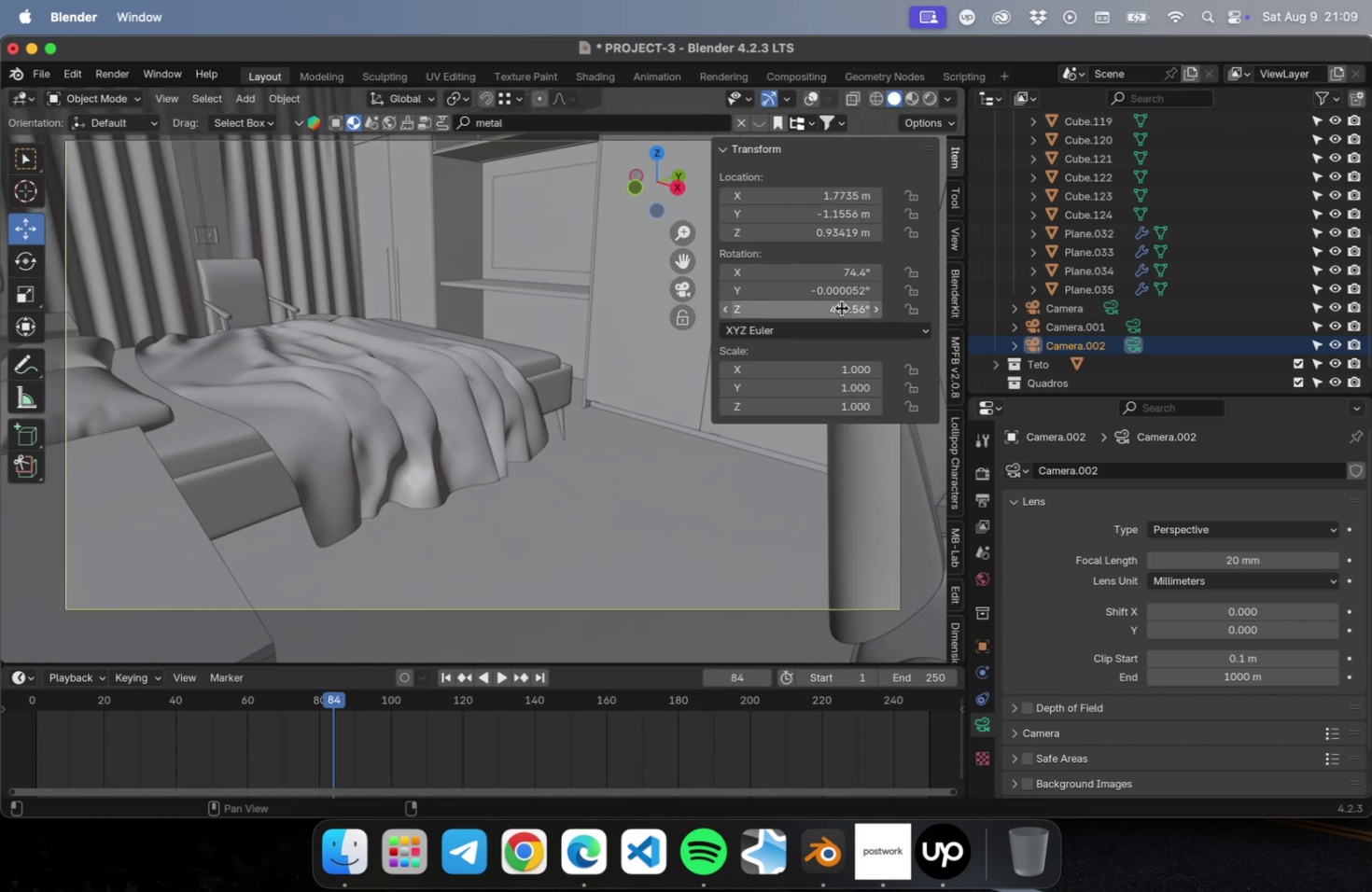 
key(Meta+Z)
 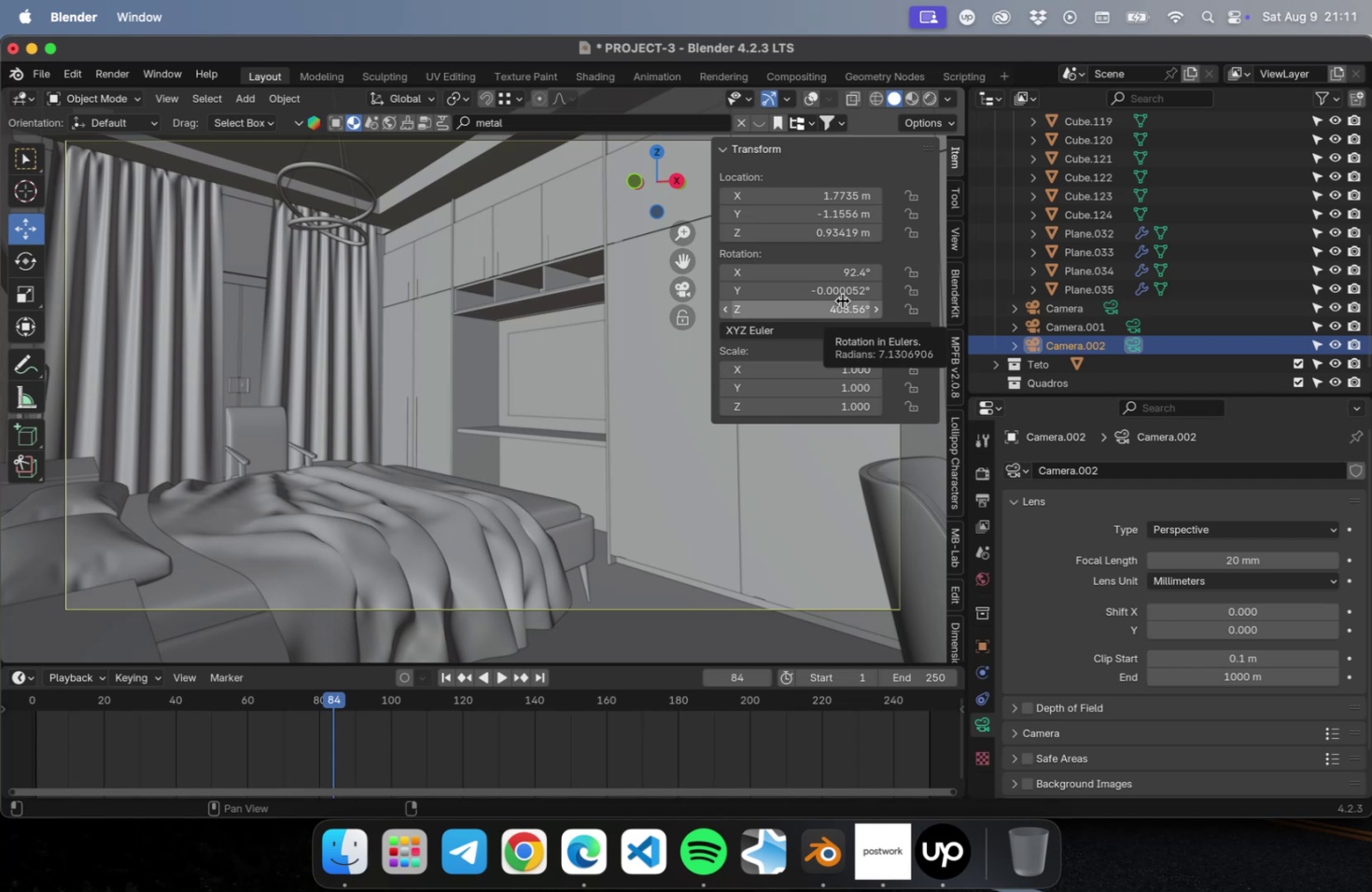 
wait(79.36)
 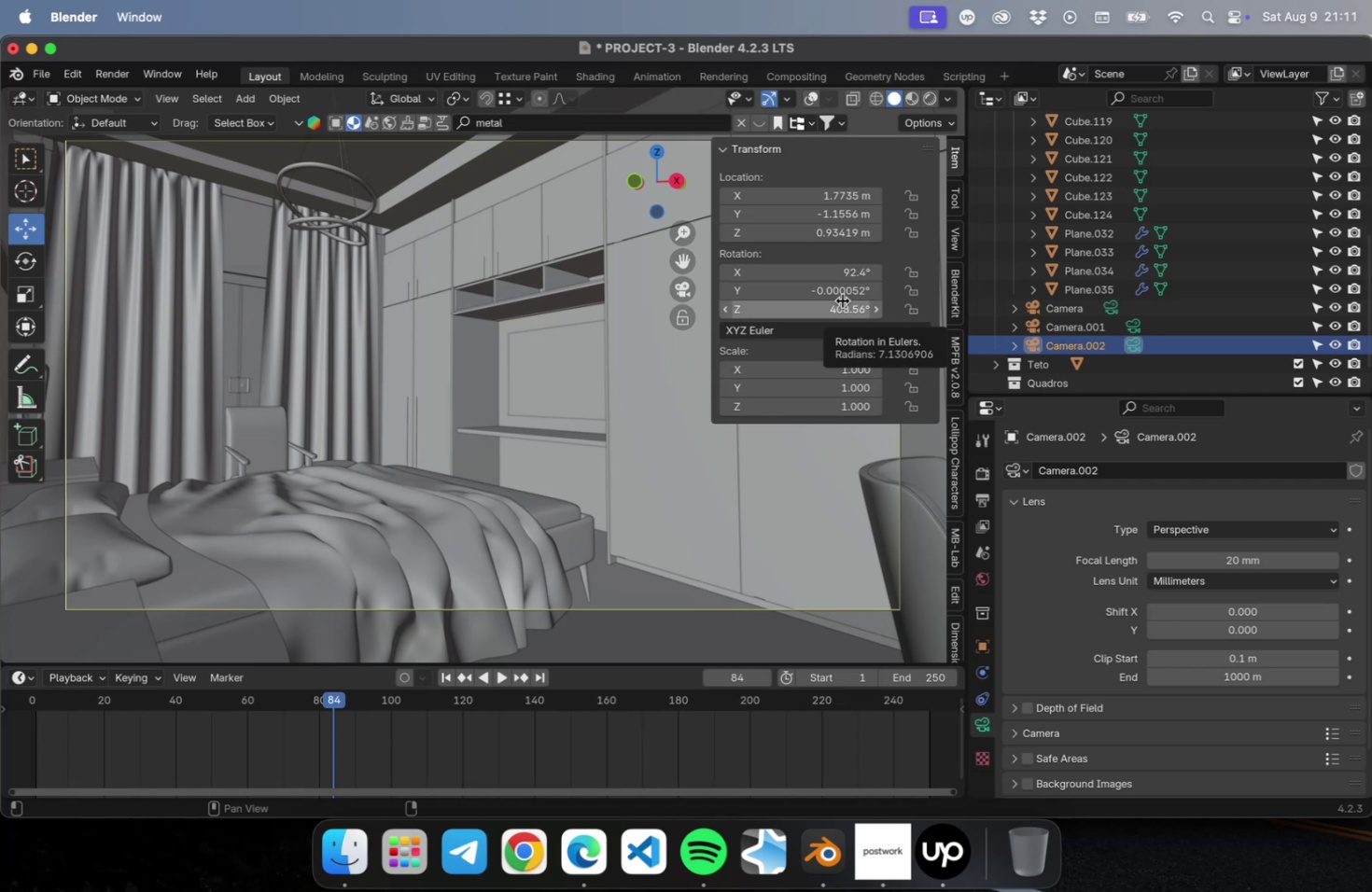 
left_click([727, 274])
 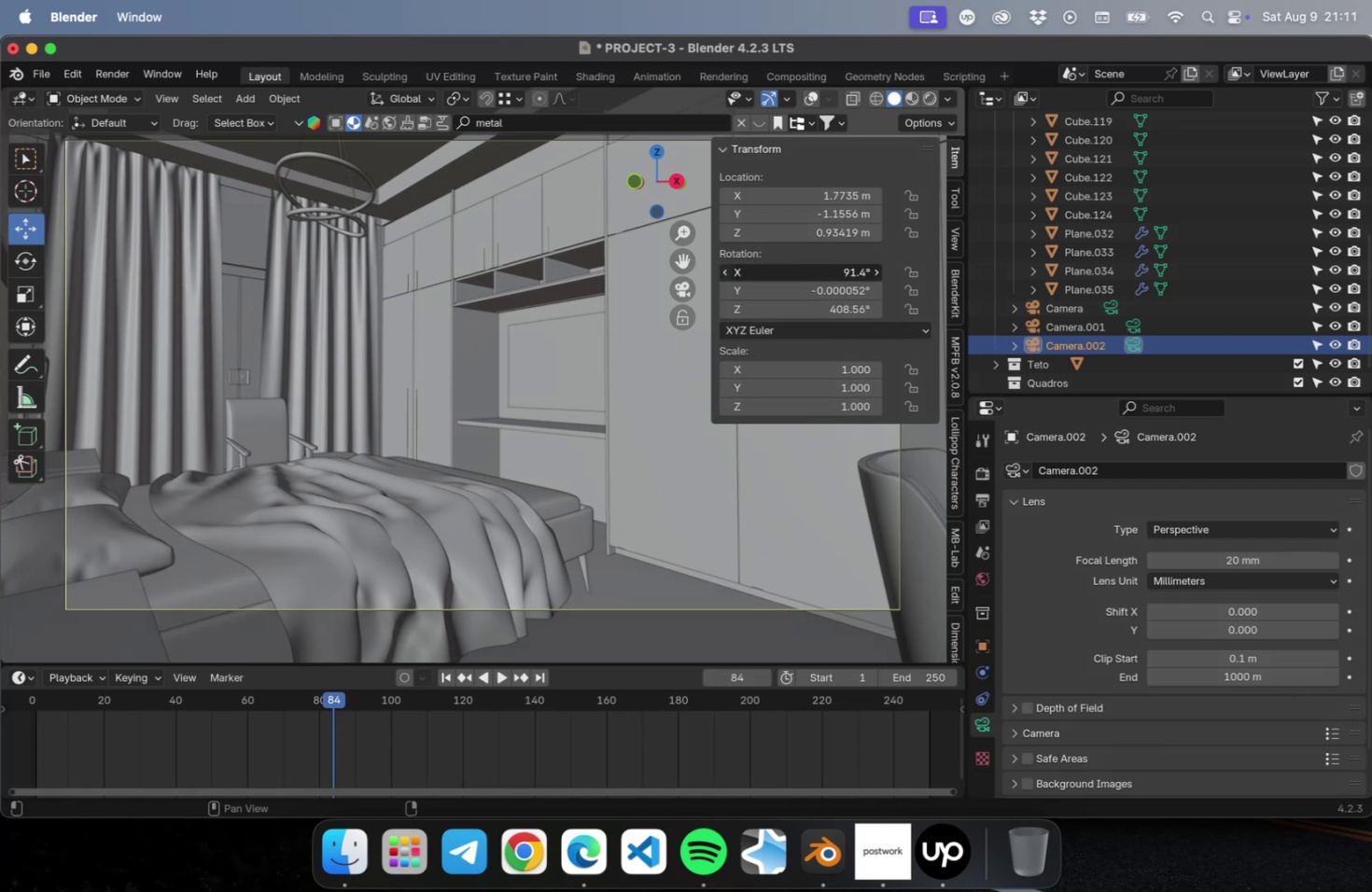 
double_click([727, 275])
 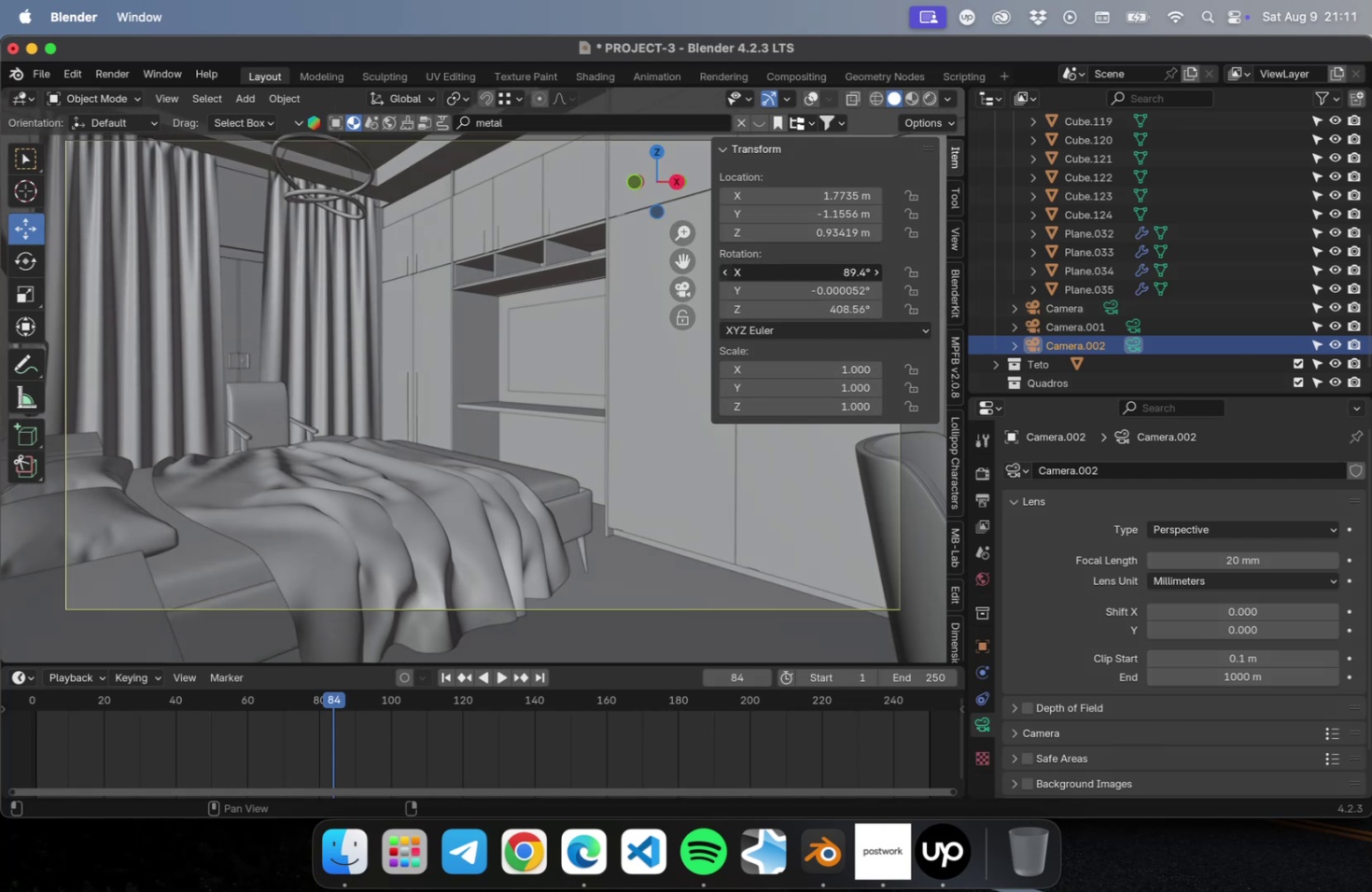 
triple_click([727, 275])
 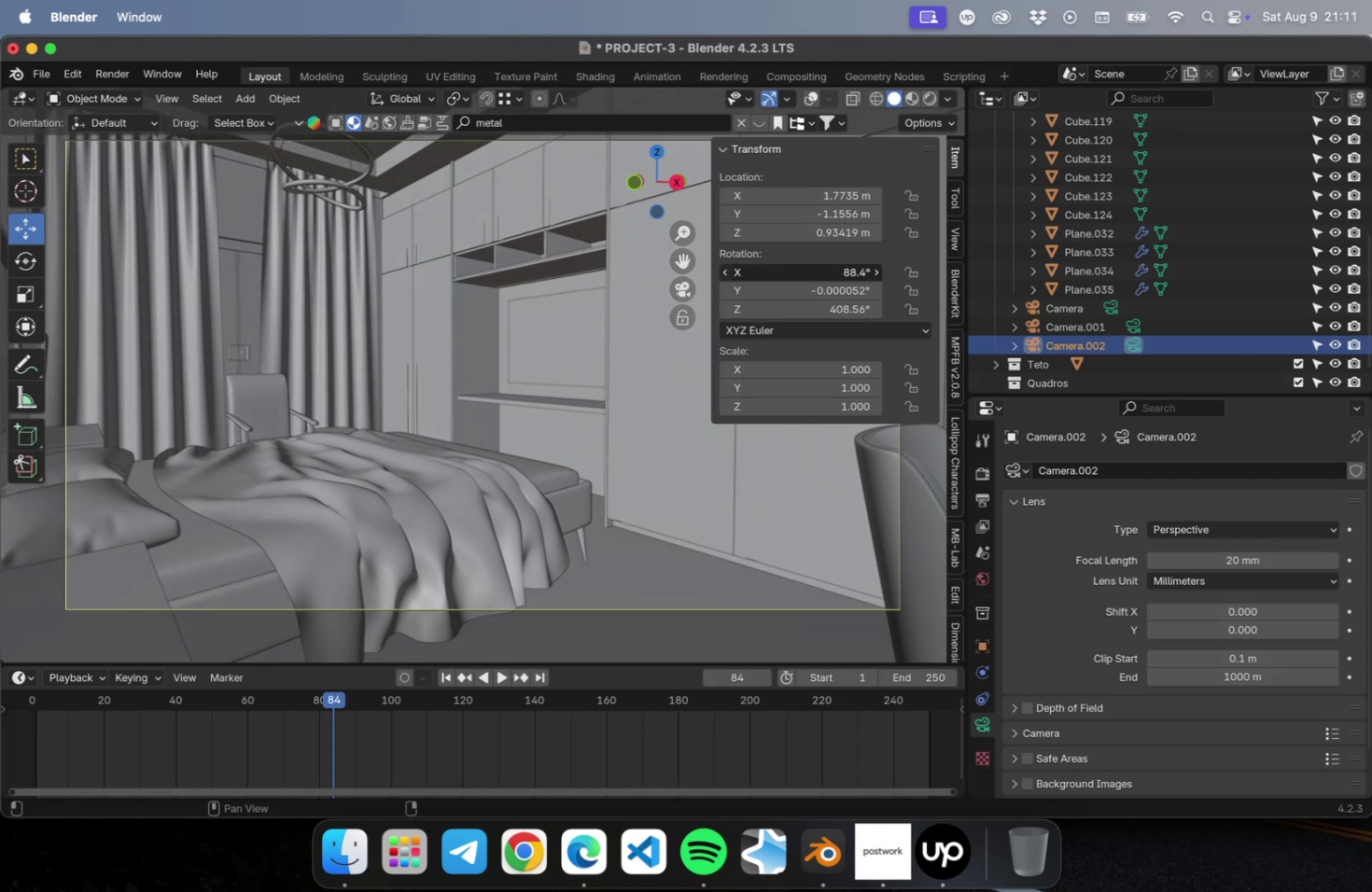 
triple_click([727, 275])
 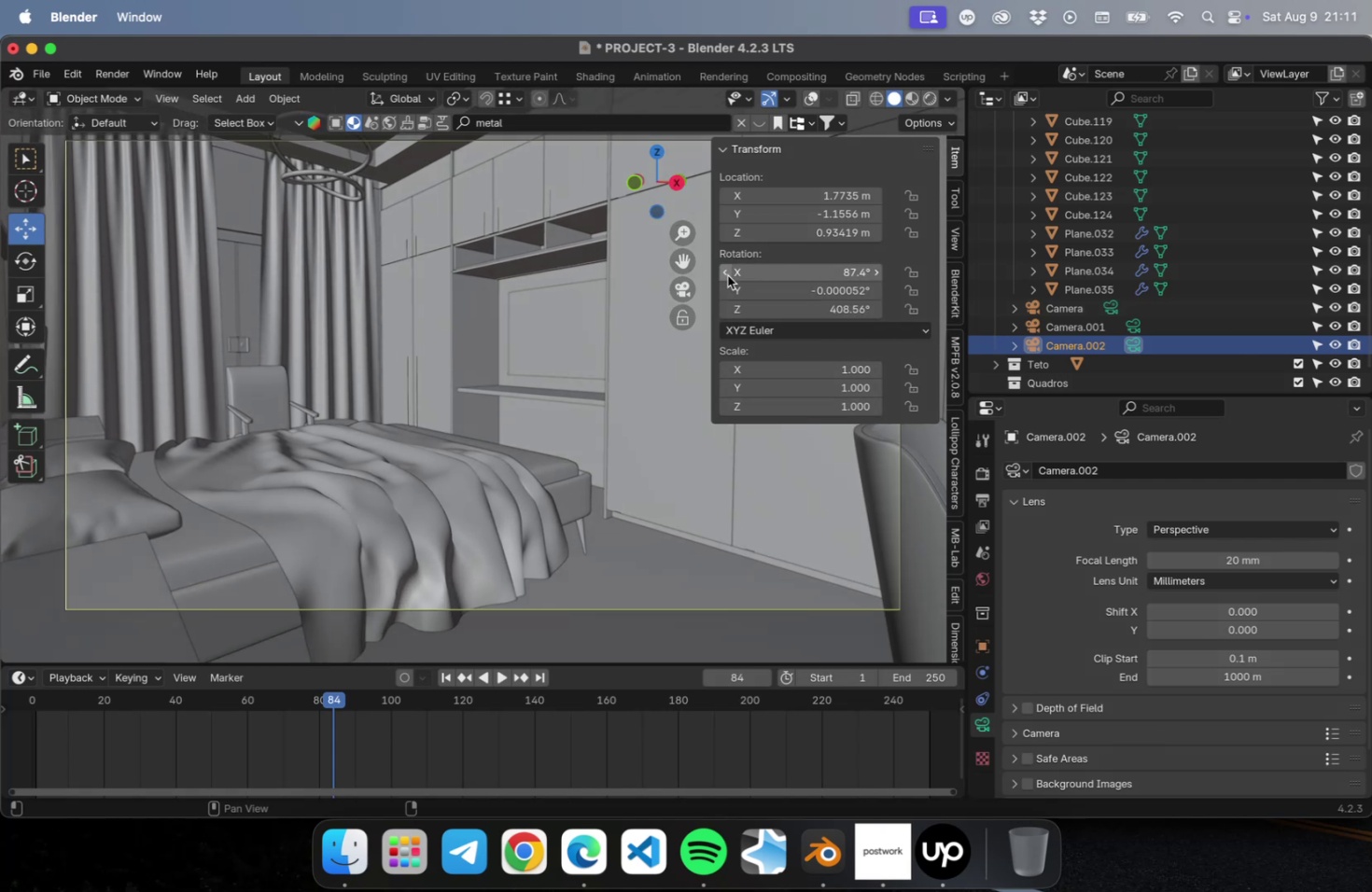 
left_click([727, 275])
 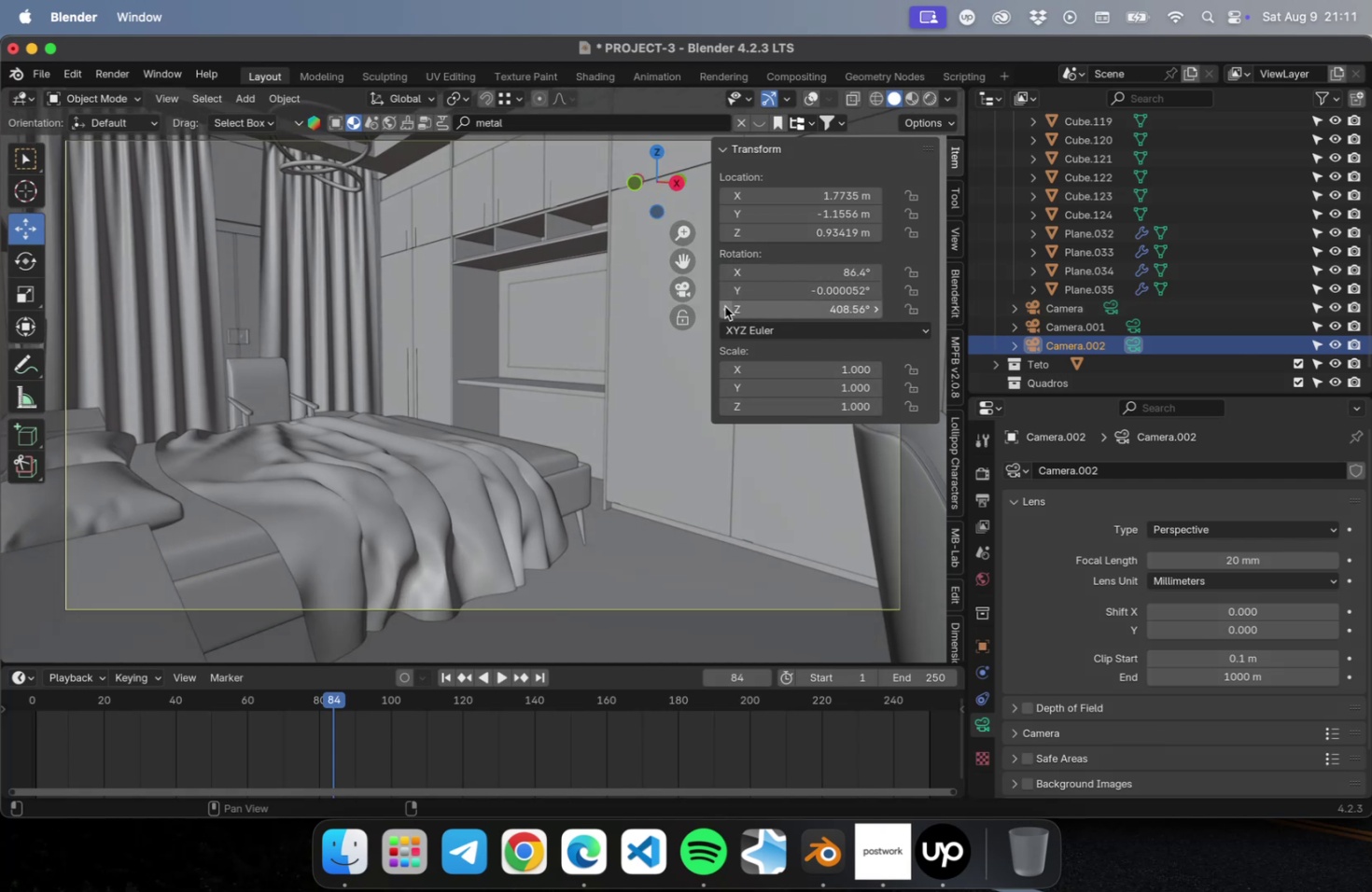 
double_click([723, 310])
 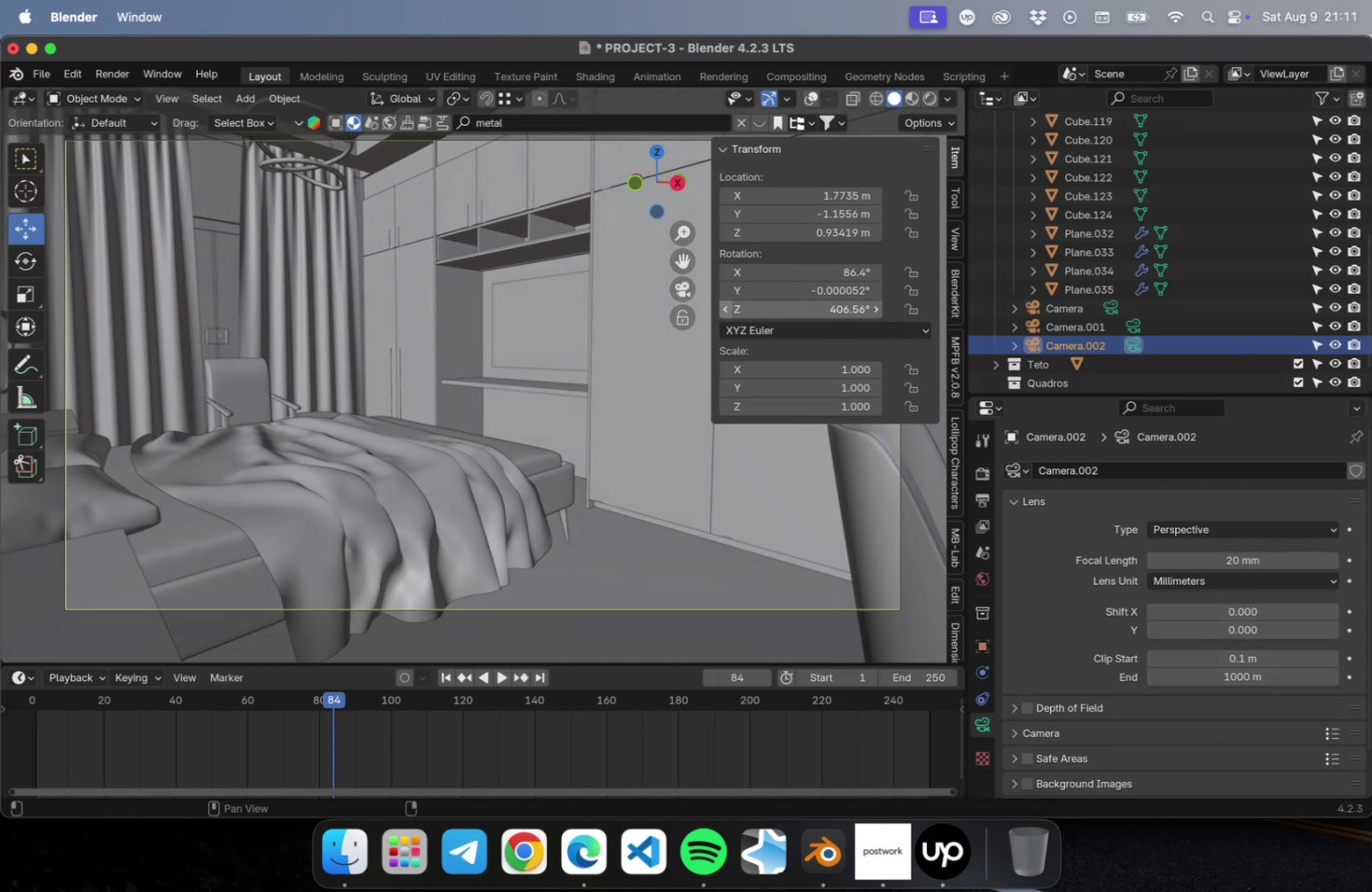 
triple_click([723, 310])
 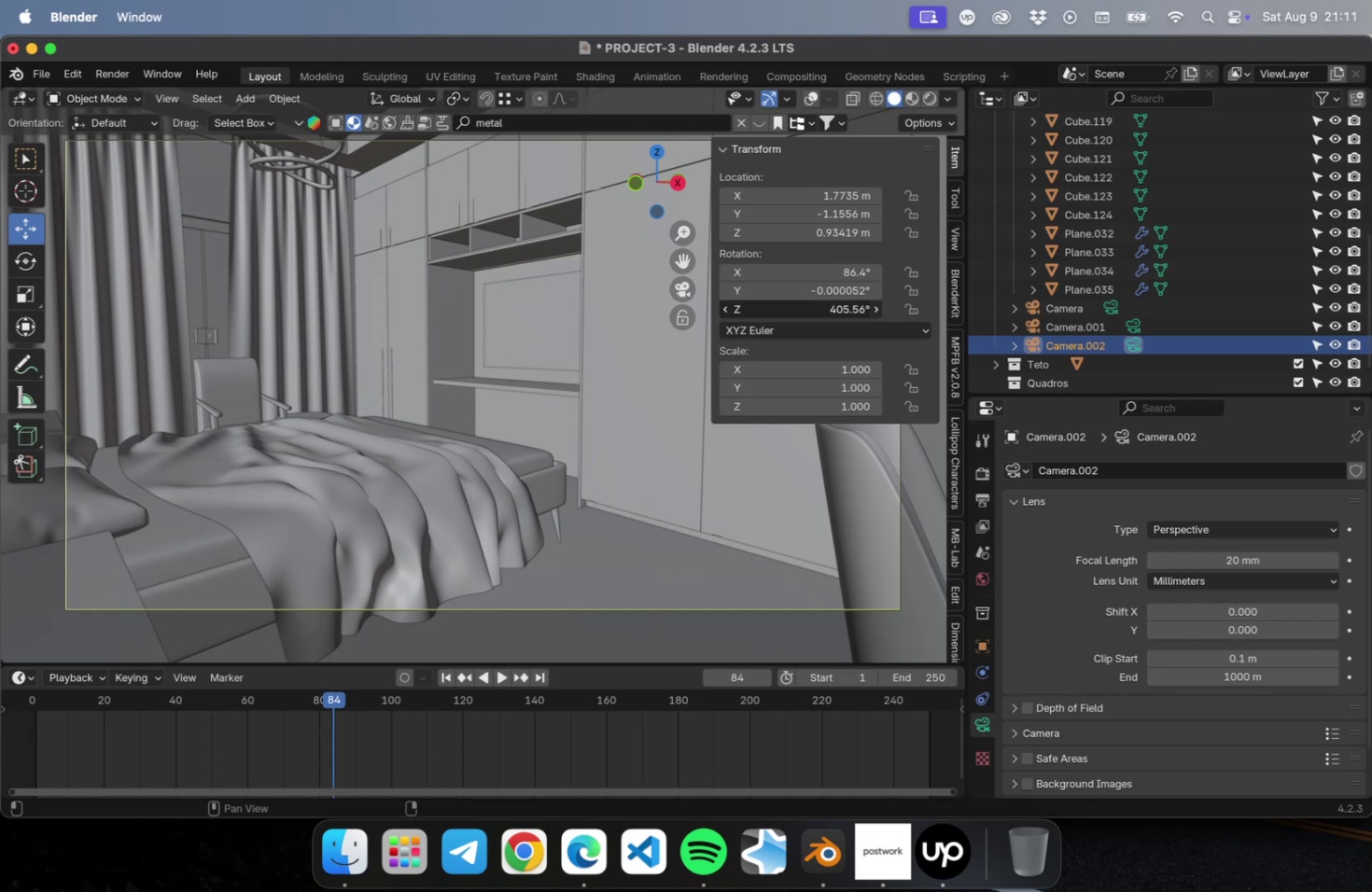 
triple_click([875, 312])
 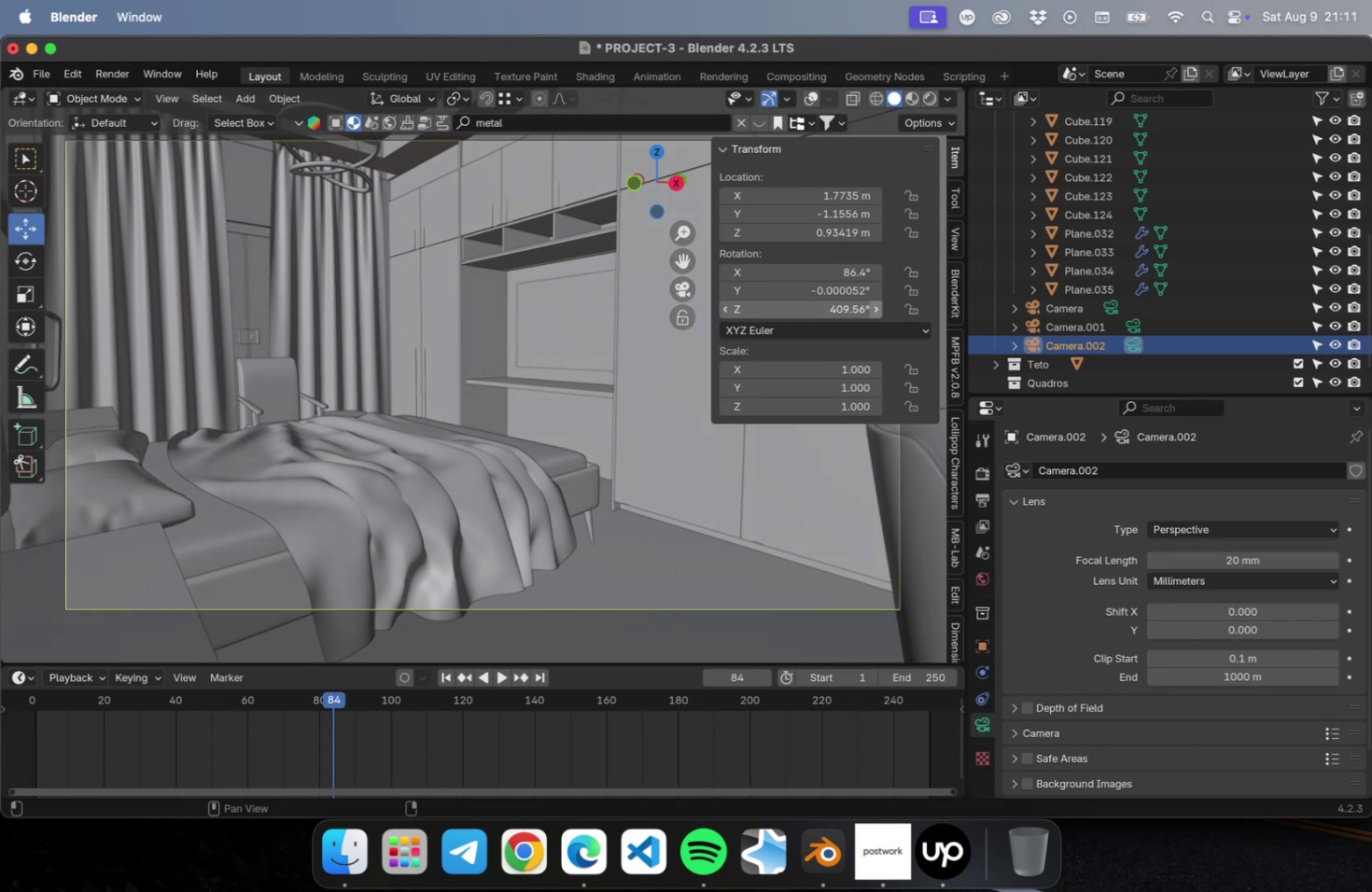 
triple_click([875, 312])
 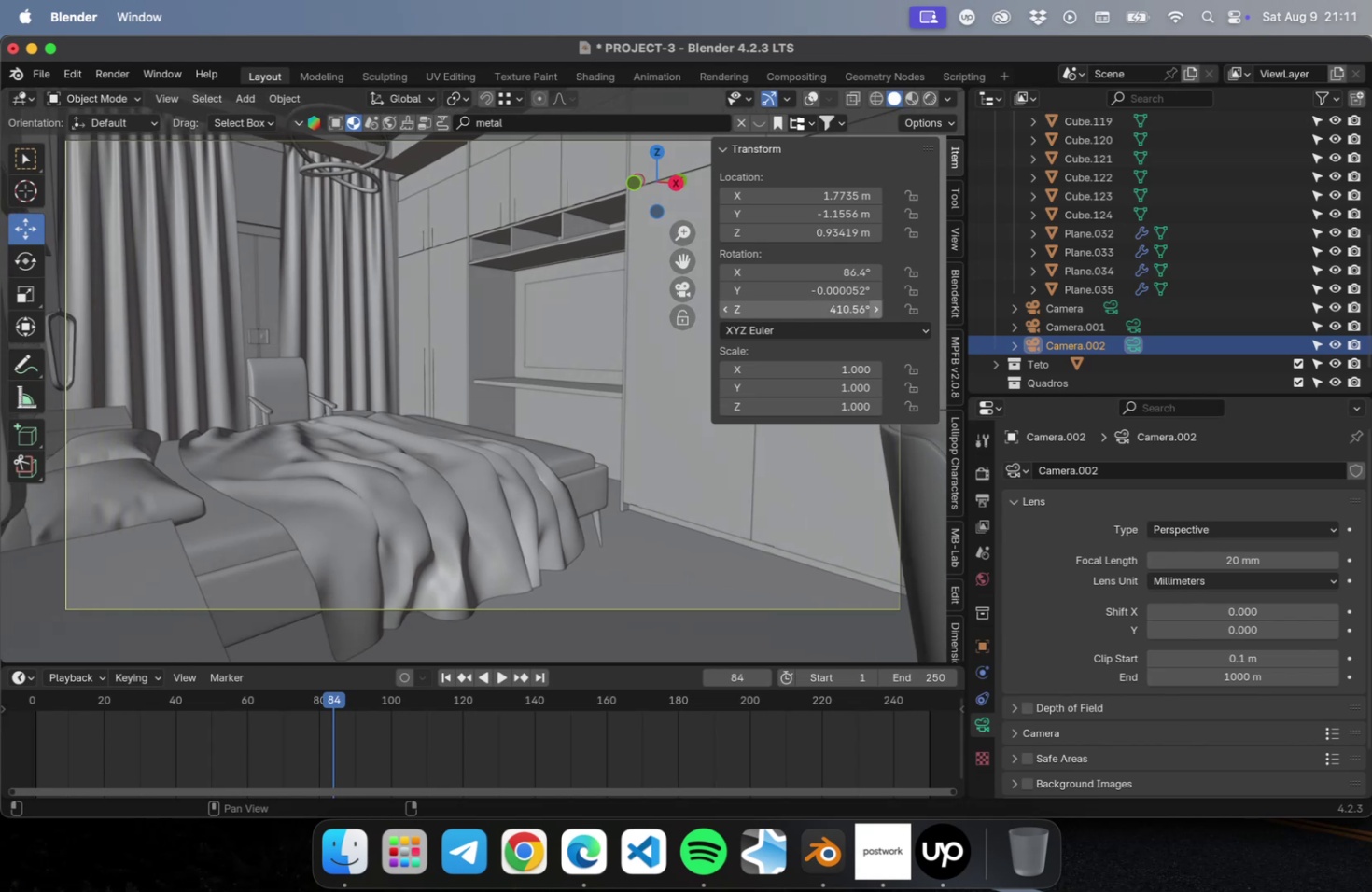 
triple_click([875, 312])
 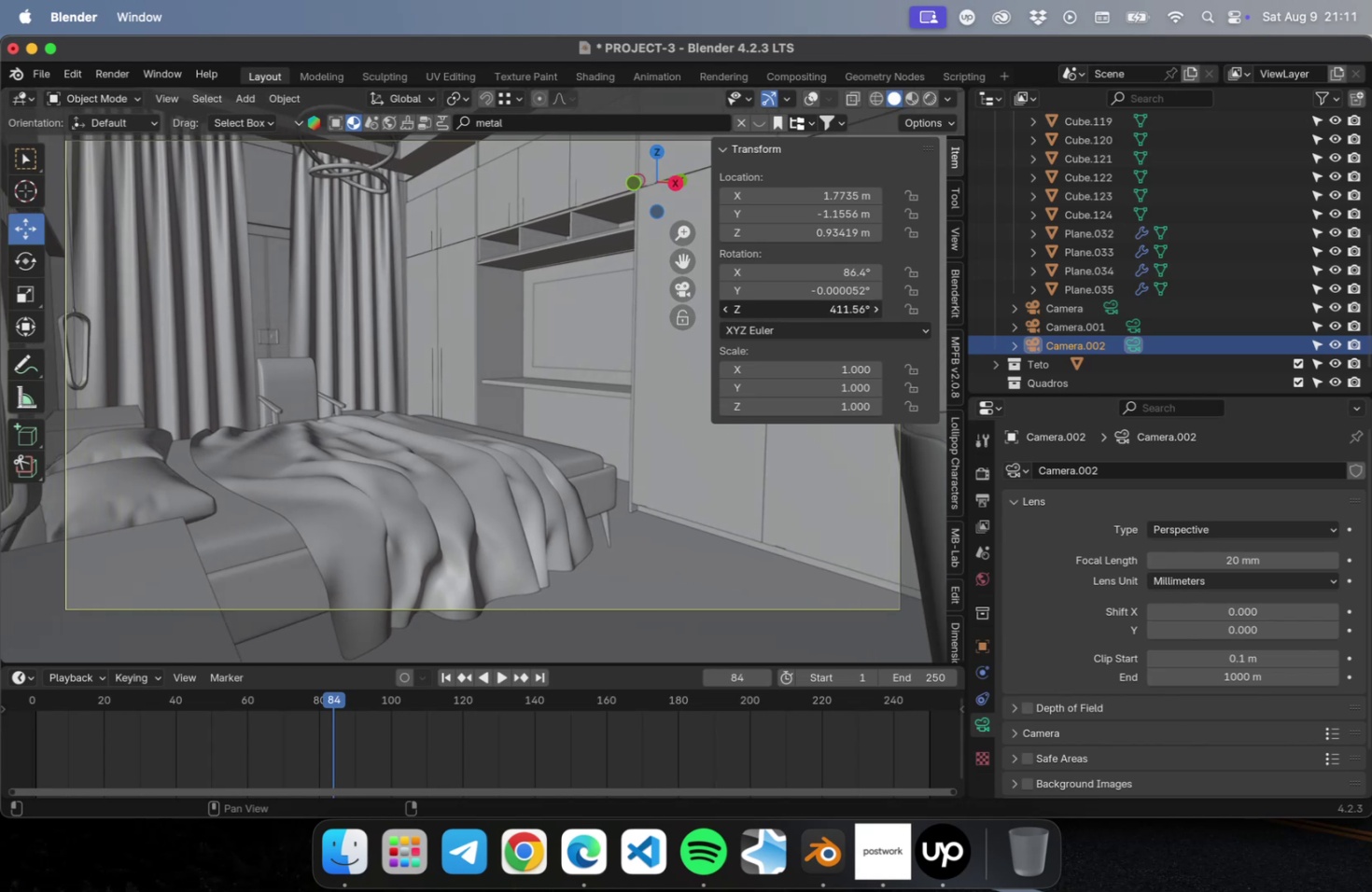 
triple_click([875, 312])
 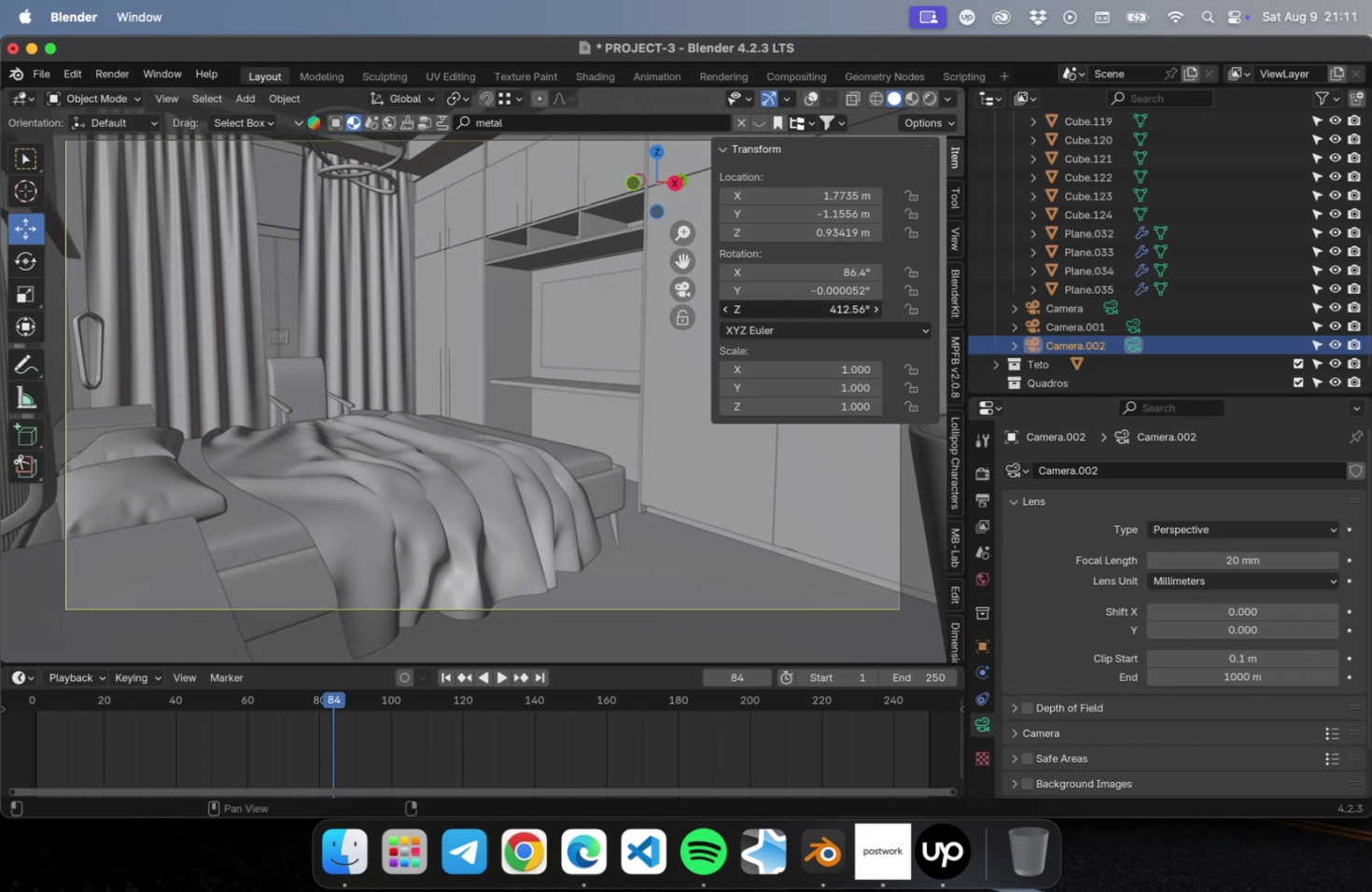 
triple_click([875, 312])
 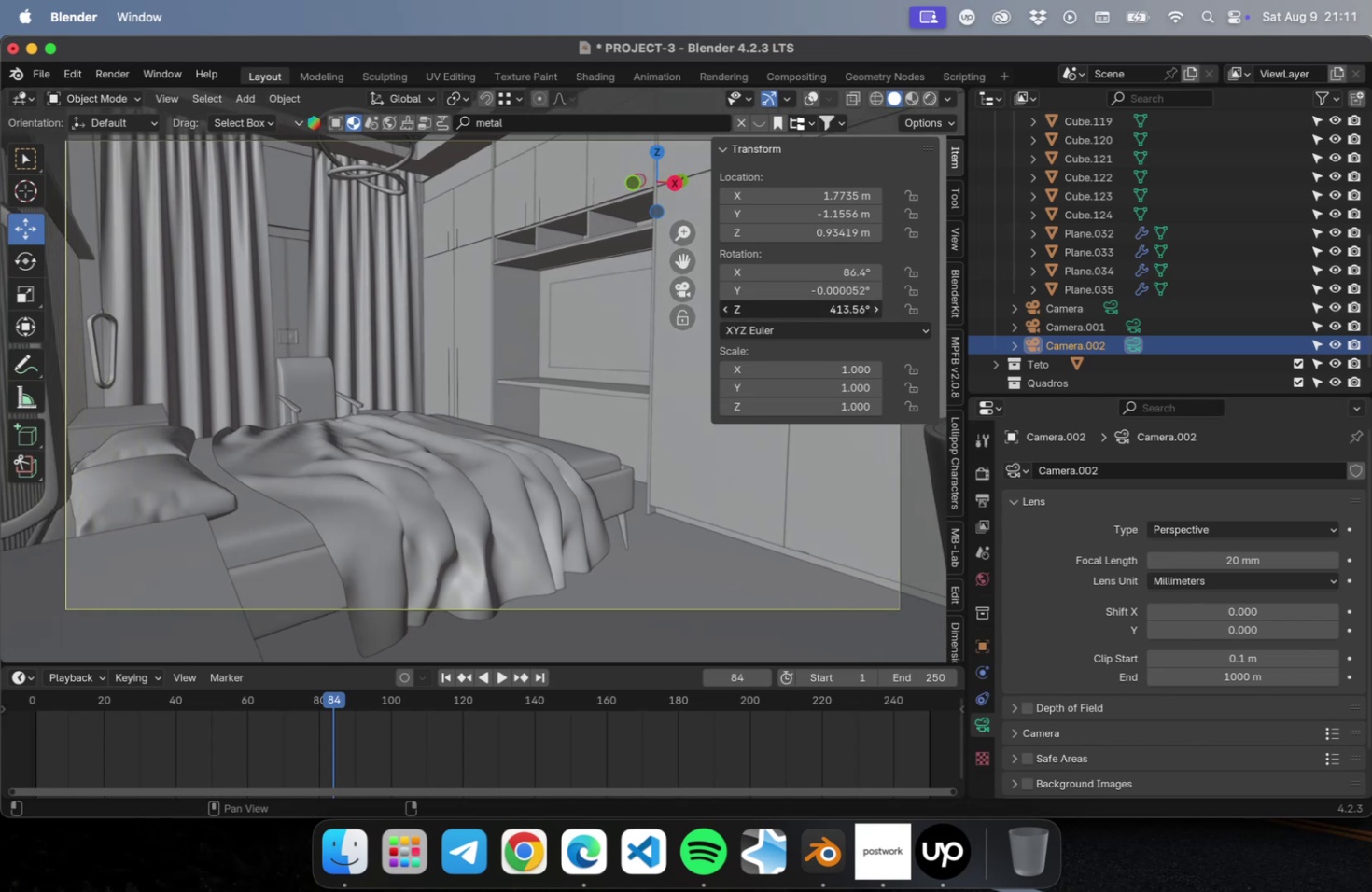 
triple_click([875, 312])
 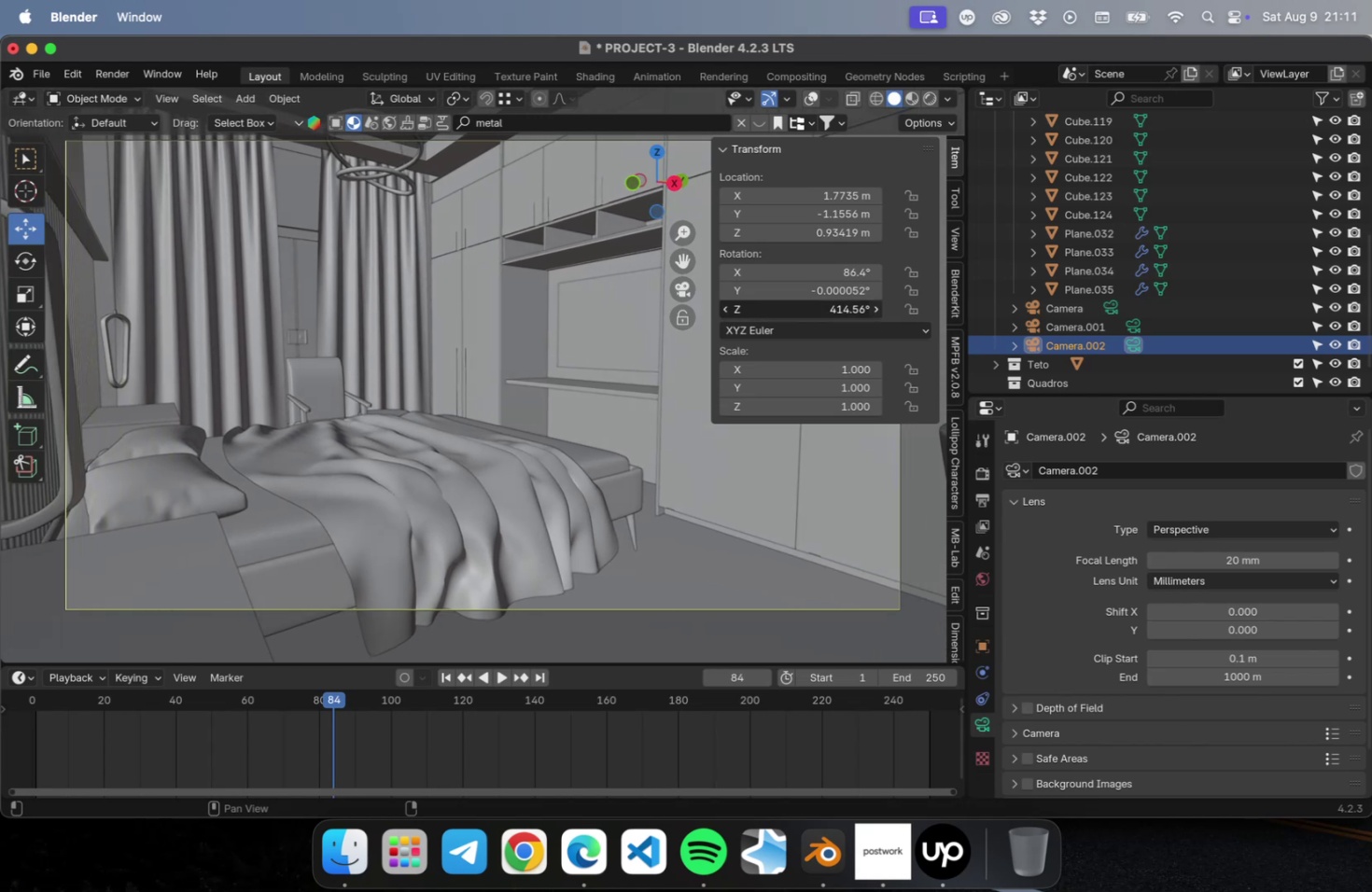 
triple_click([875, 312])
 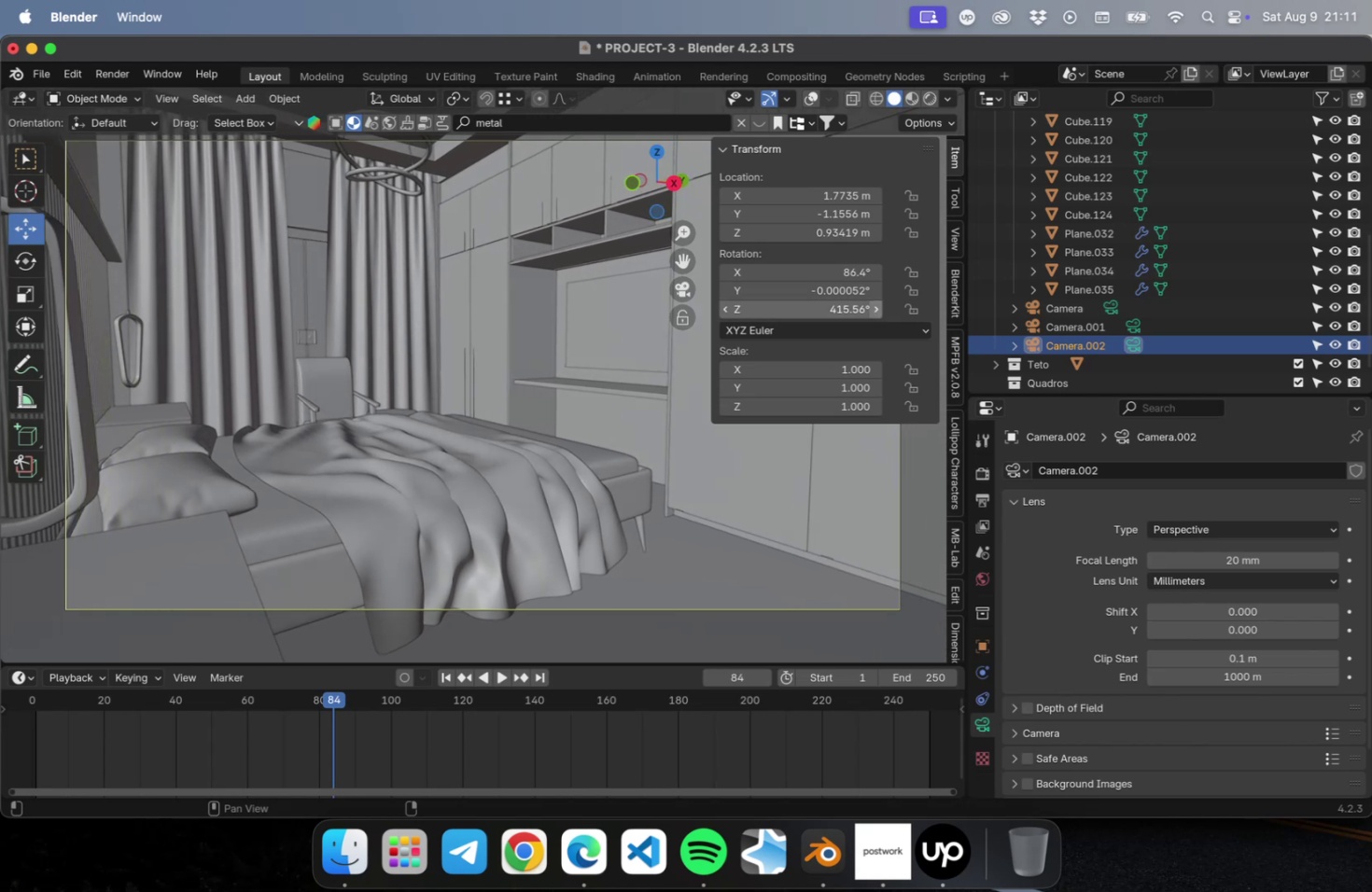 
triple_click([875, 312])
 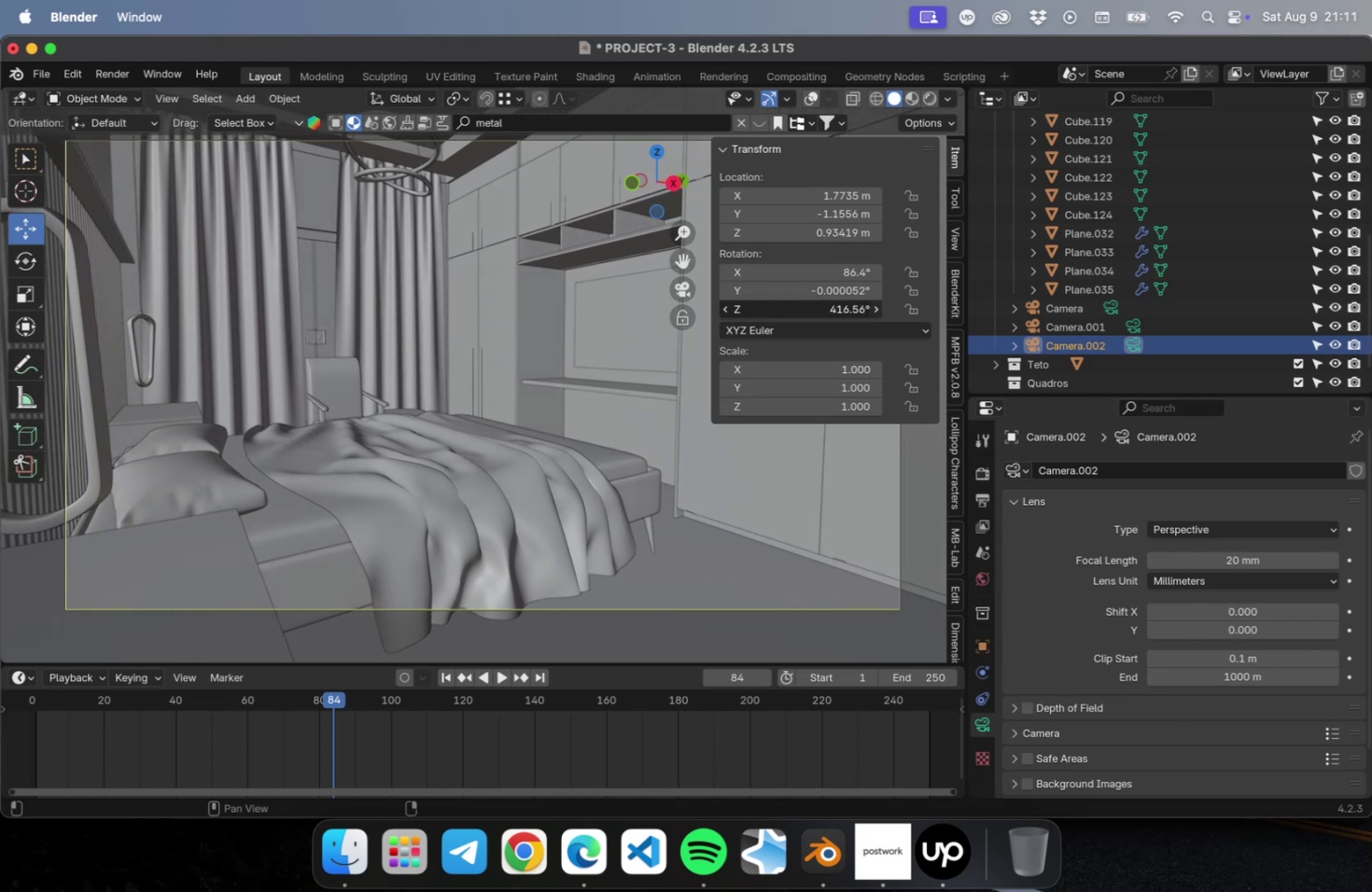 
triple_click([875, 312])
 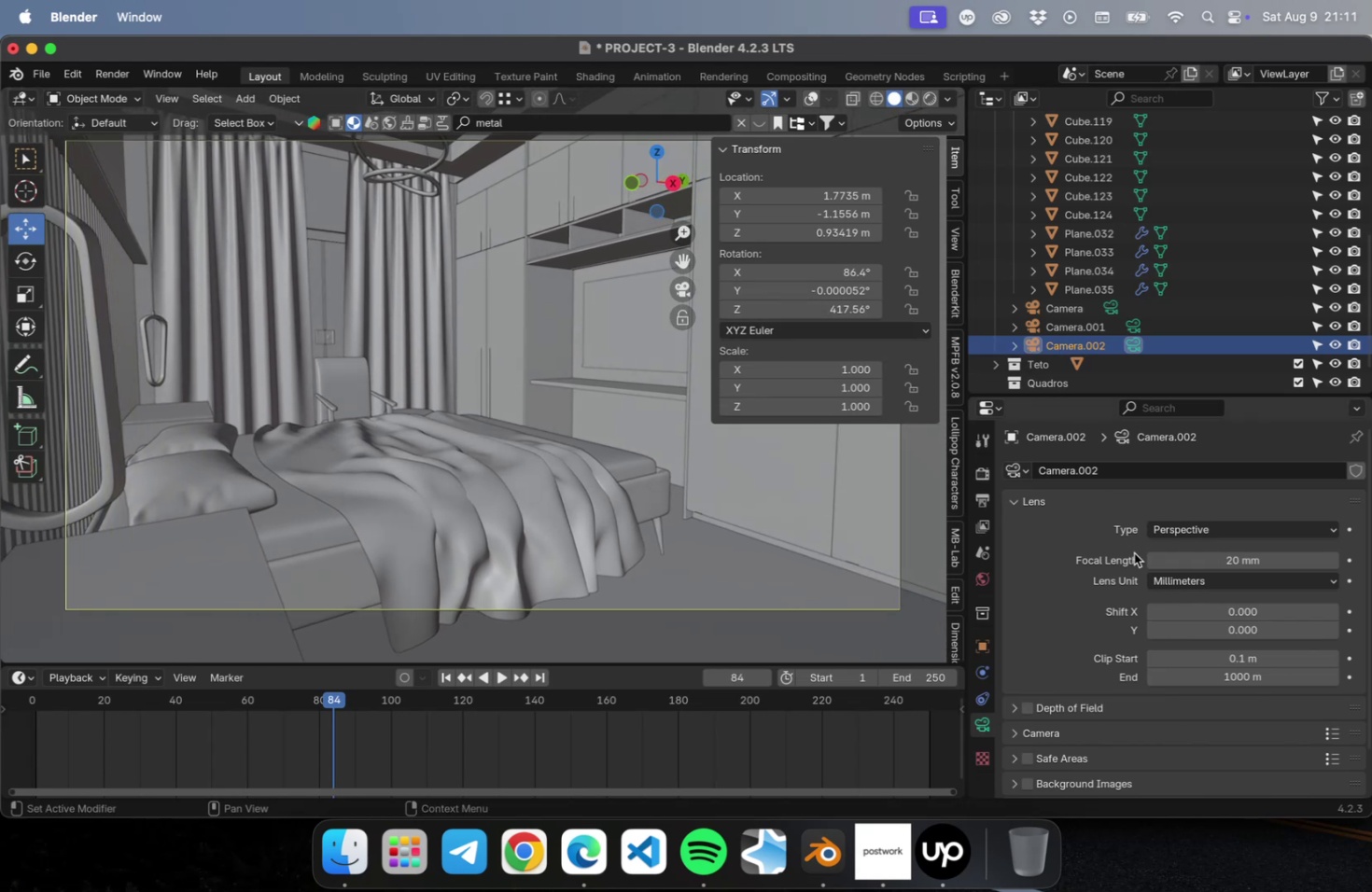 
double_click([1148, 560])
 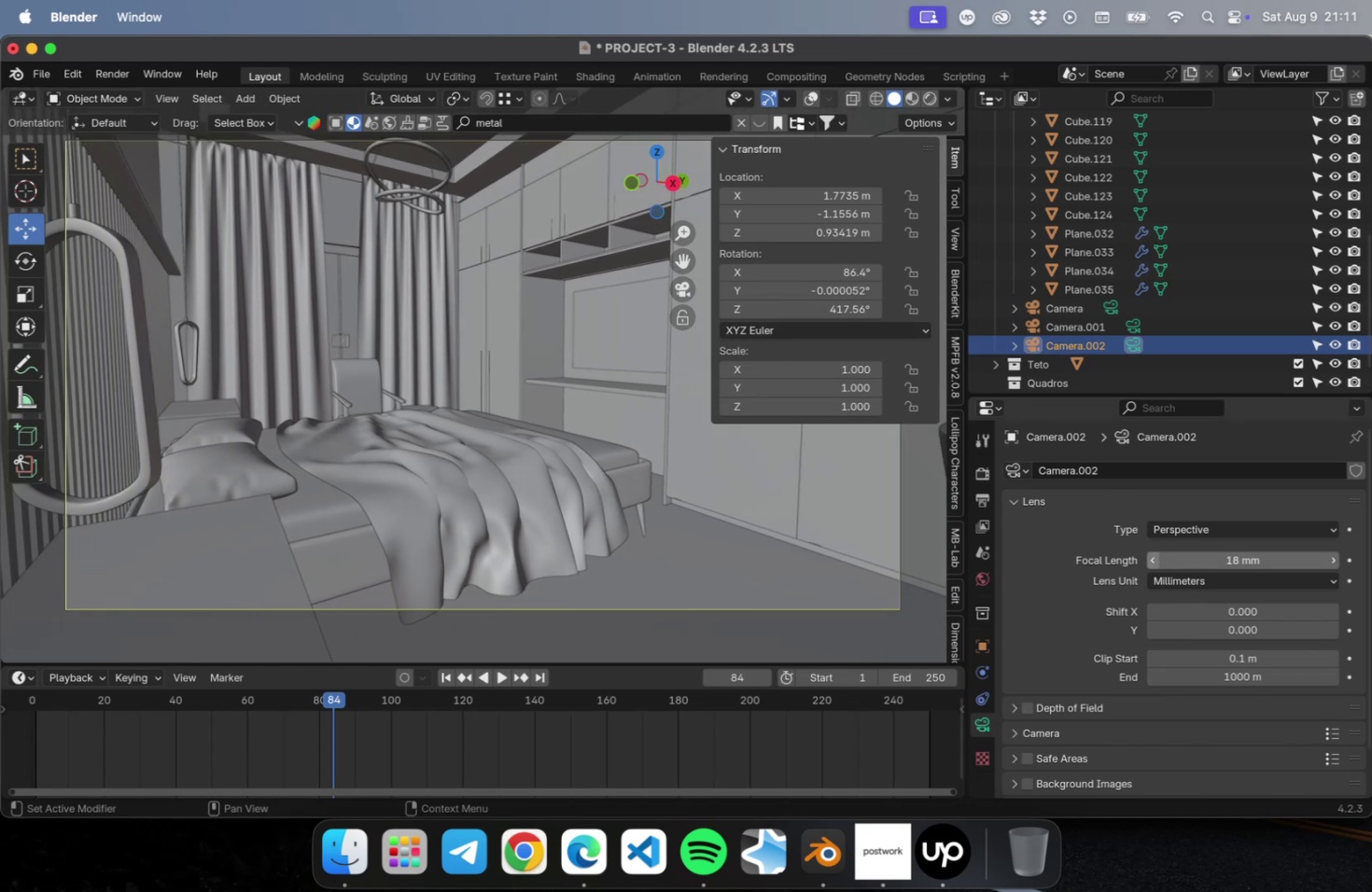 
triple_click([1148, 560])
 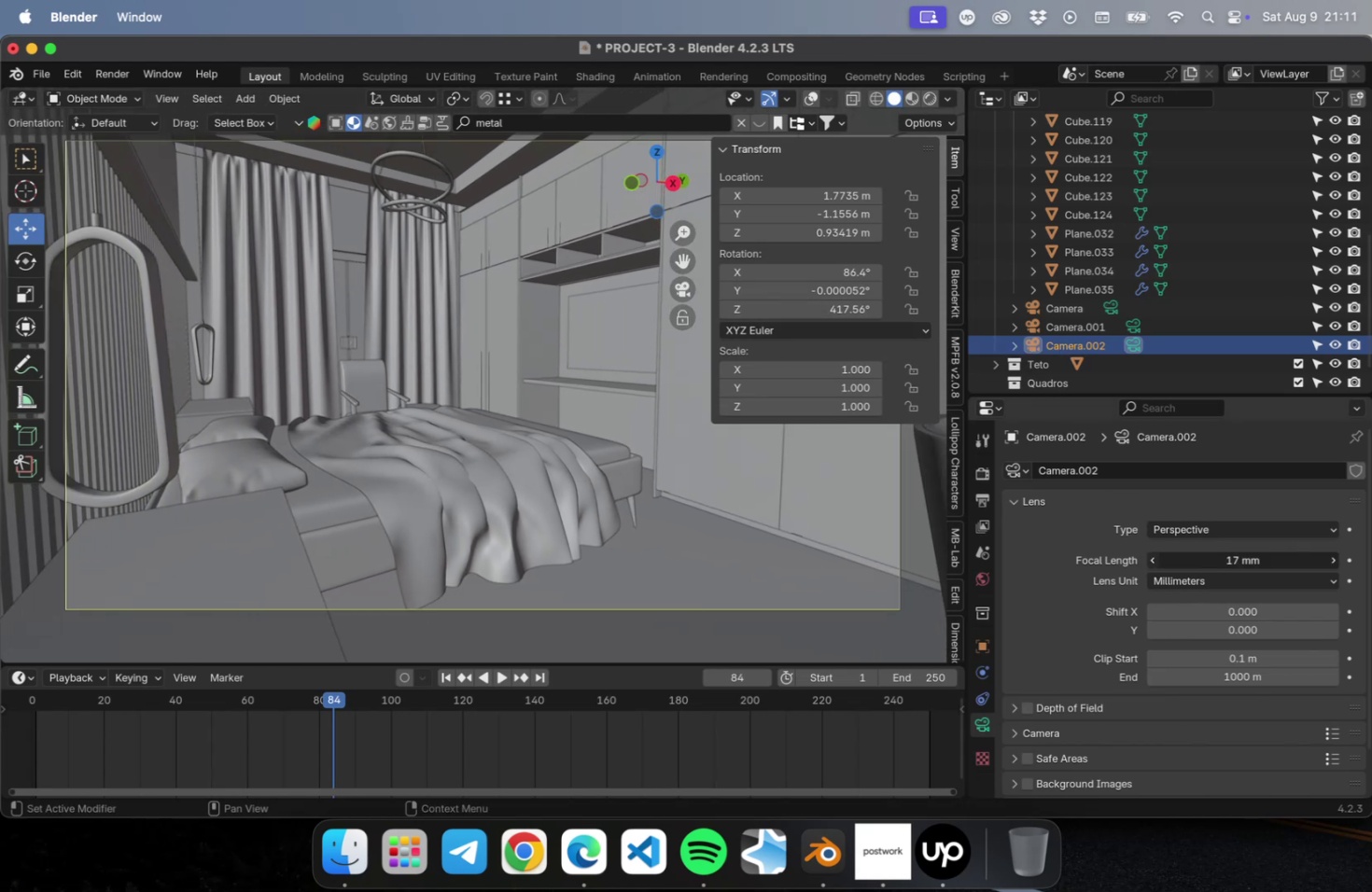 
triple_click([1148, 560])
 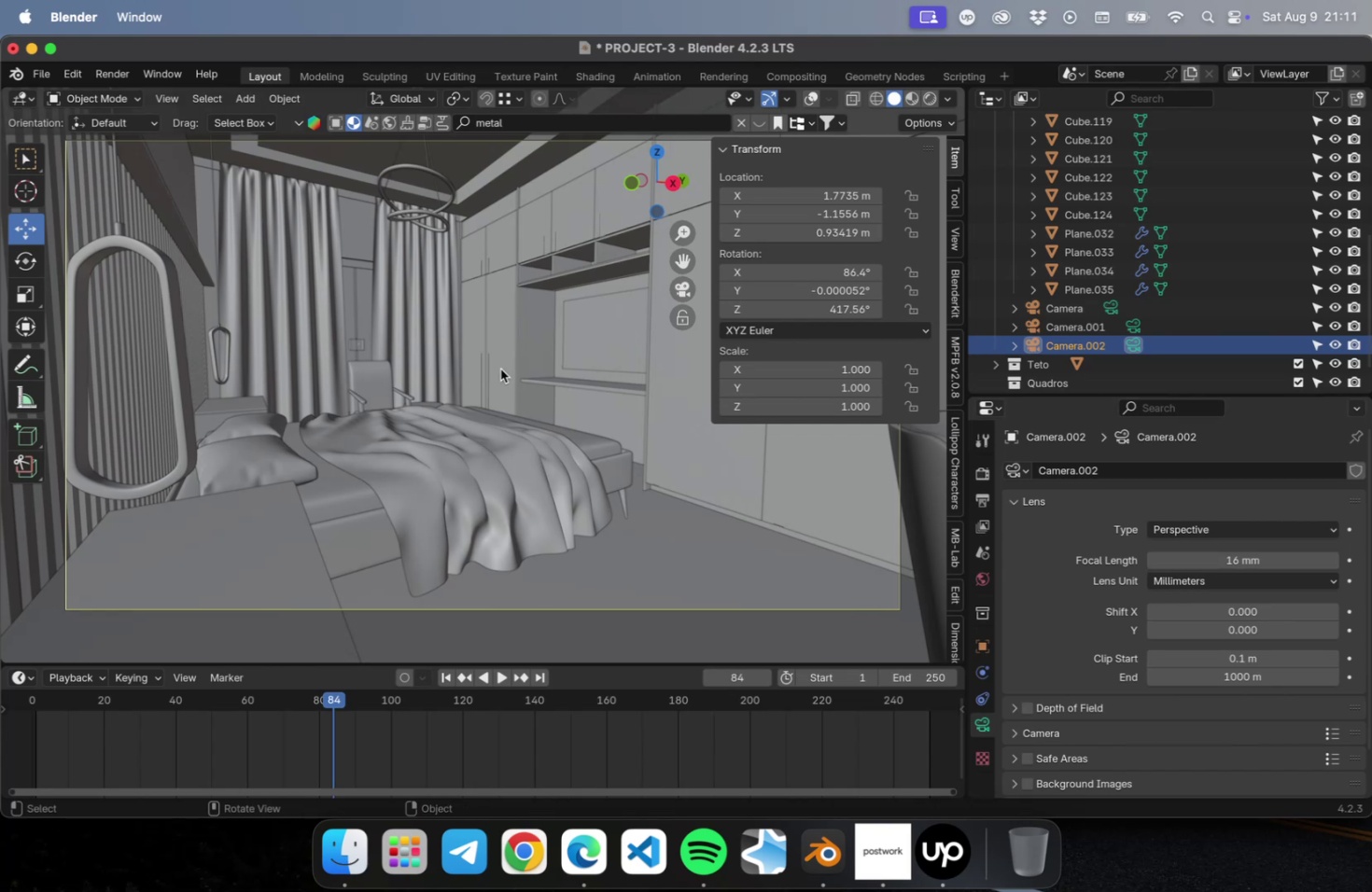 
key(N)
 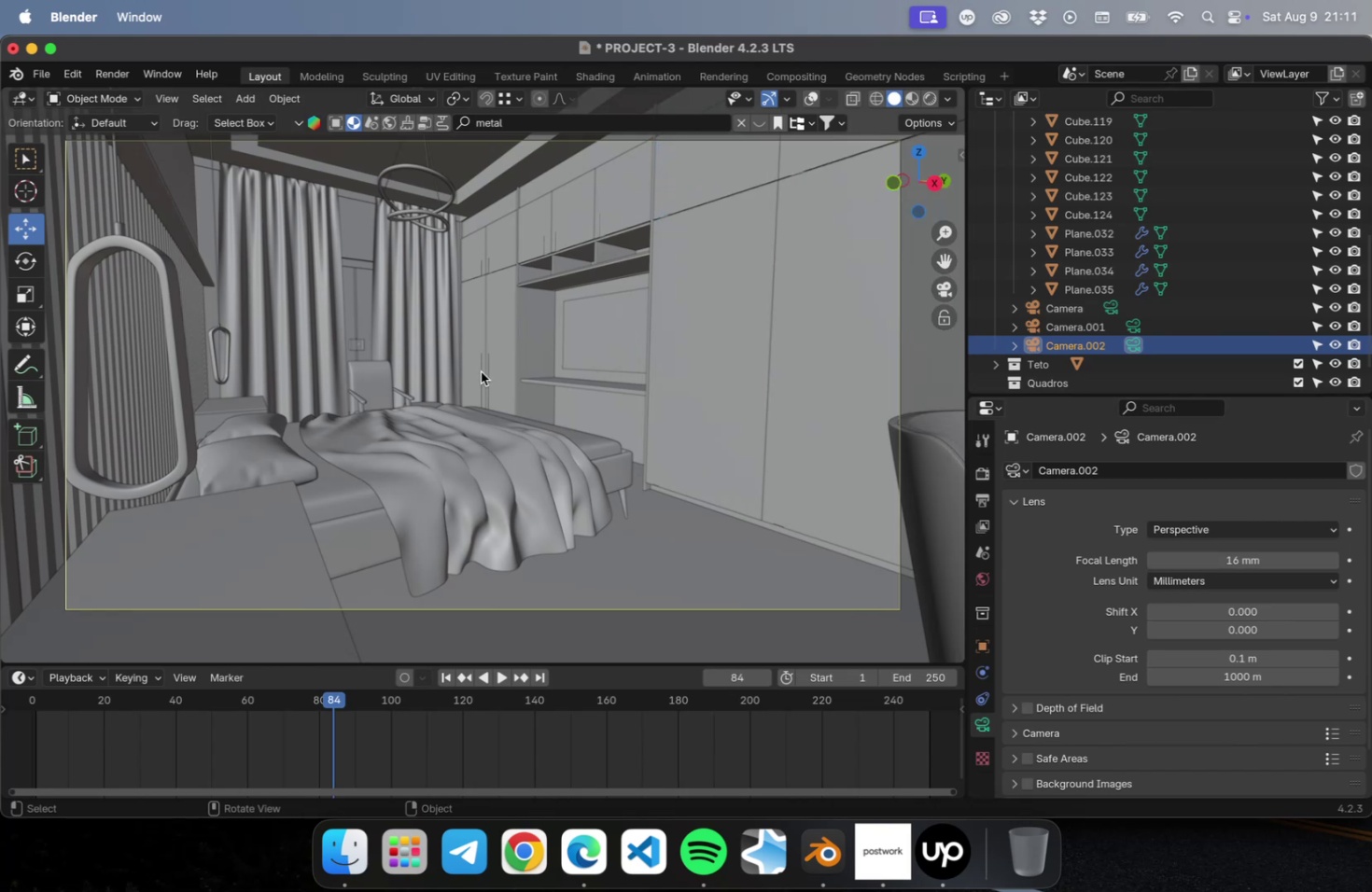 
key(Meta+CommandLeft)
 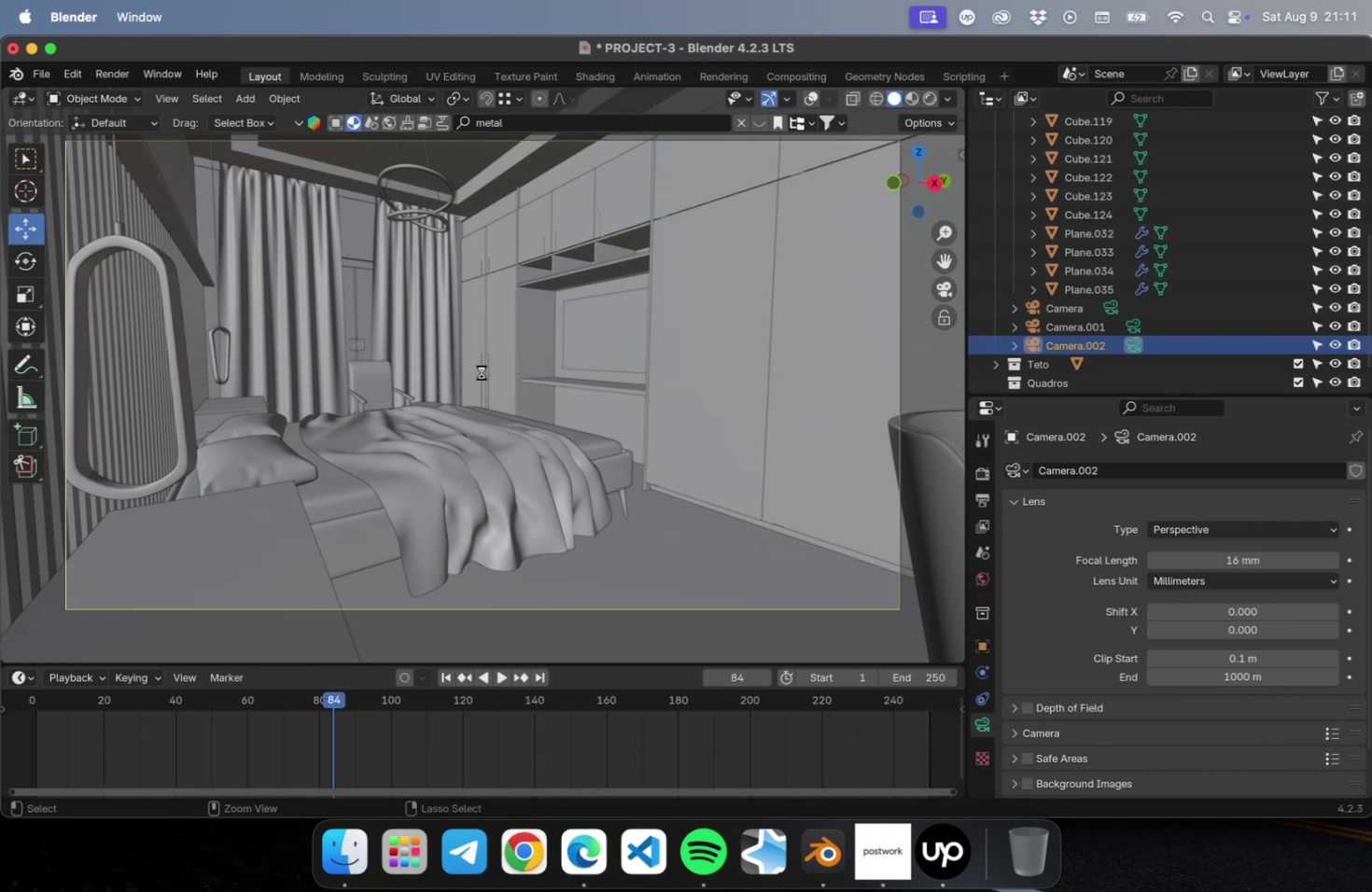 
key(Meta+S)
 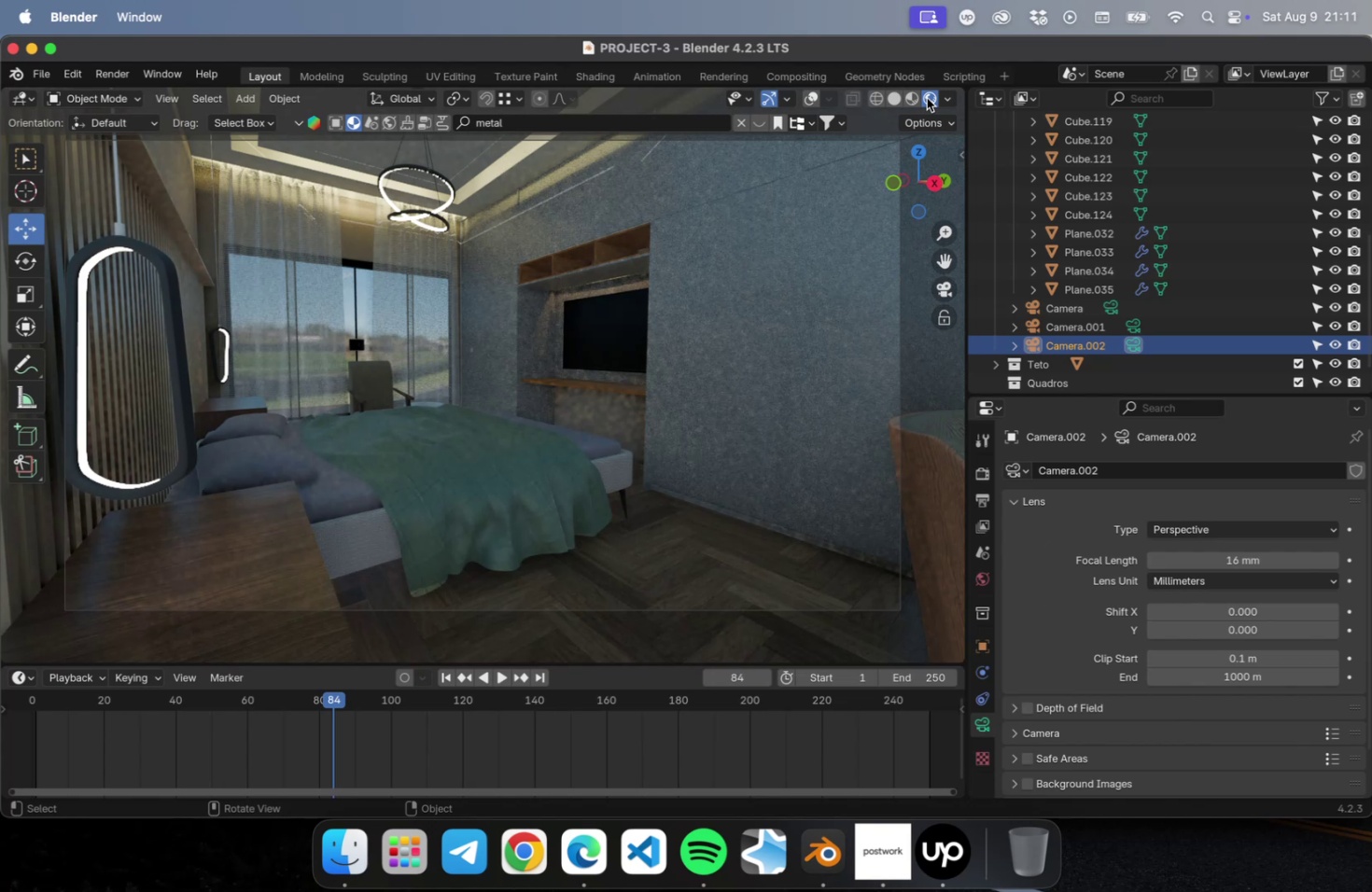 
wait(11.21)
 